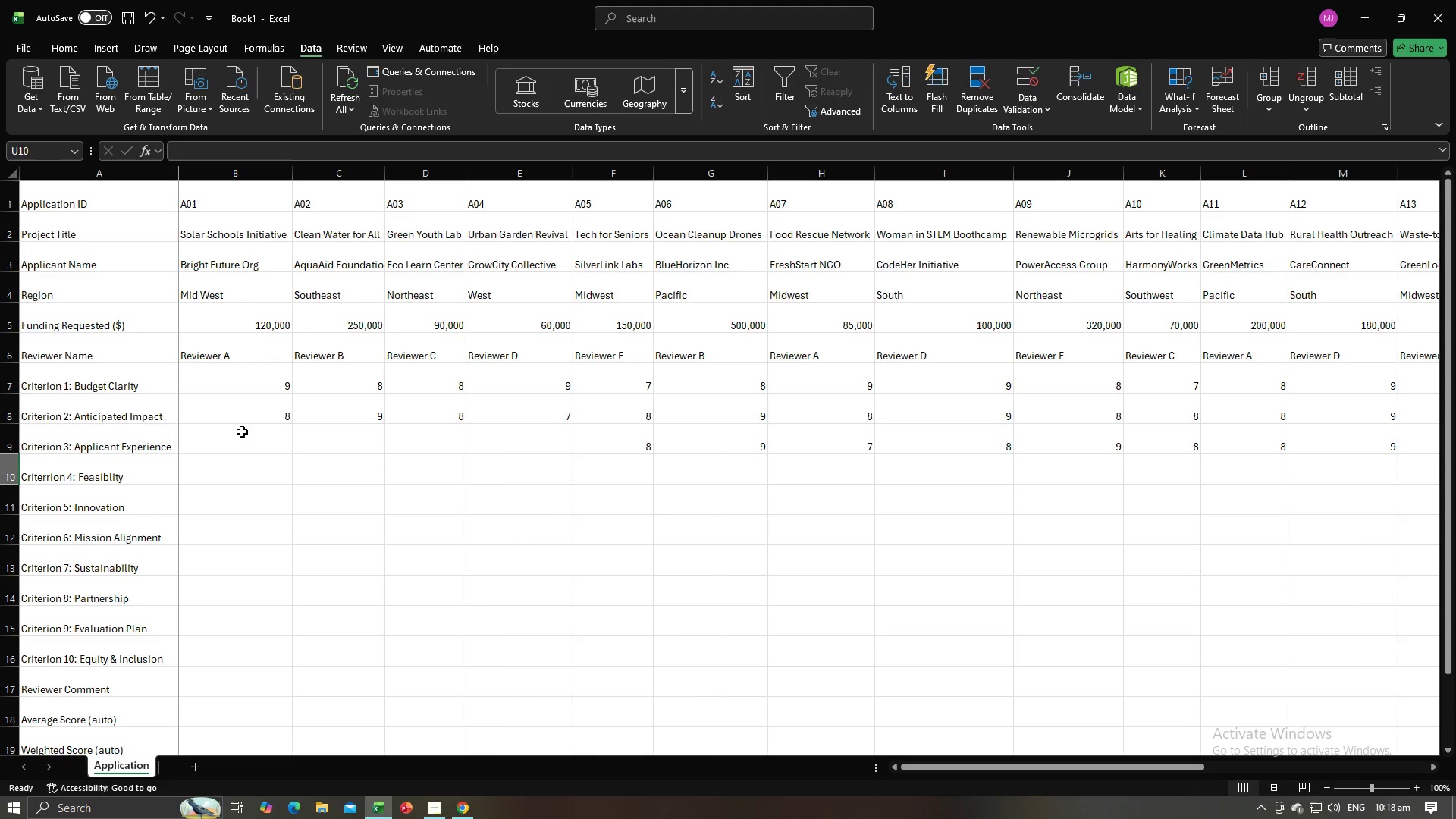 
left_click([242, 431])
 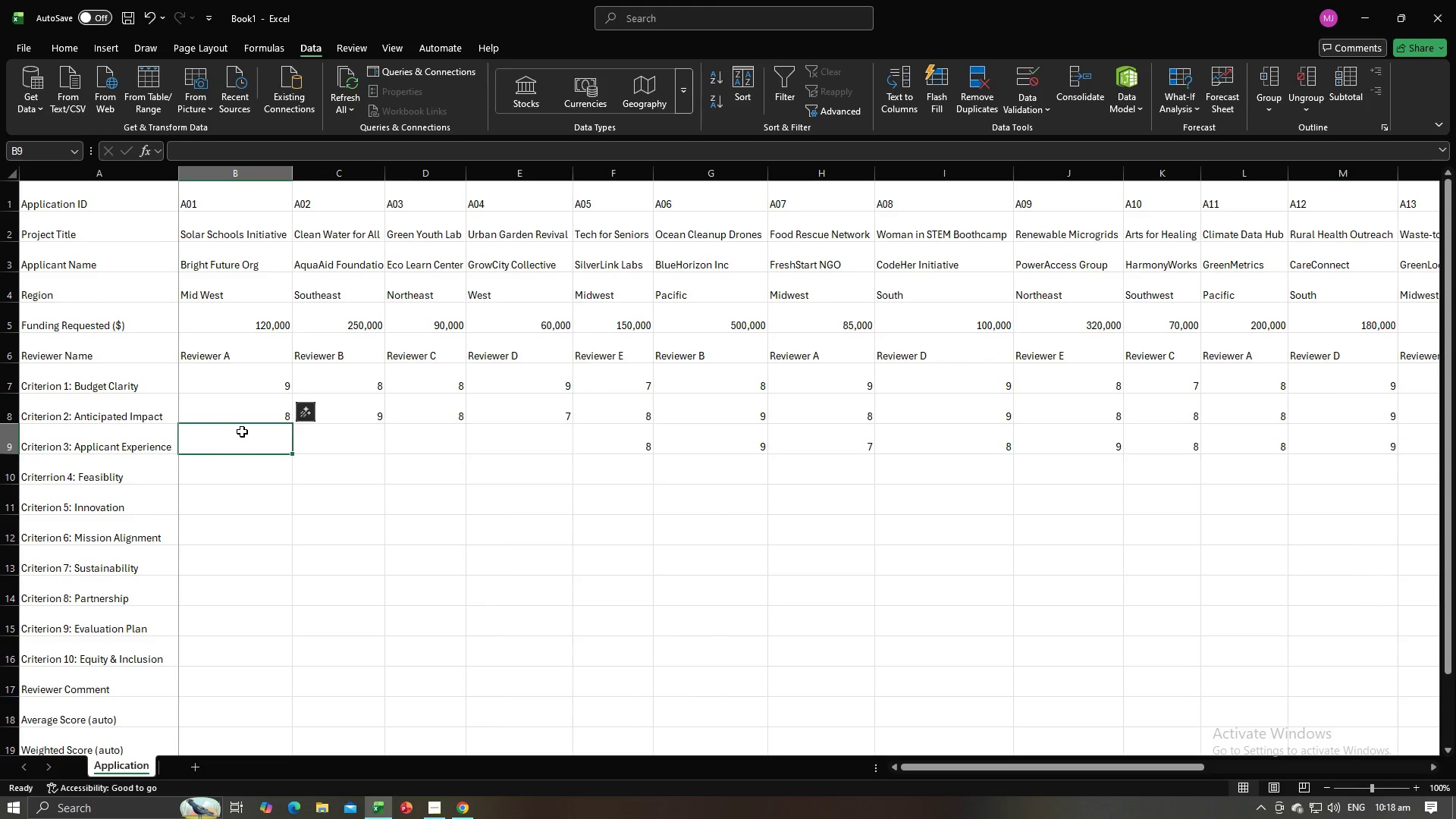 
key(Alt+AltLeft)
 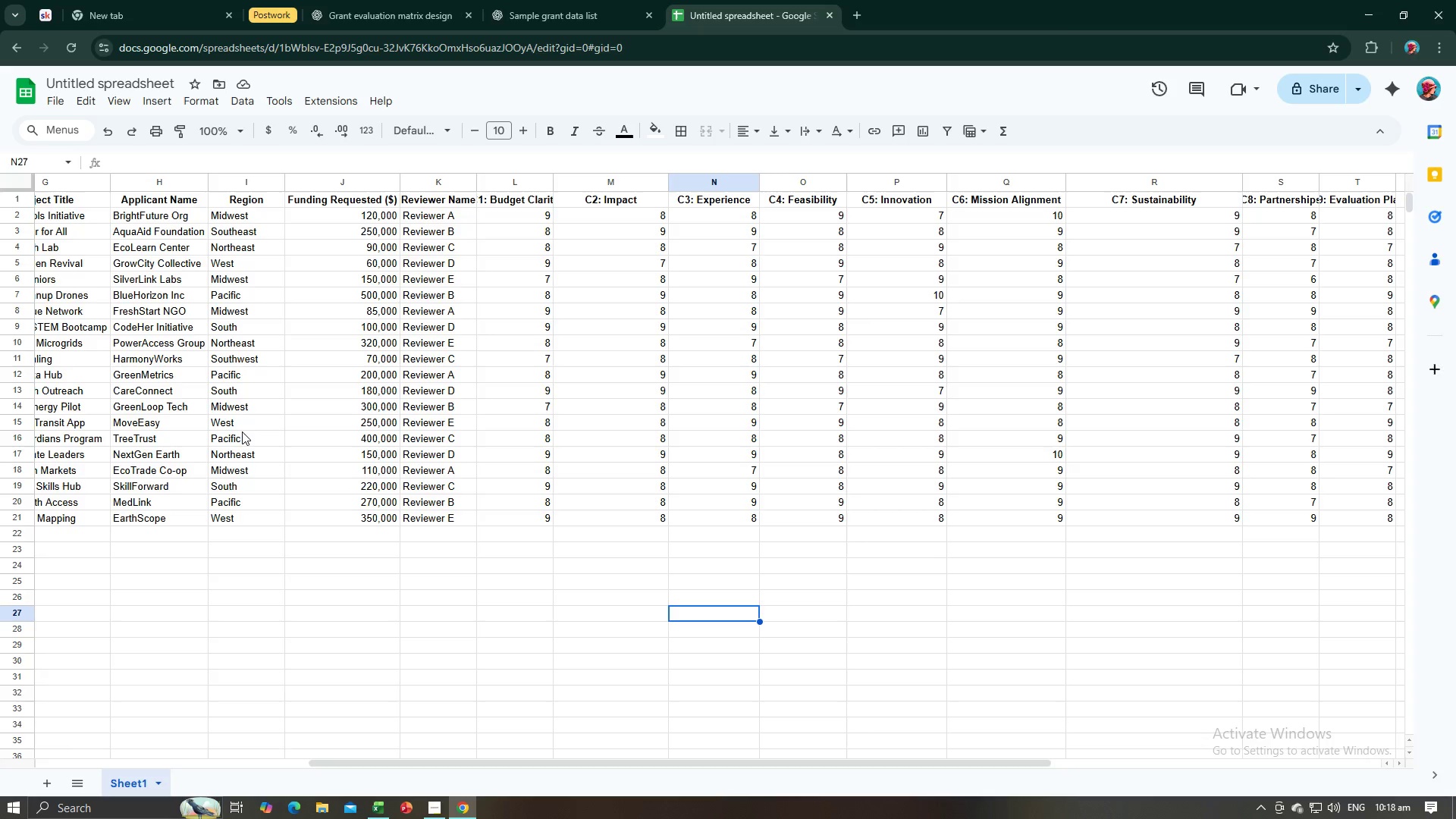 
key(Alt+Tab)
 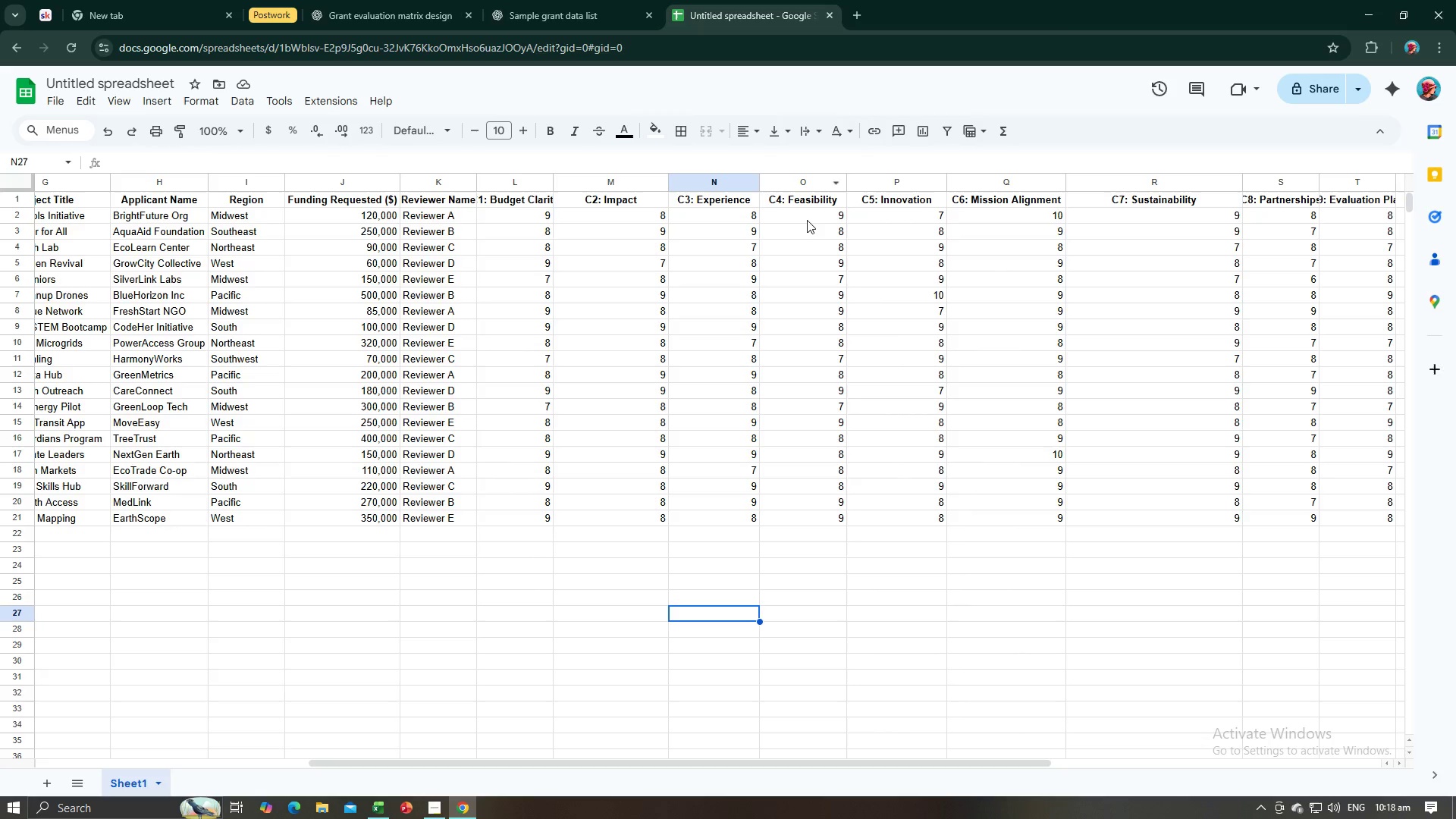 
key(Alt+AltLeft)
 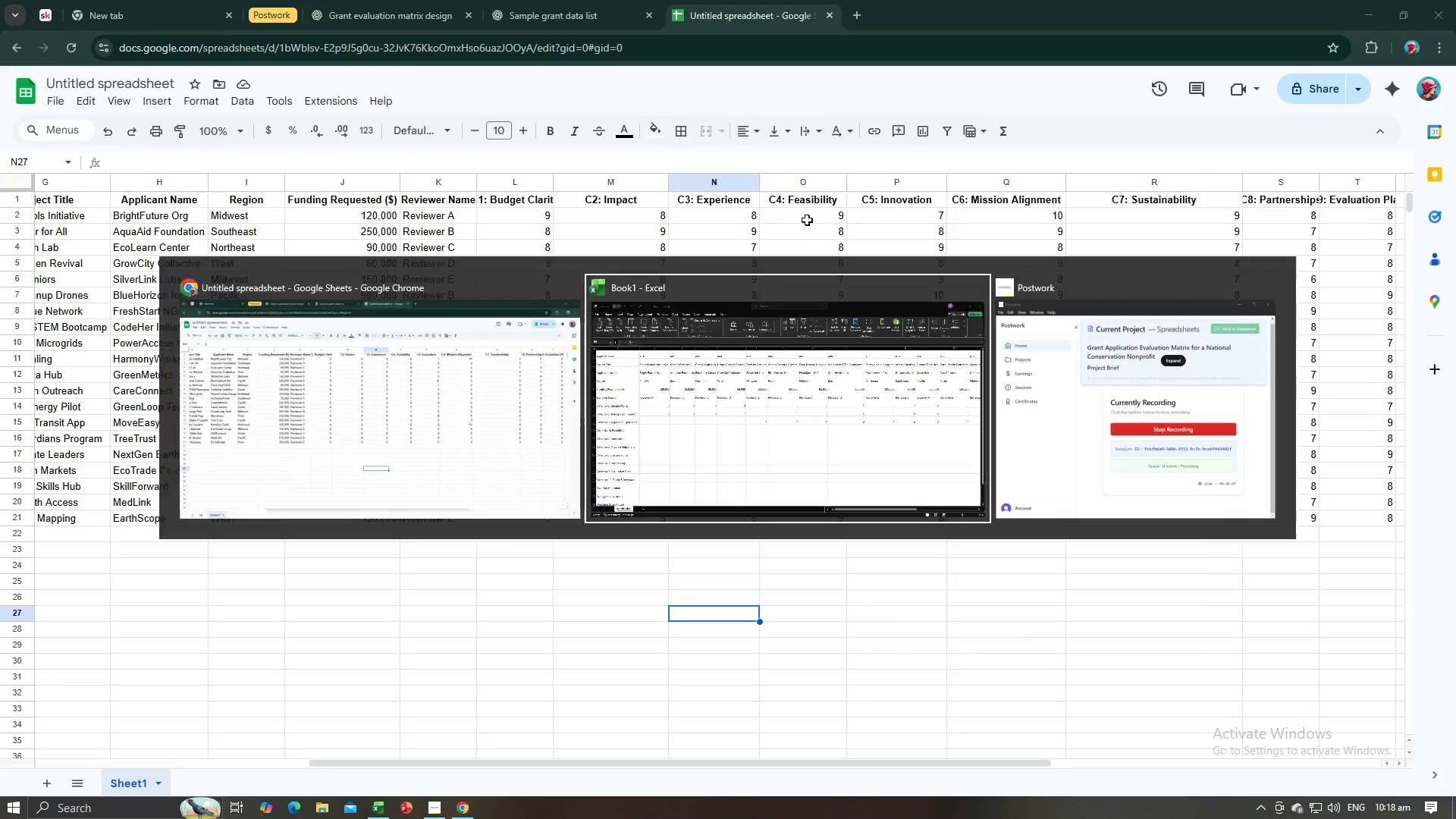 
key(Alt+Tab)
 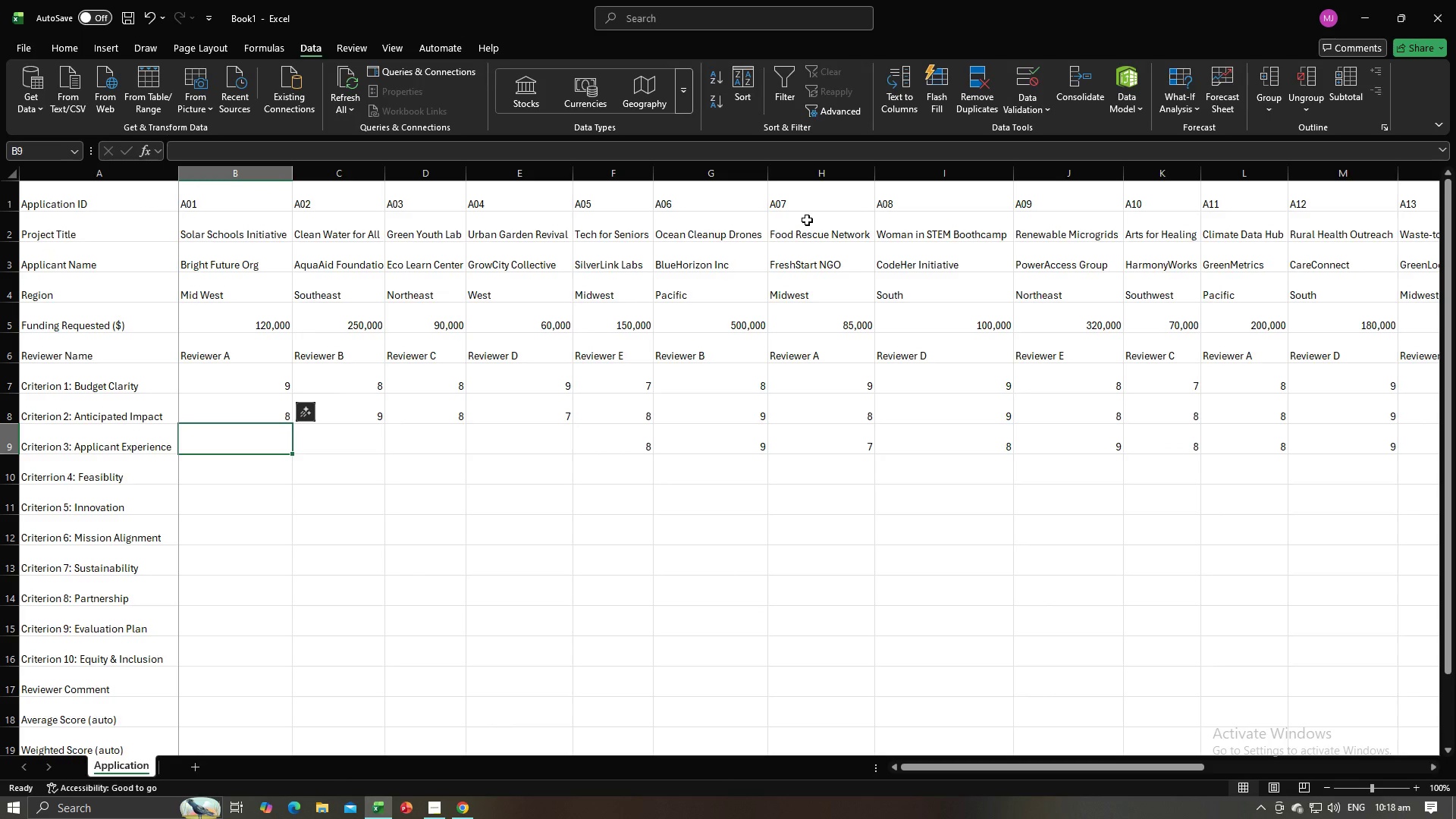 
key(Alt+Tab)
 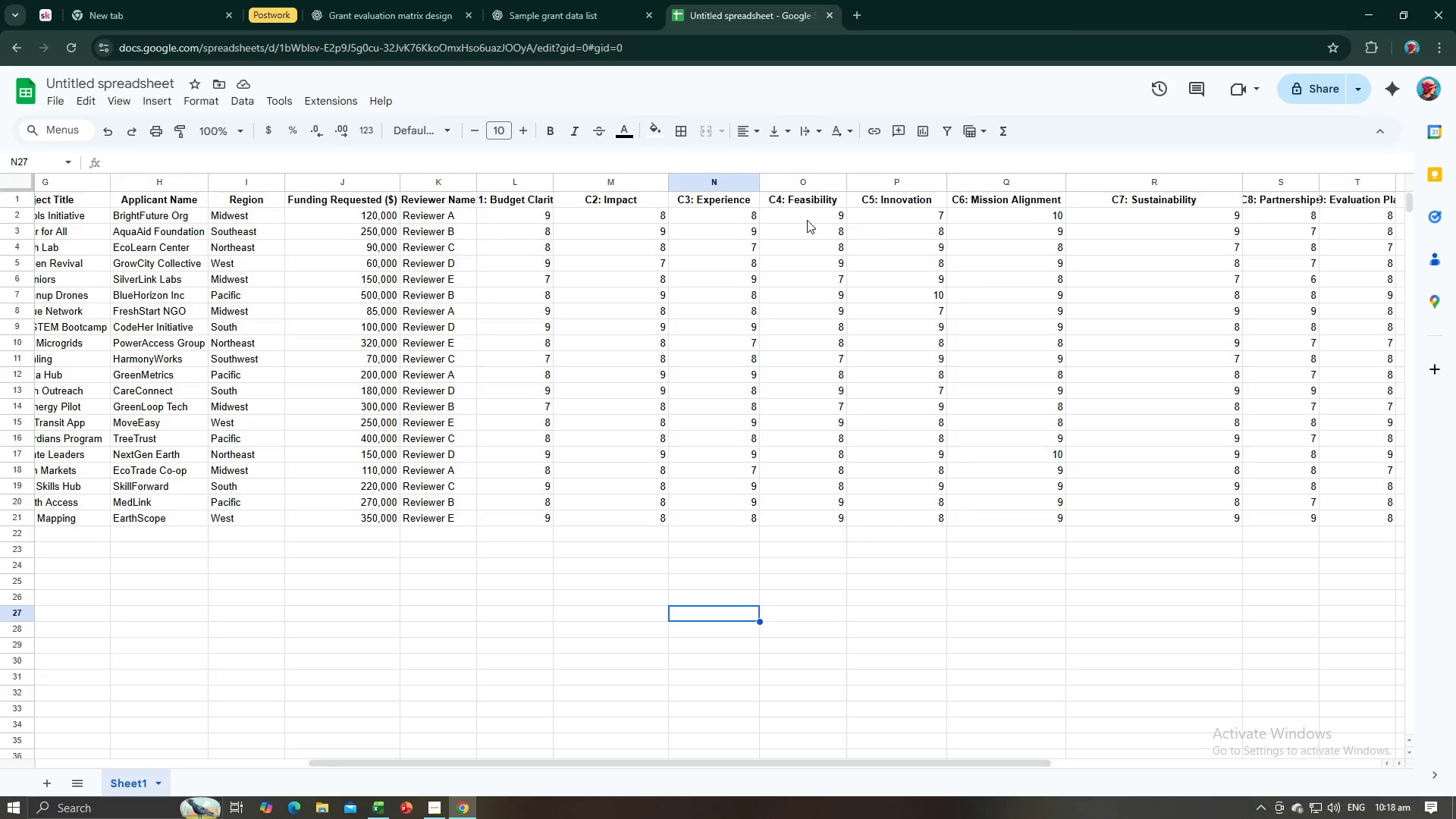 
key(Alt+AltLeft)
 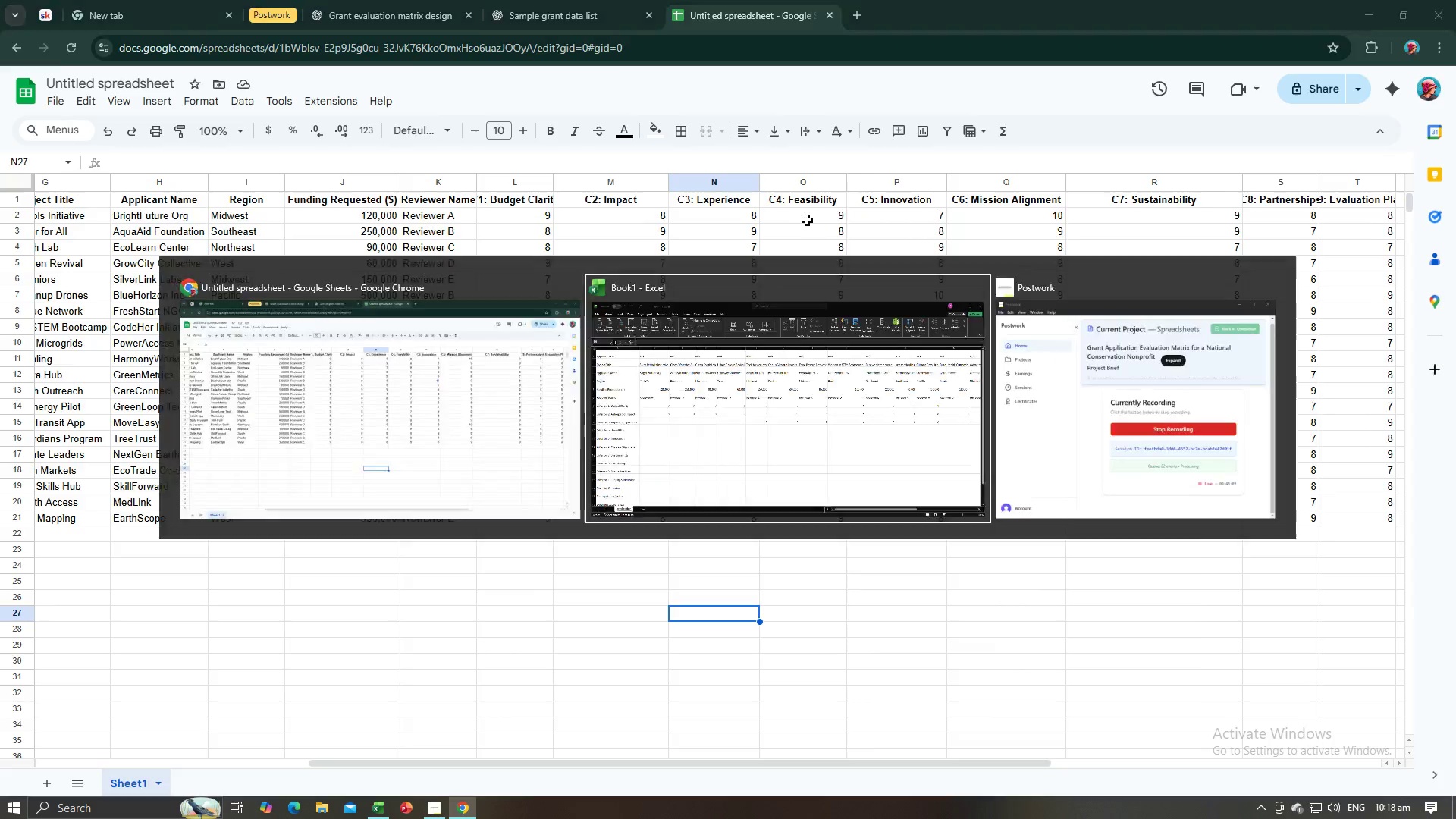 
key(Alt+Tab)
 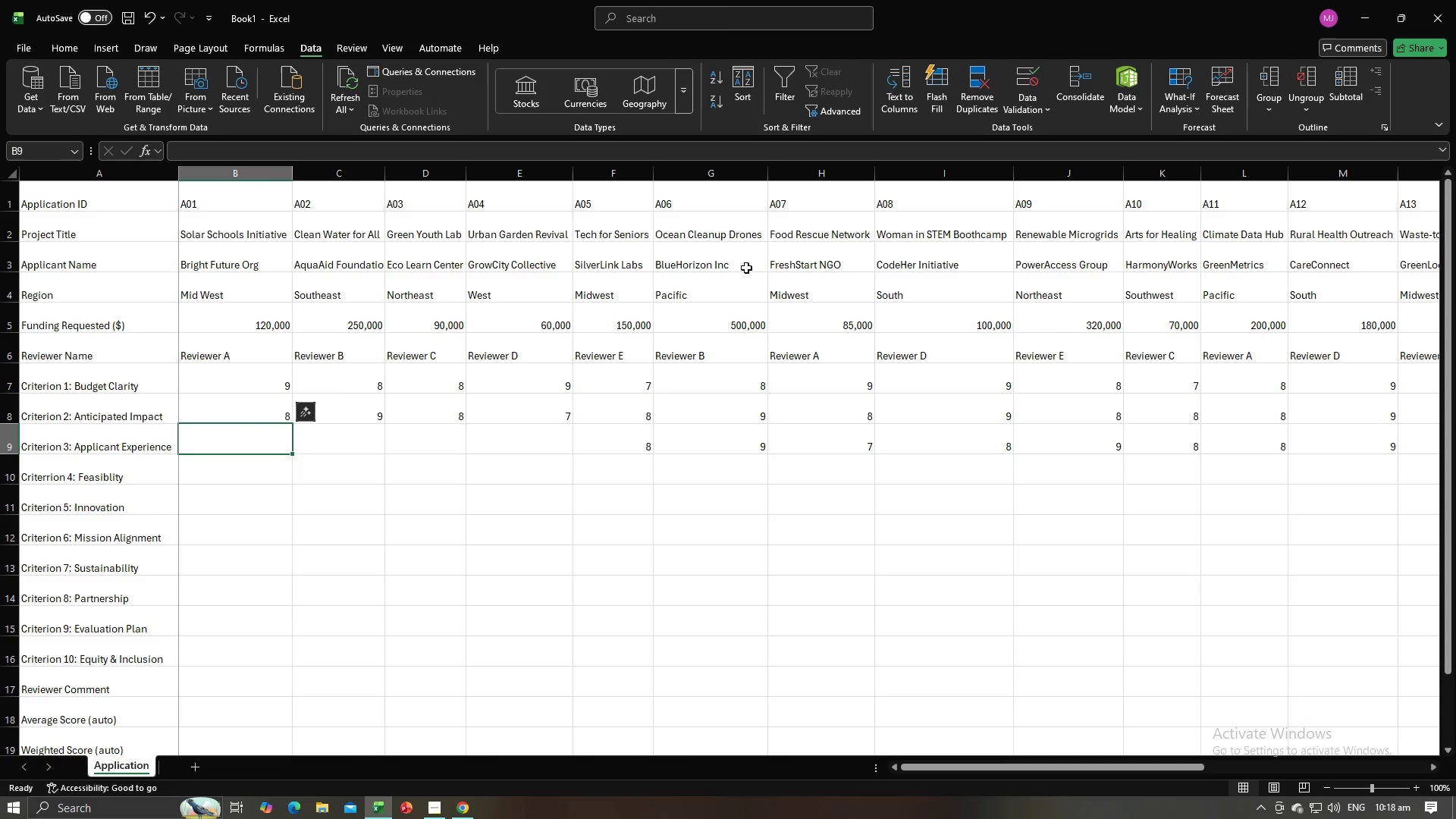 
key(Alt+AltLeft)
 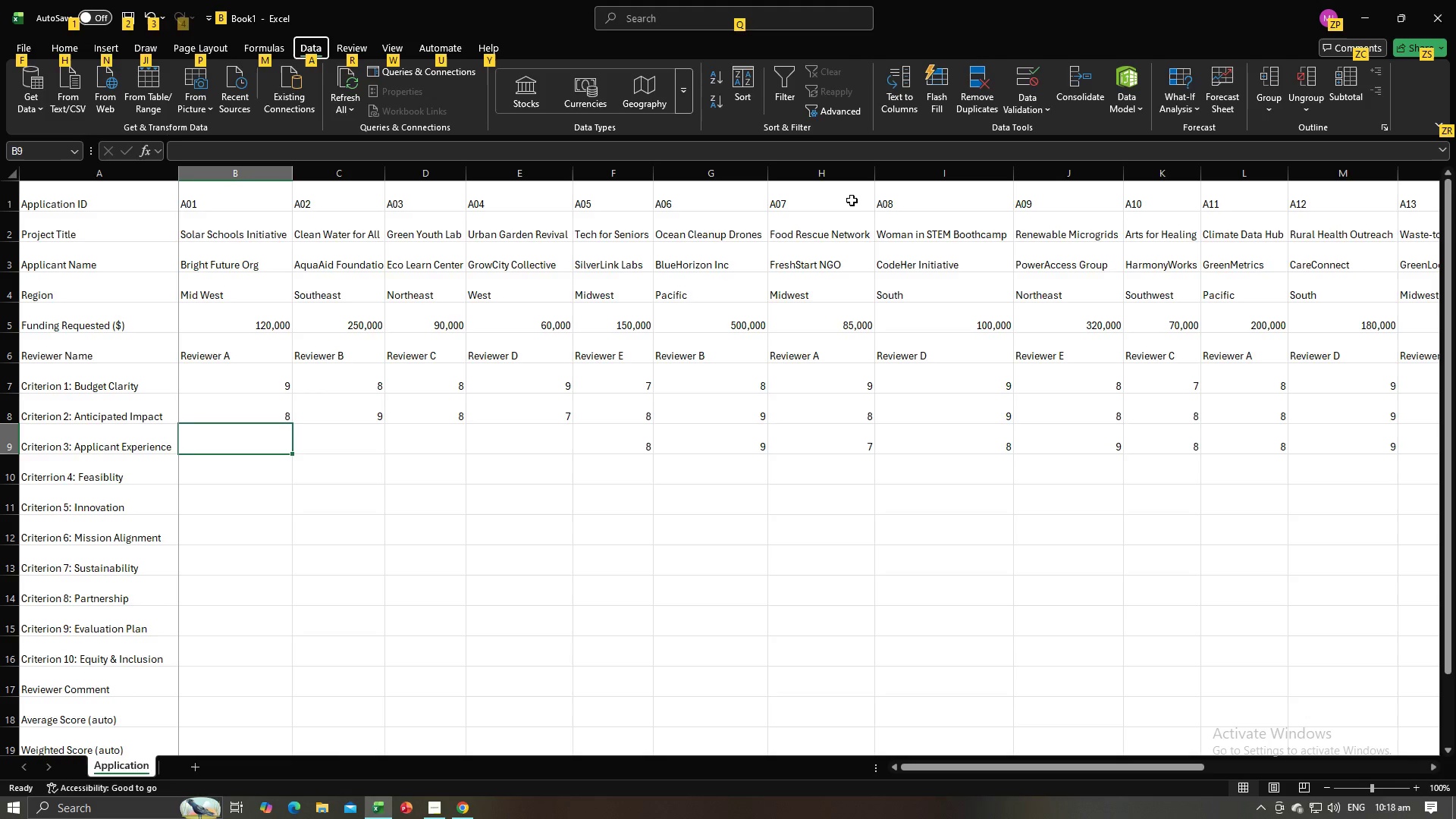 
key(Alt+AltLeft)
 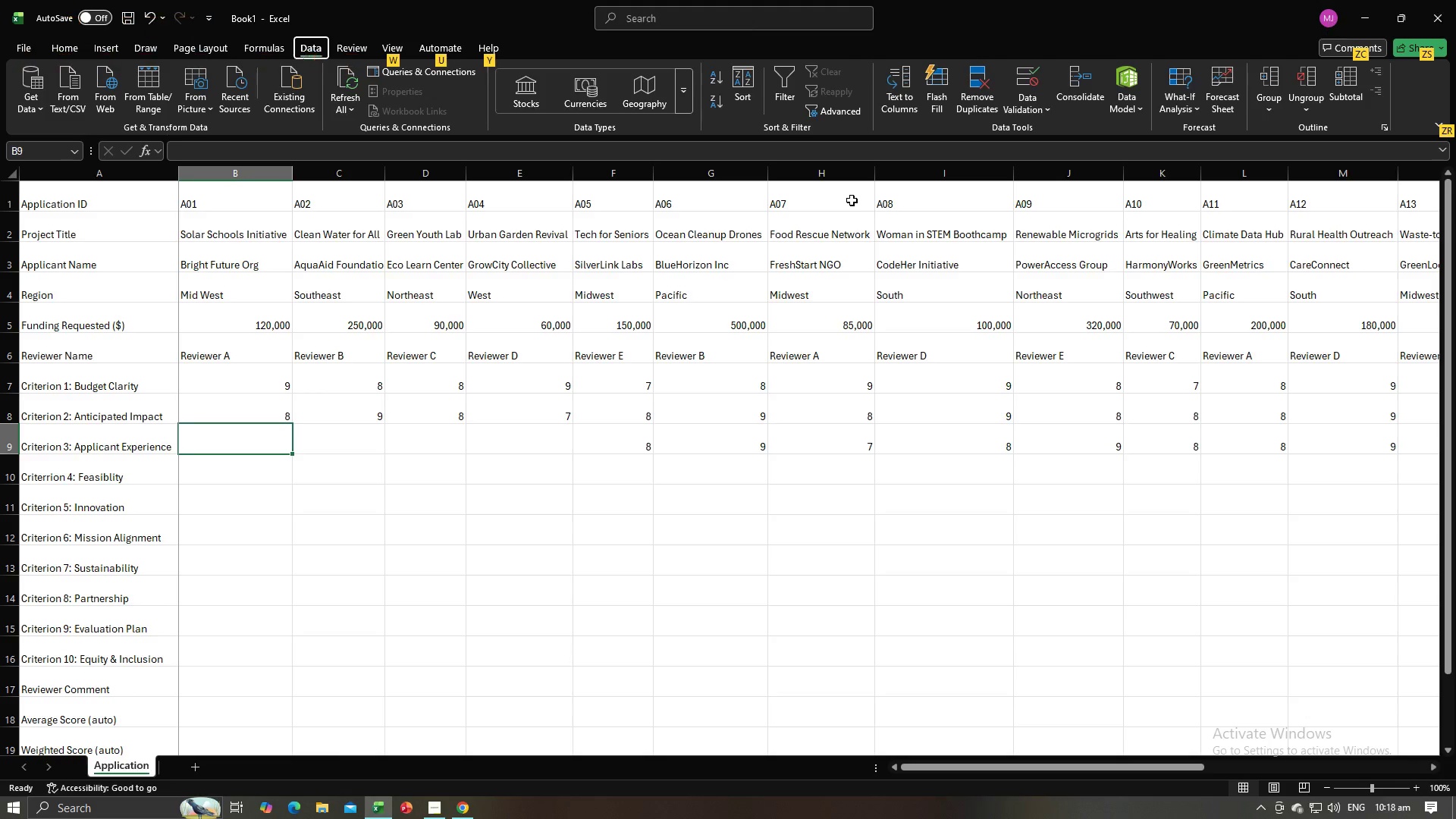 
key(Alt+Tab)
 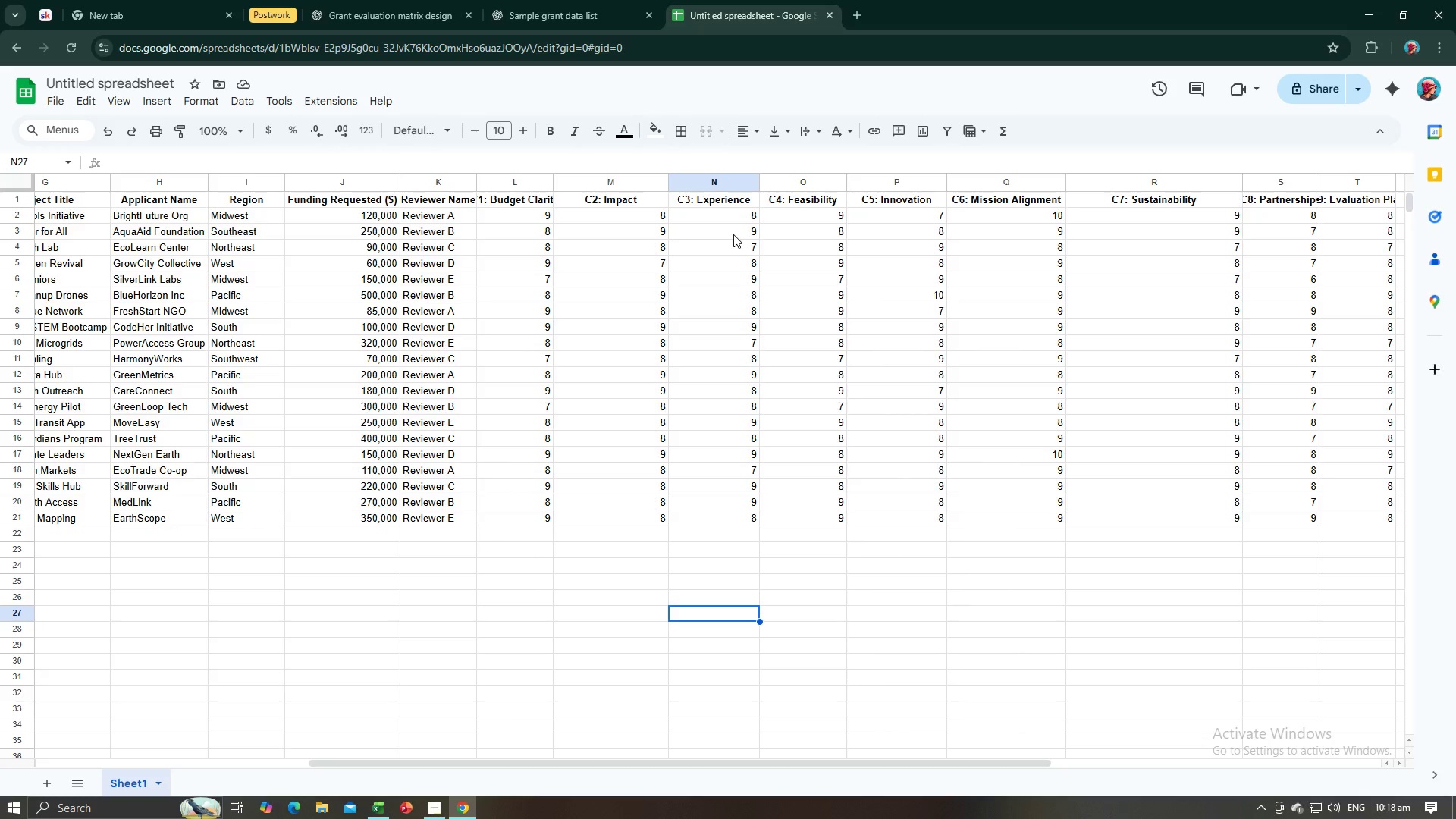 
wait(5.57)
 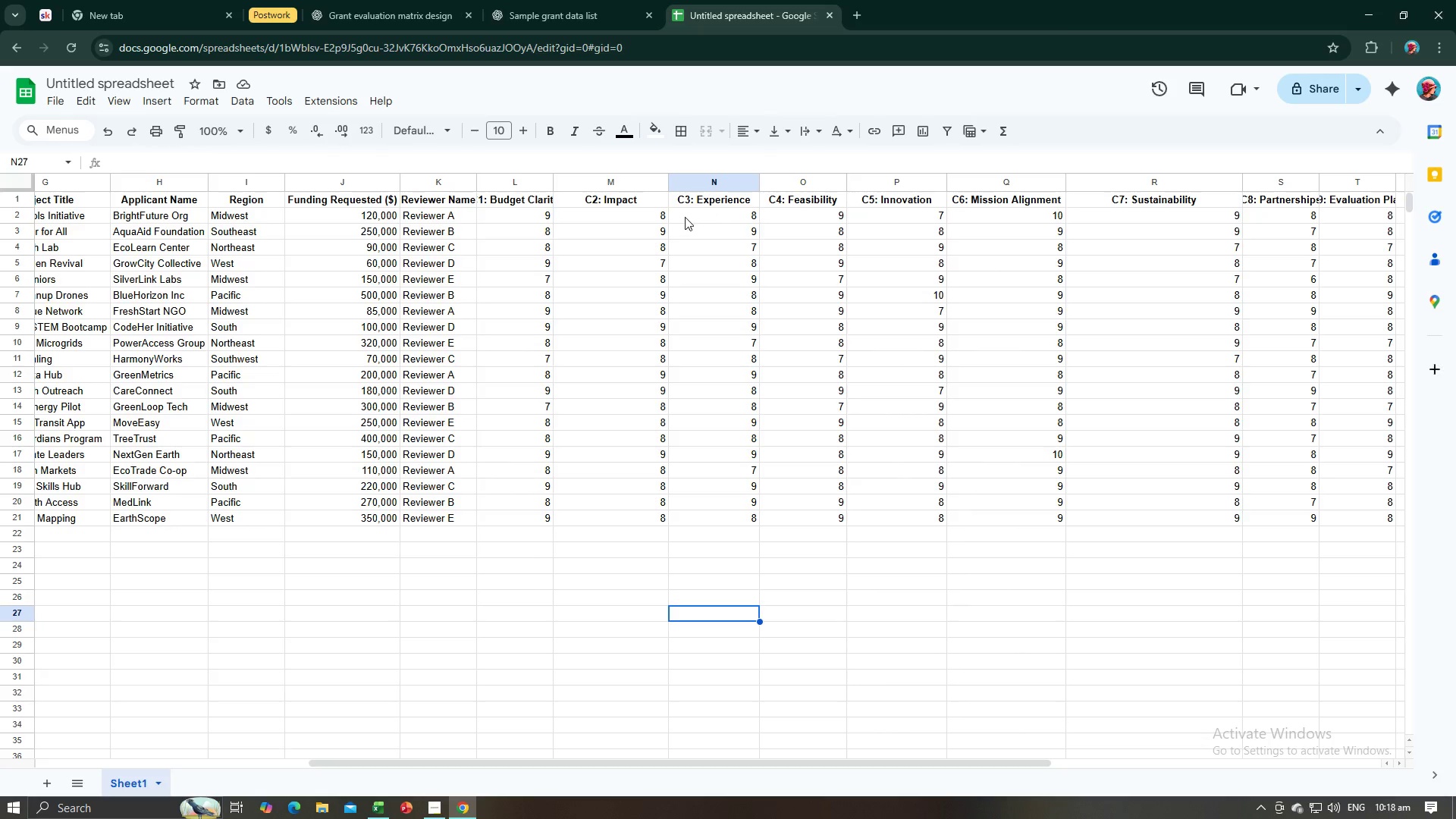 
key(Alt+AltLeft)
 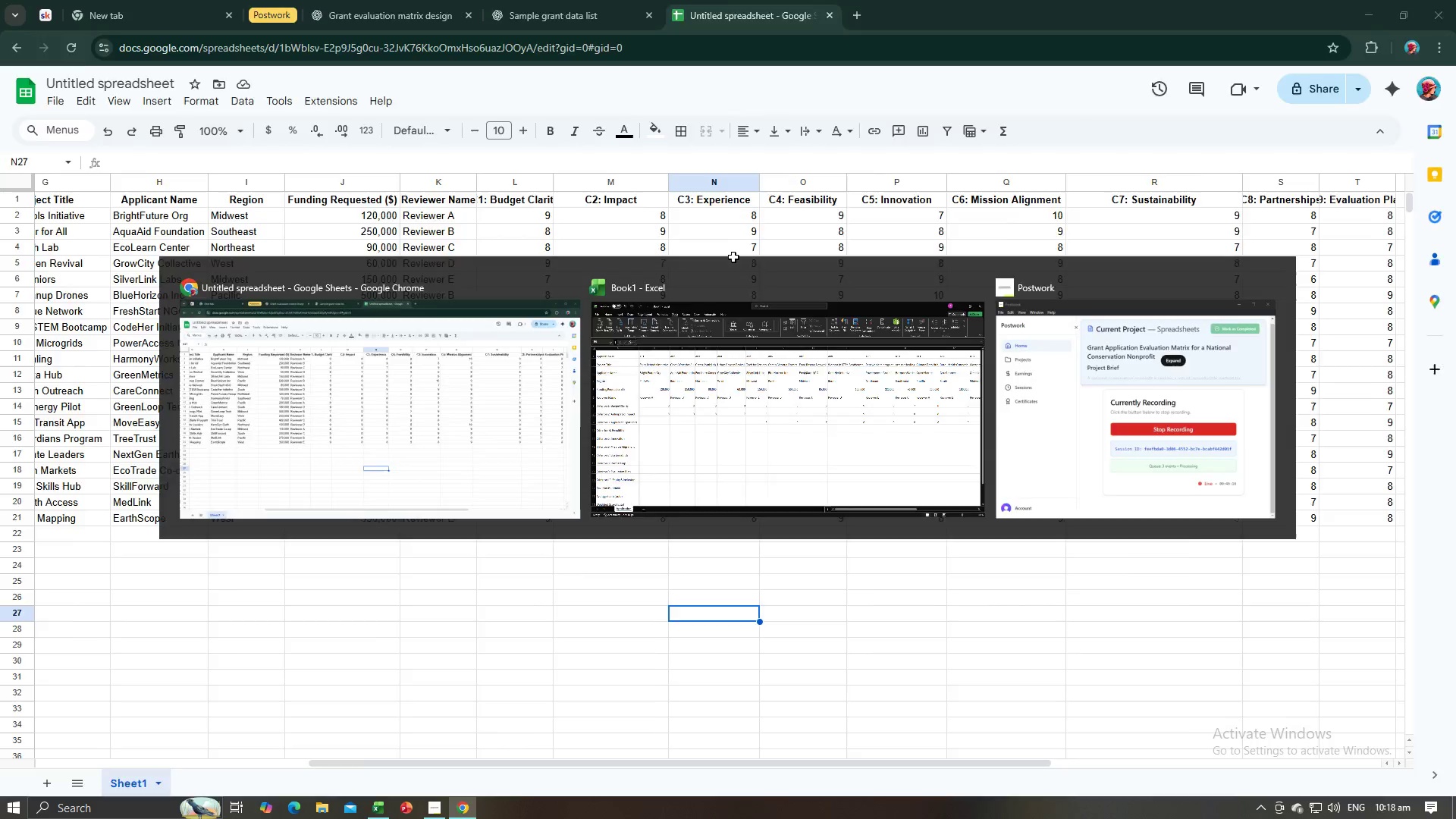 
key(Alt+Tab)
 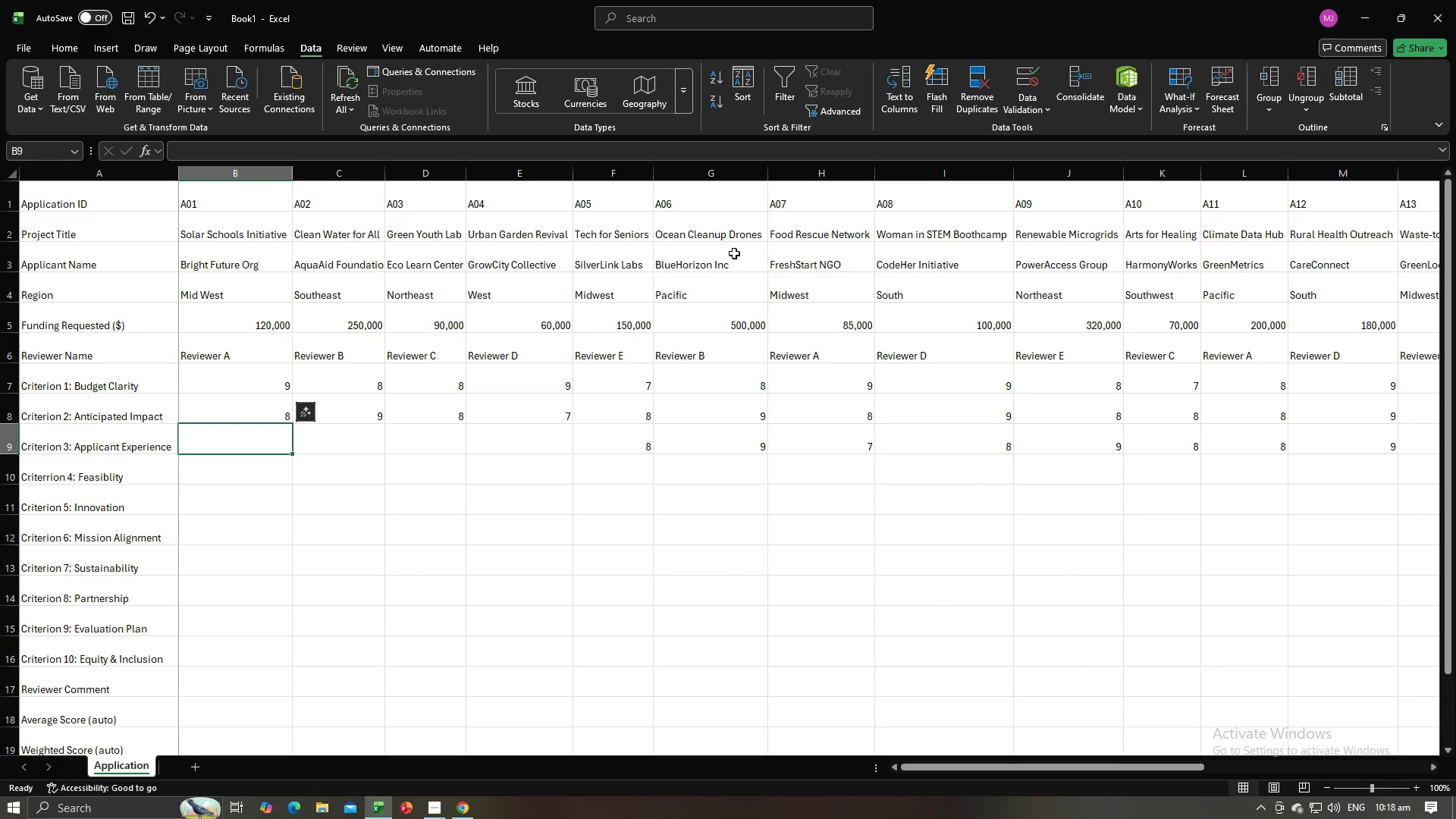 
key(8)
 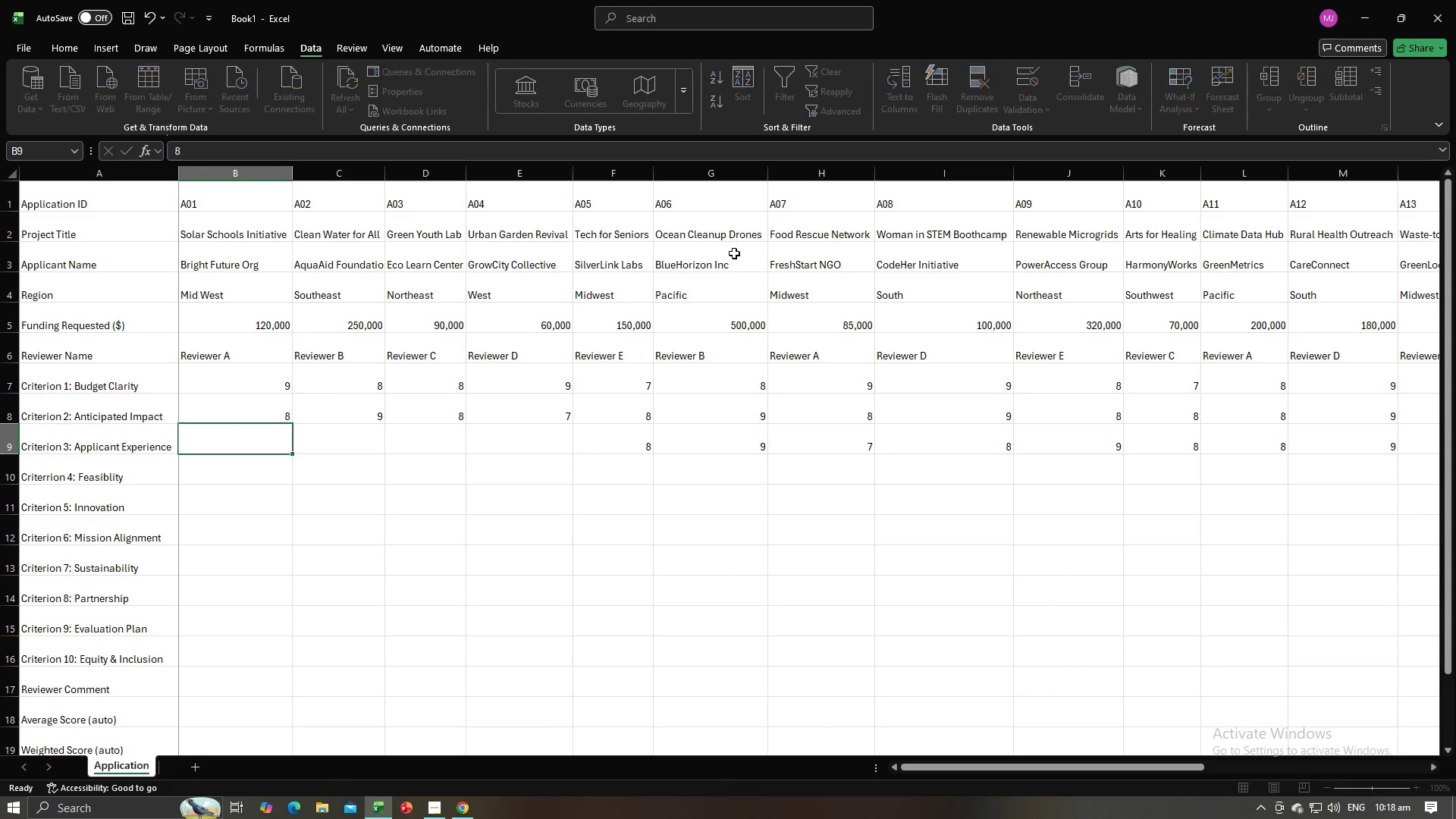 
key(Tab)
 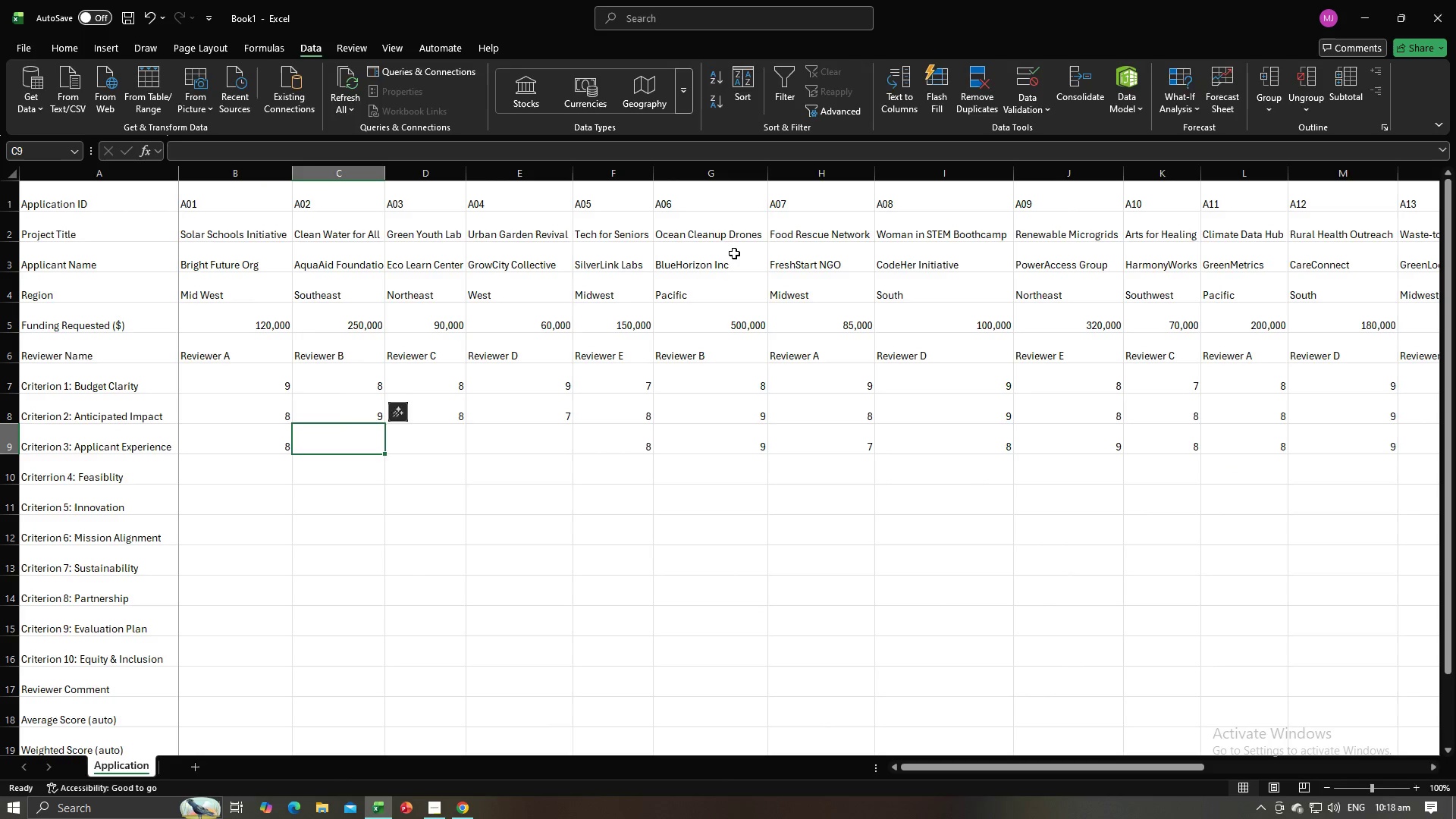 
key(9)
 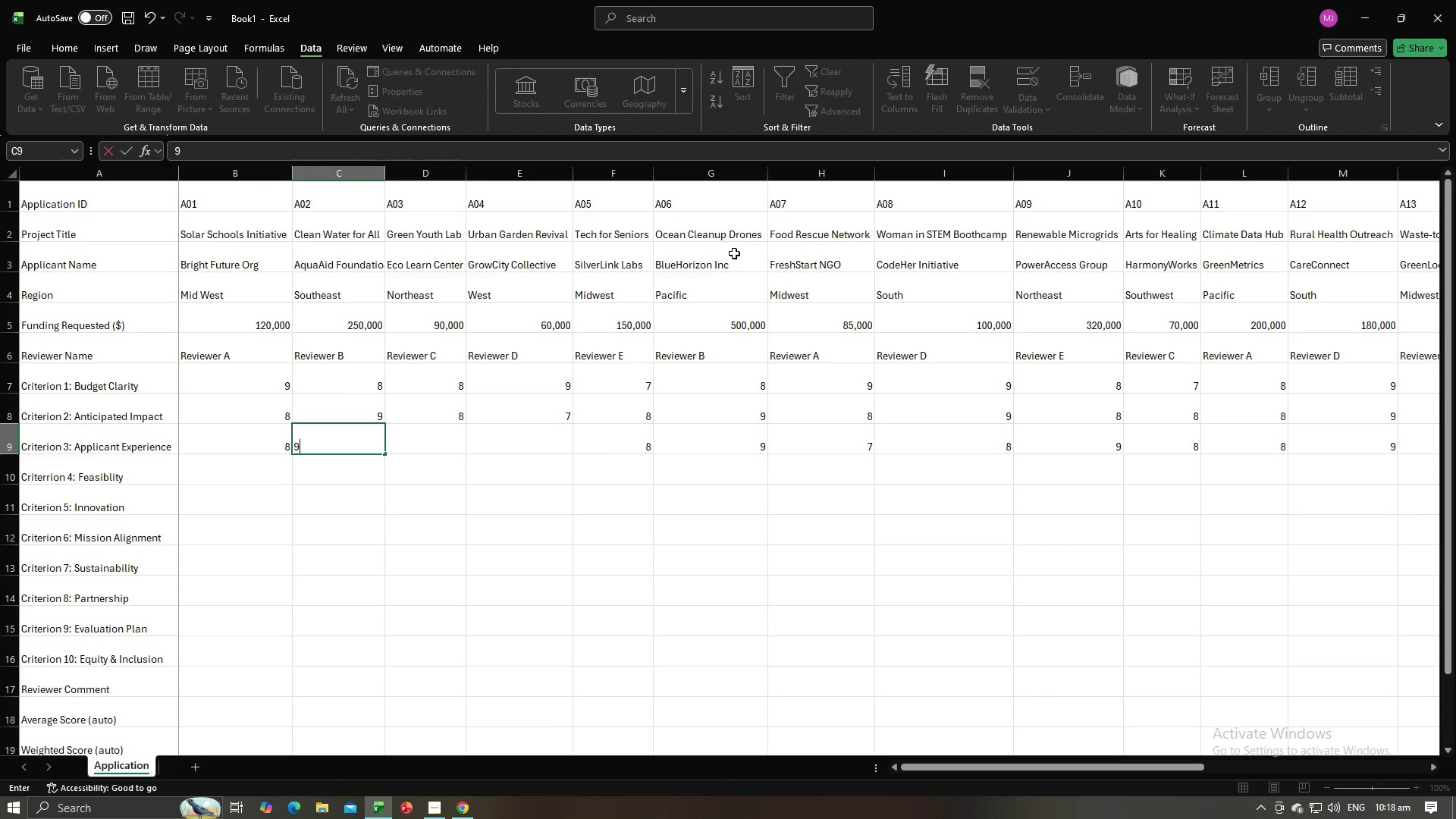 
key(Tab)
 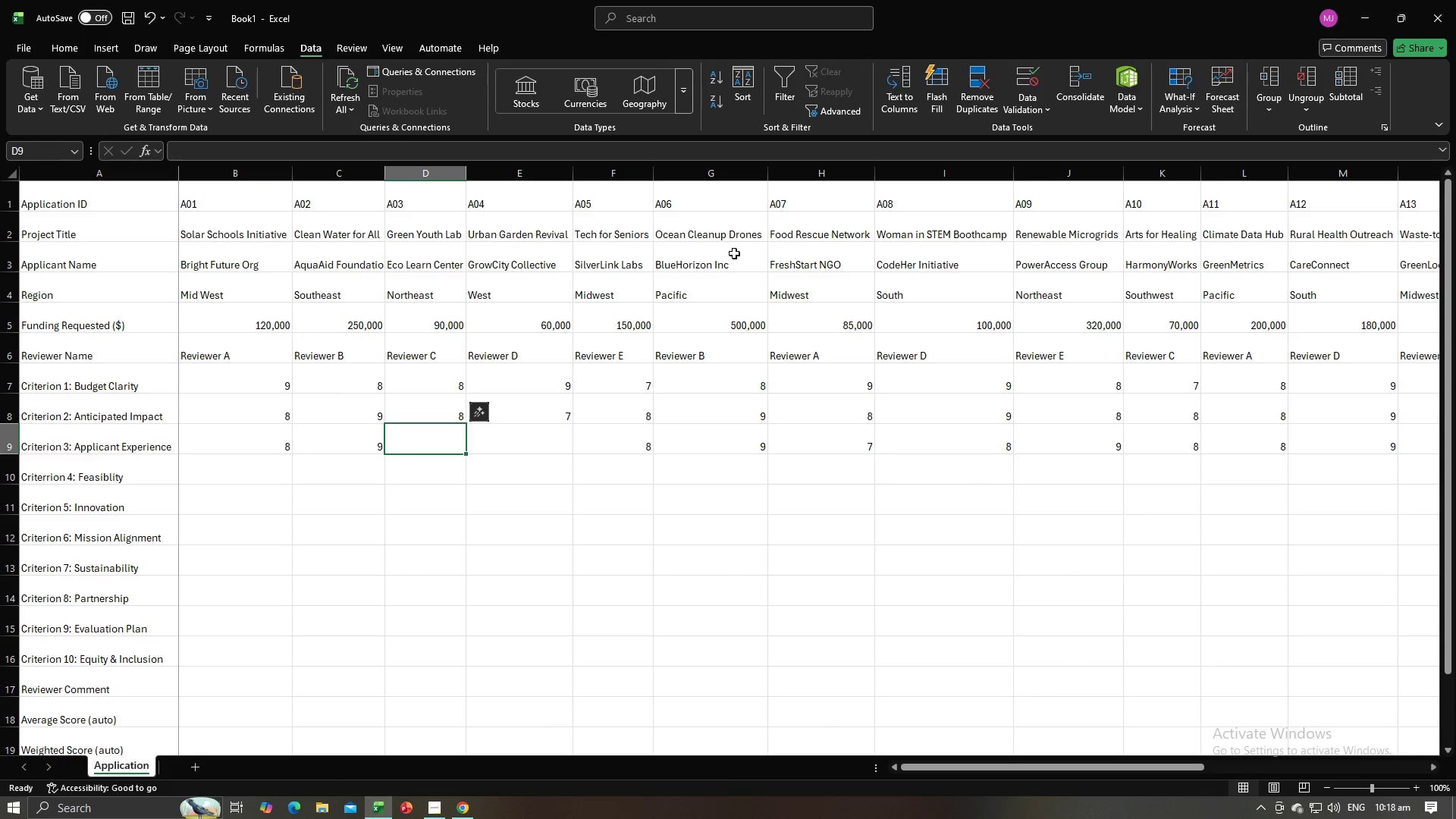 
key(7)
 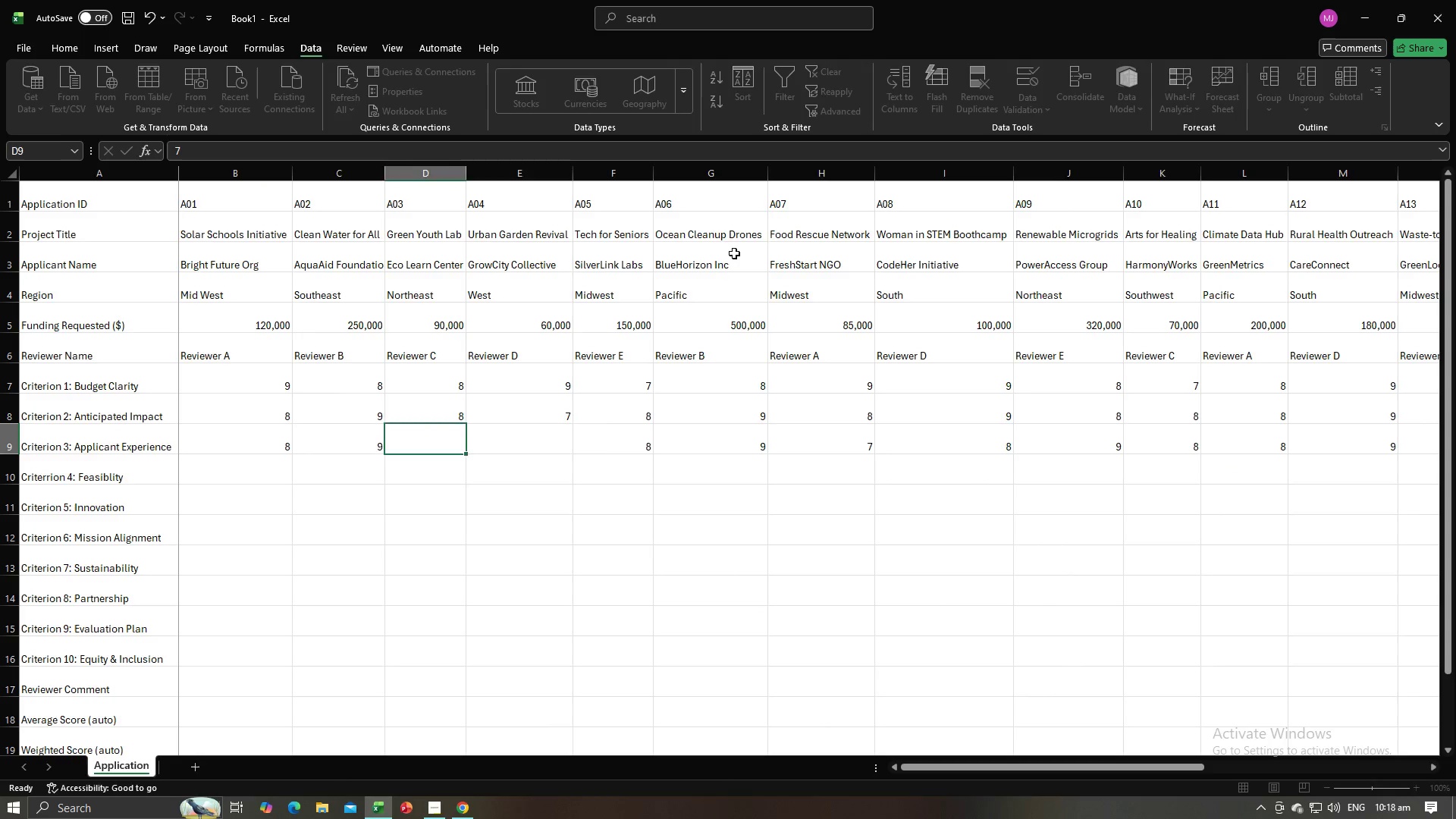 
key(Tab)
 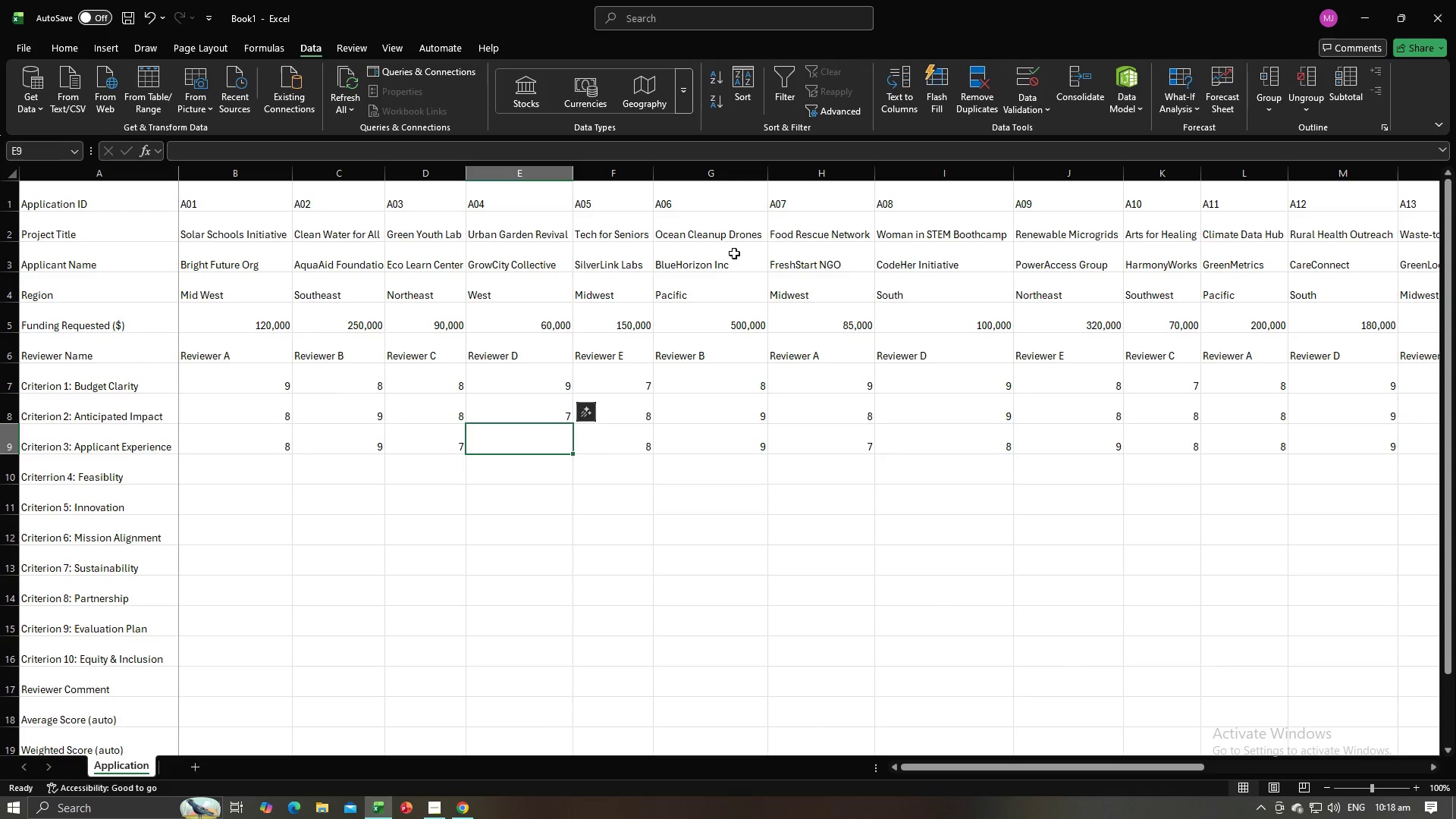 
key(9)
 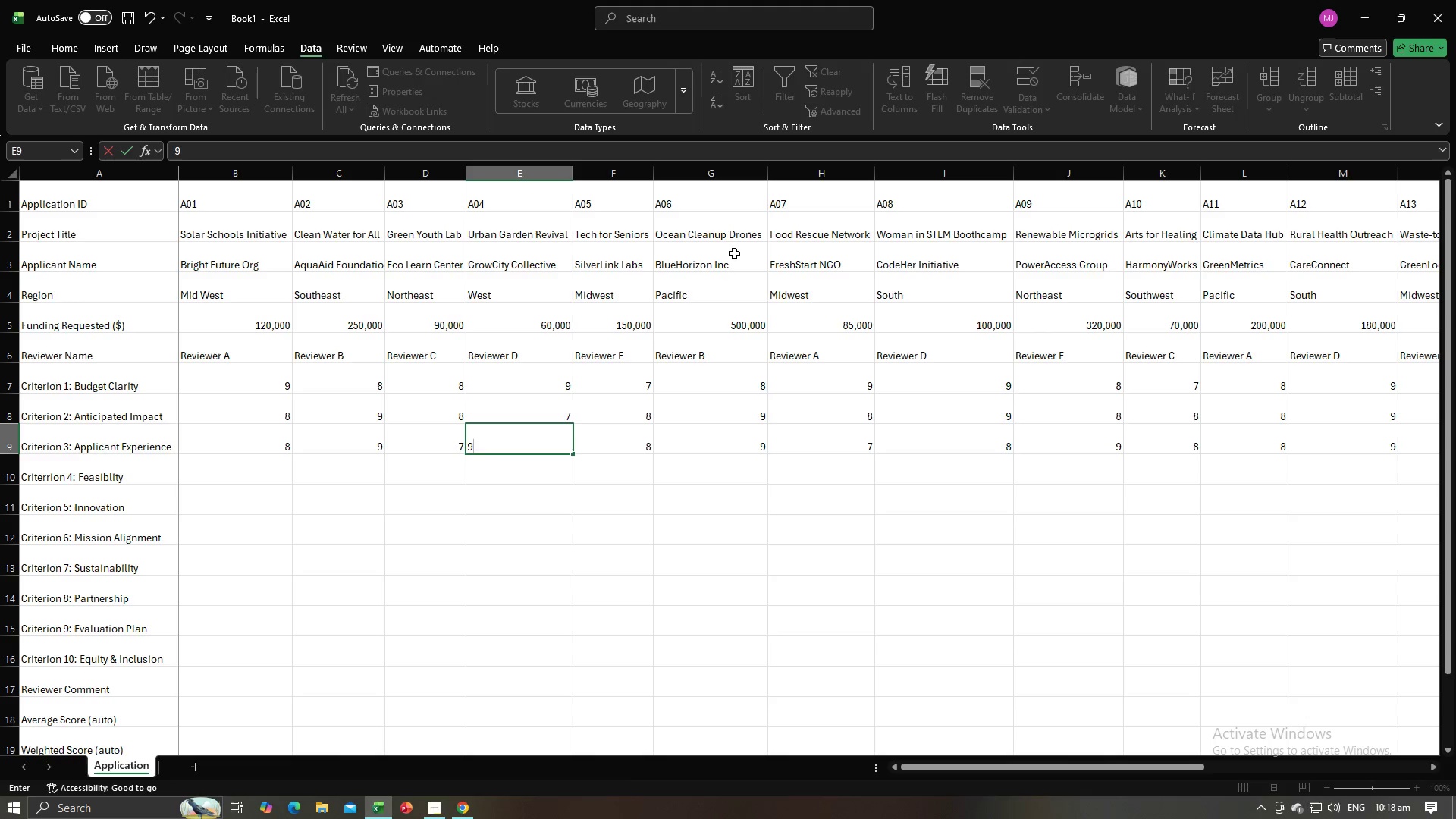 
key(Backspace)
 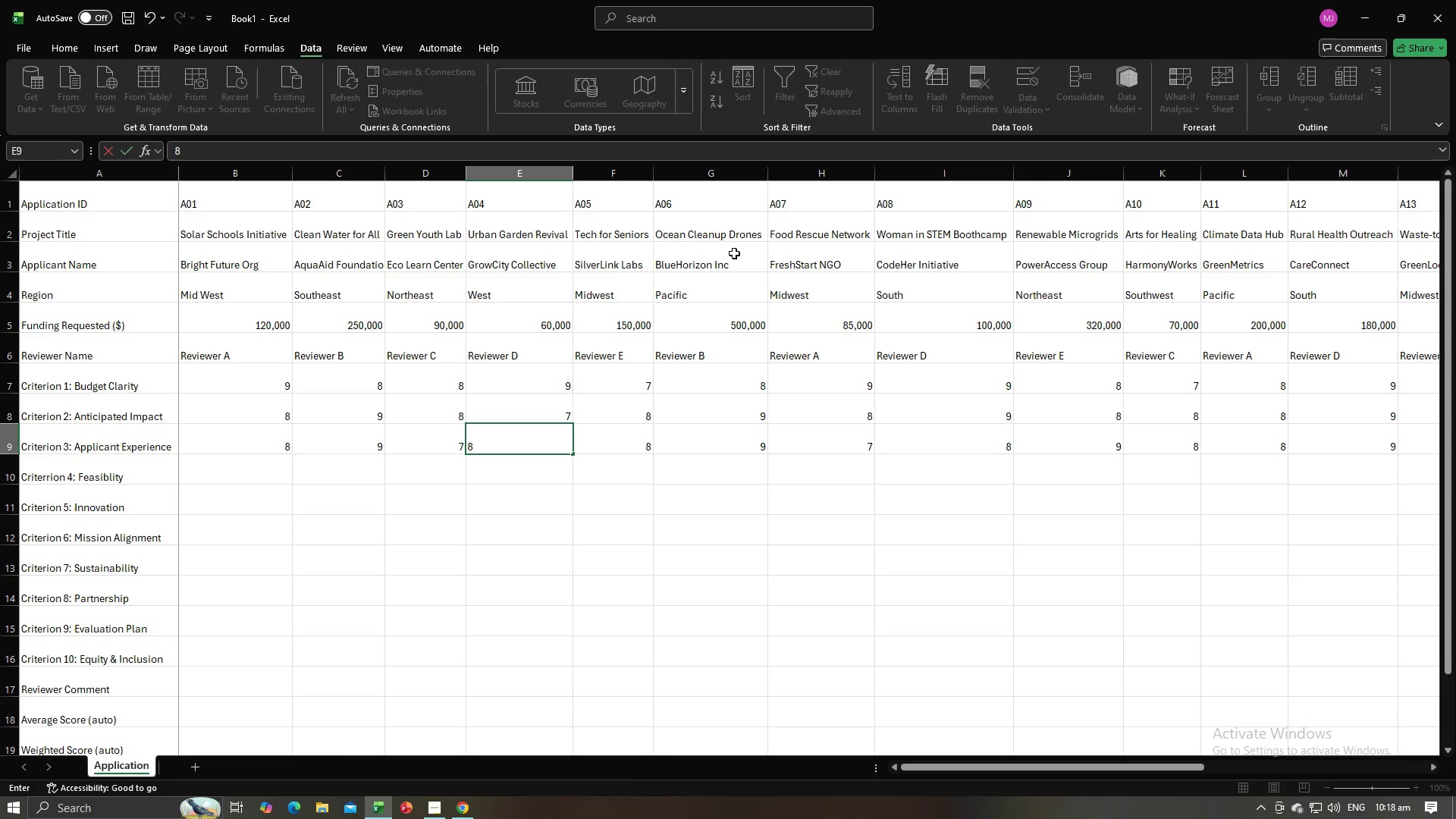 
key(8)
 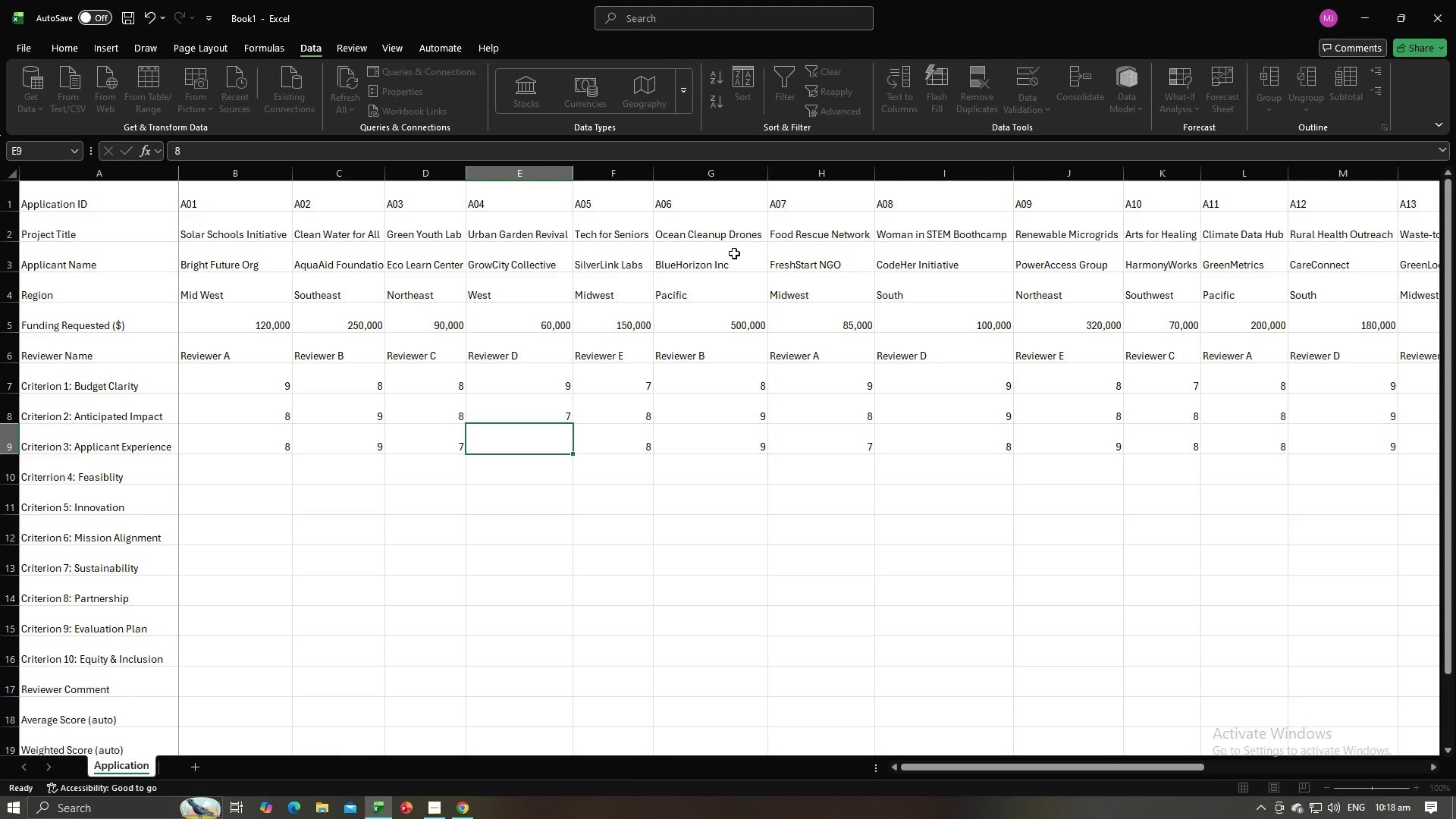 
key(Tab)
 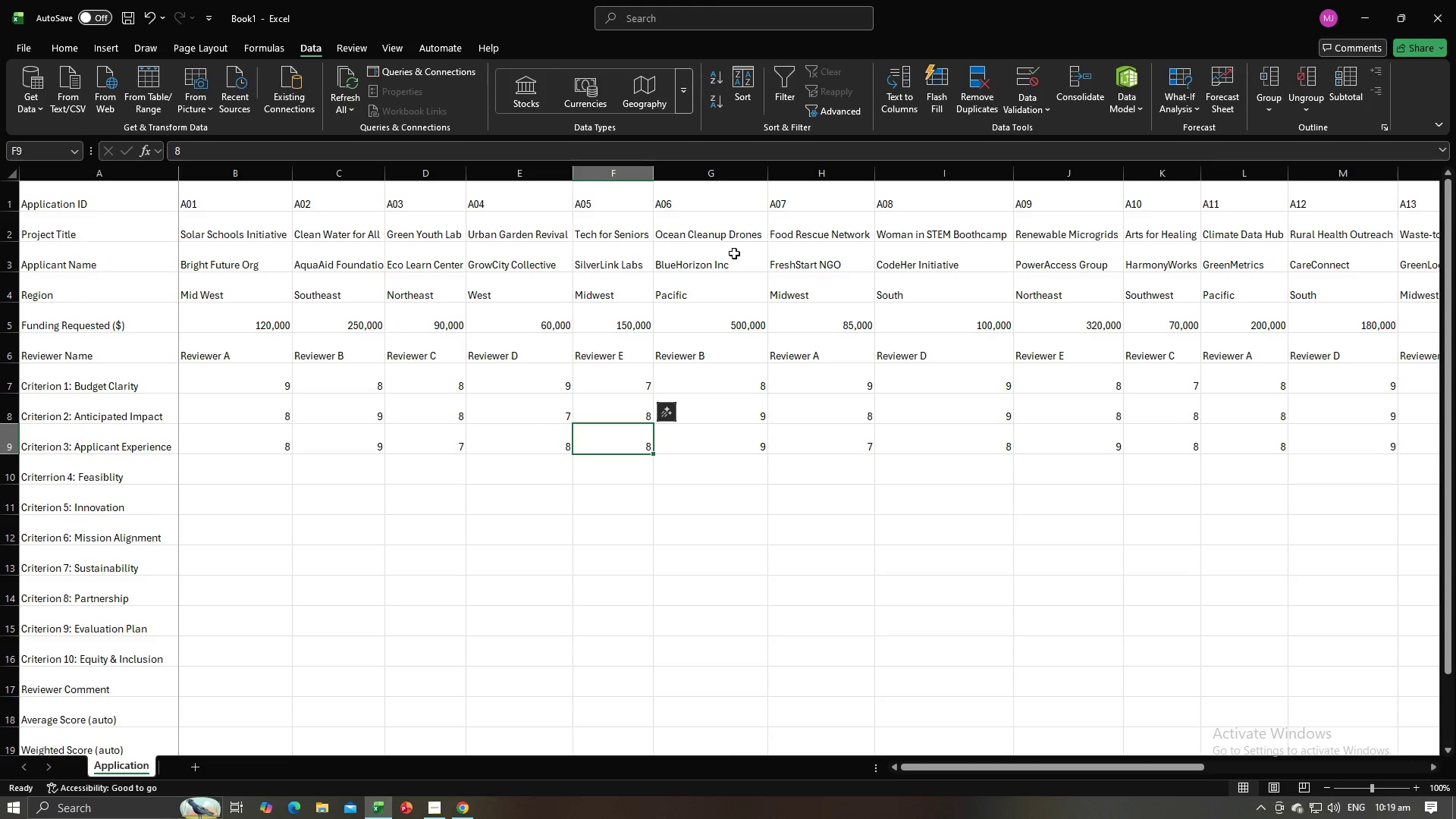 
key(Alt+AltLeft)
 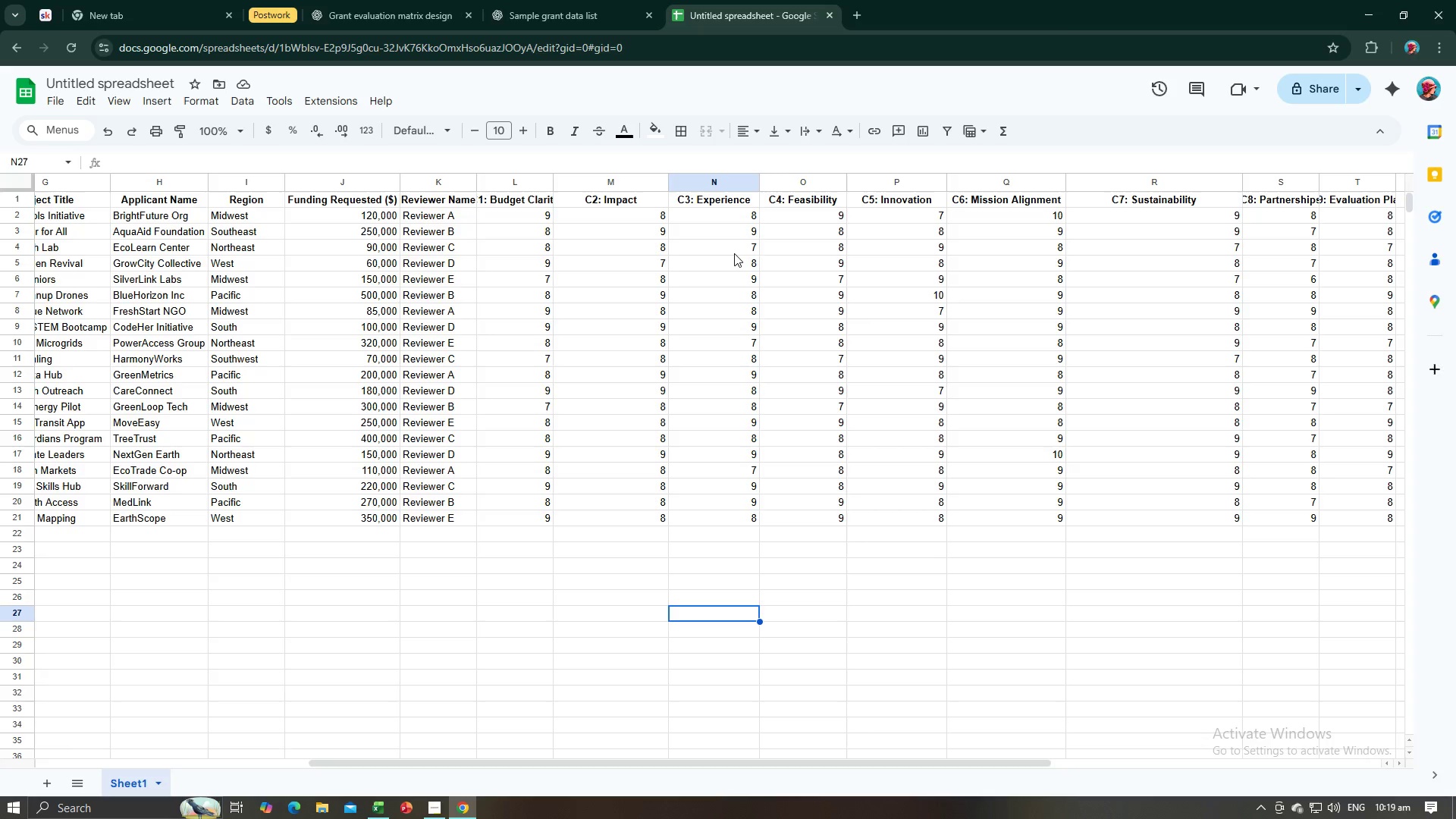 
key(Alt+Tab)
 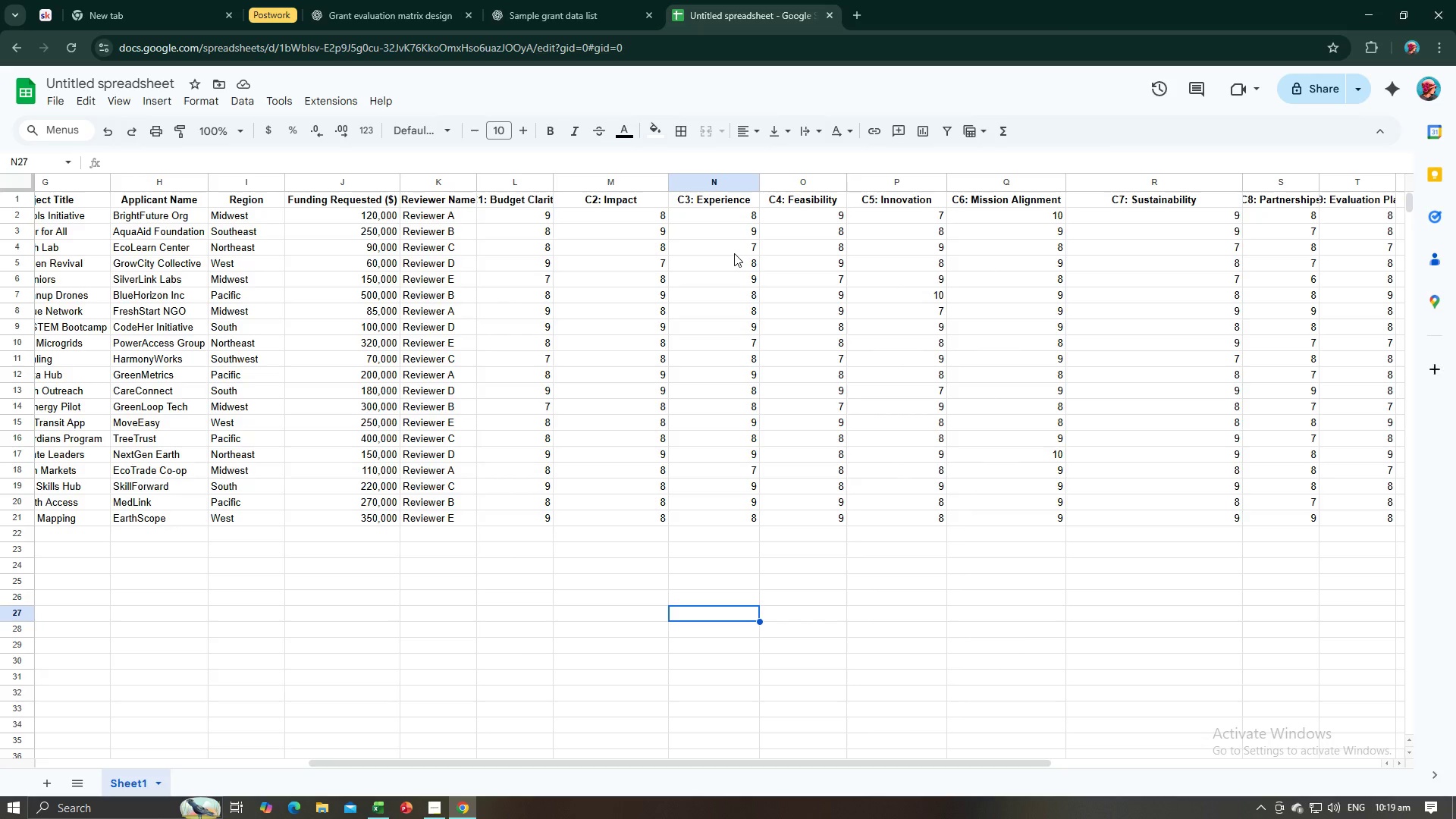 
key(Alt+AltLeft)
 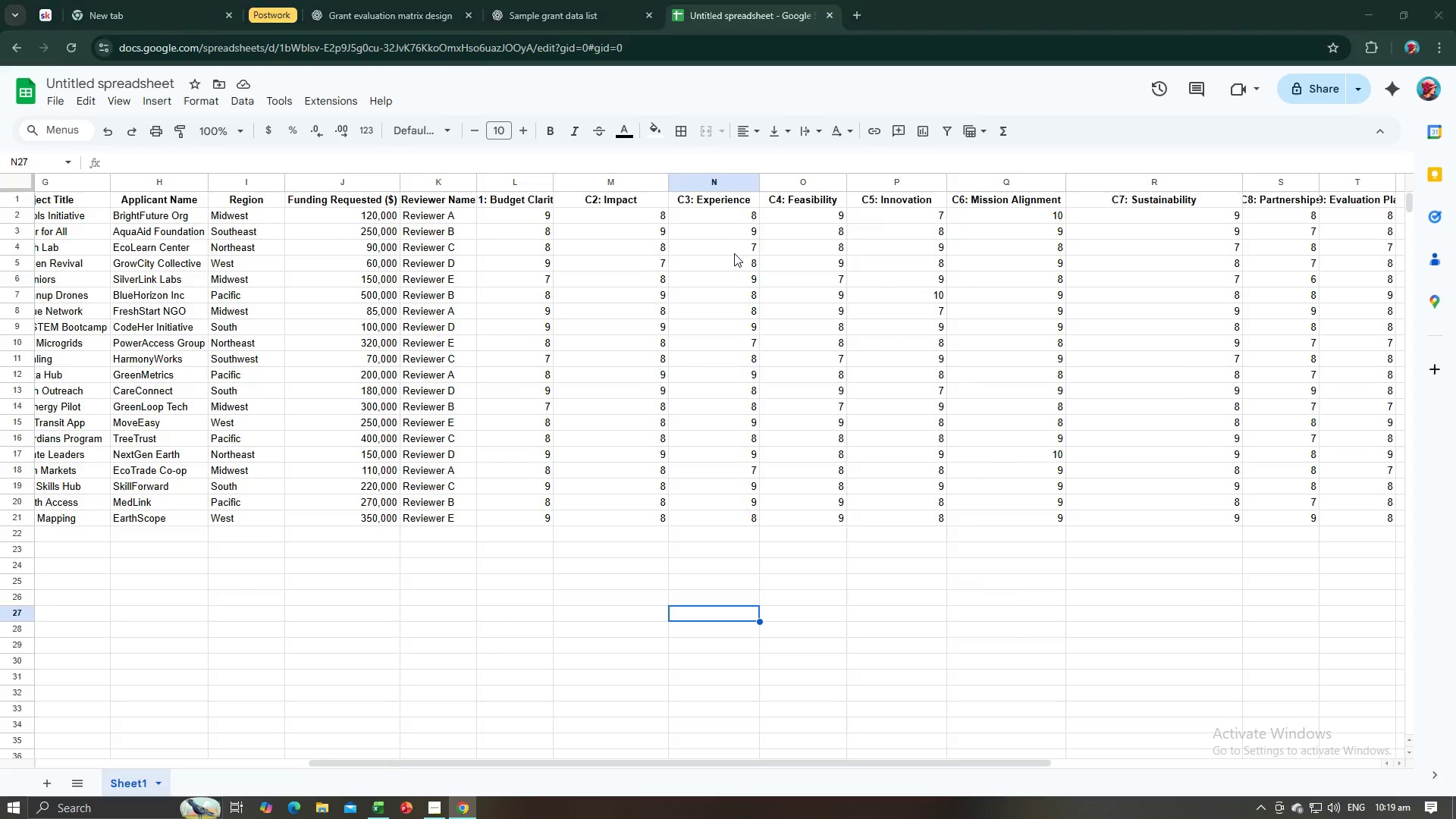 
key(Alt+Tab)
 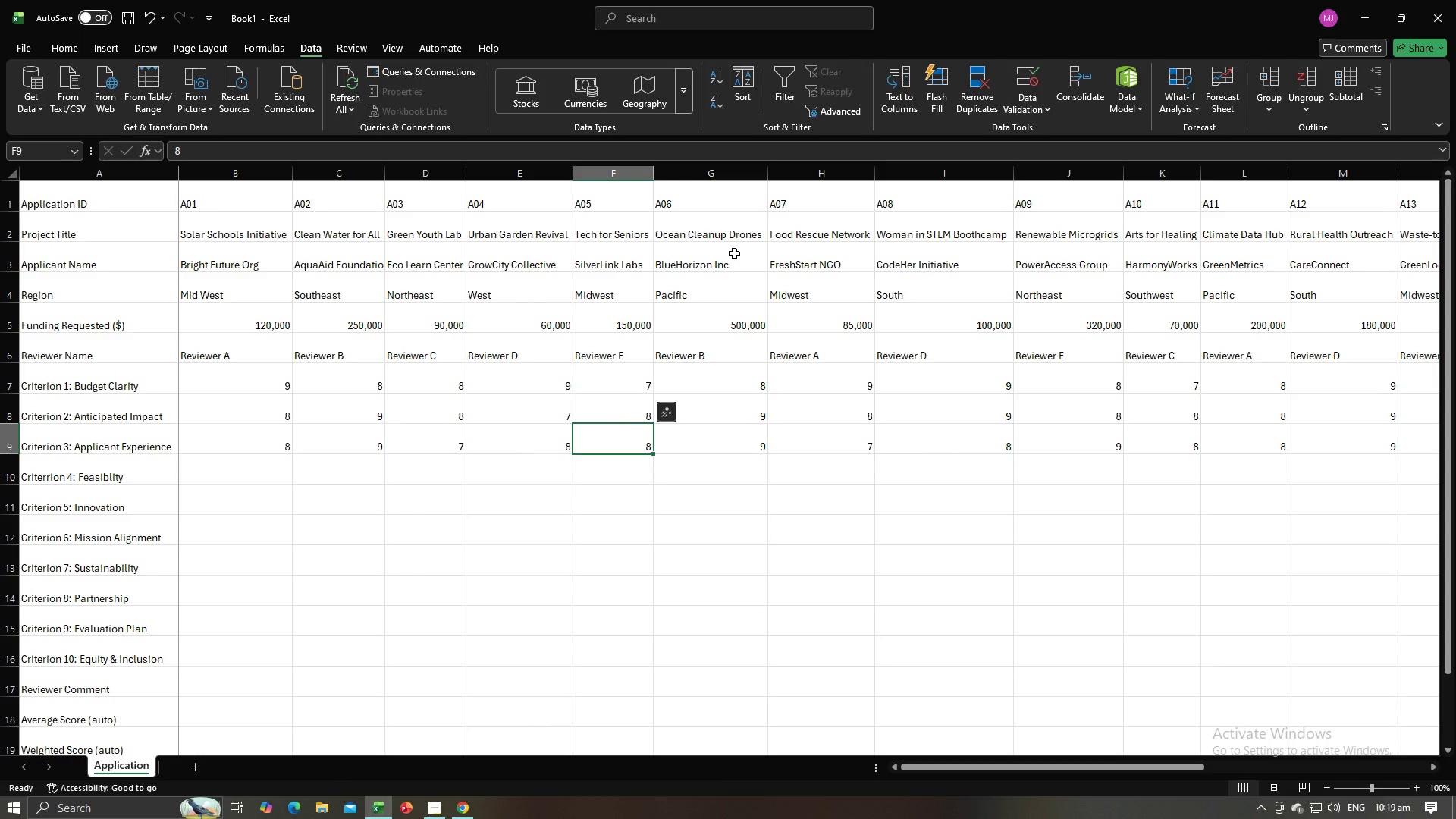 
key(Control+Z)
 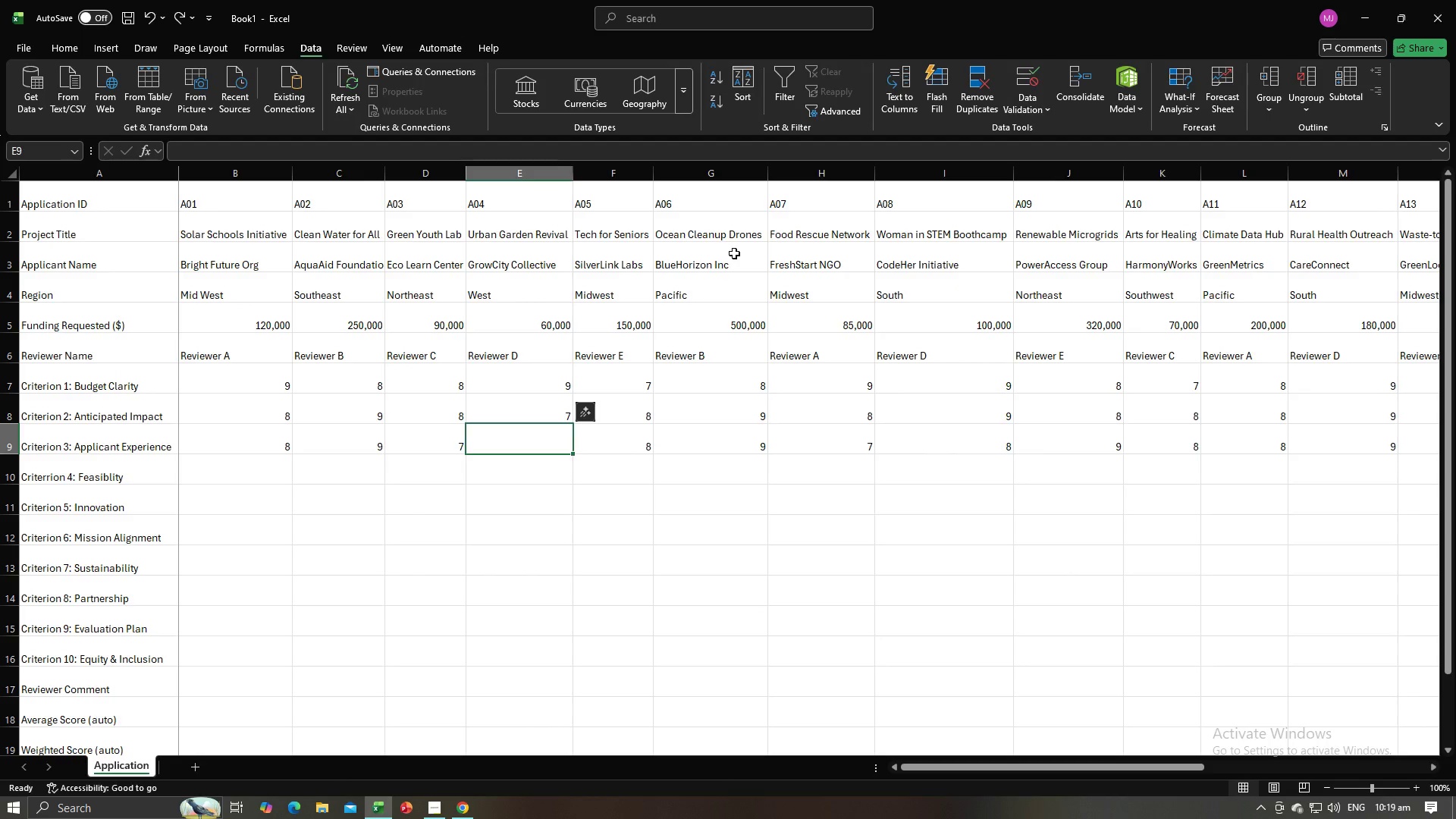 
key(Control+Z)
 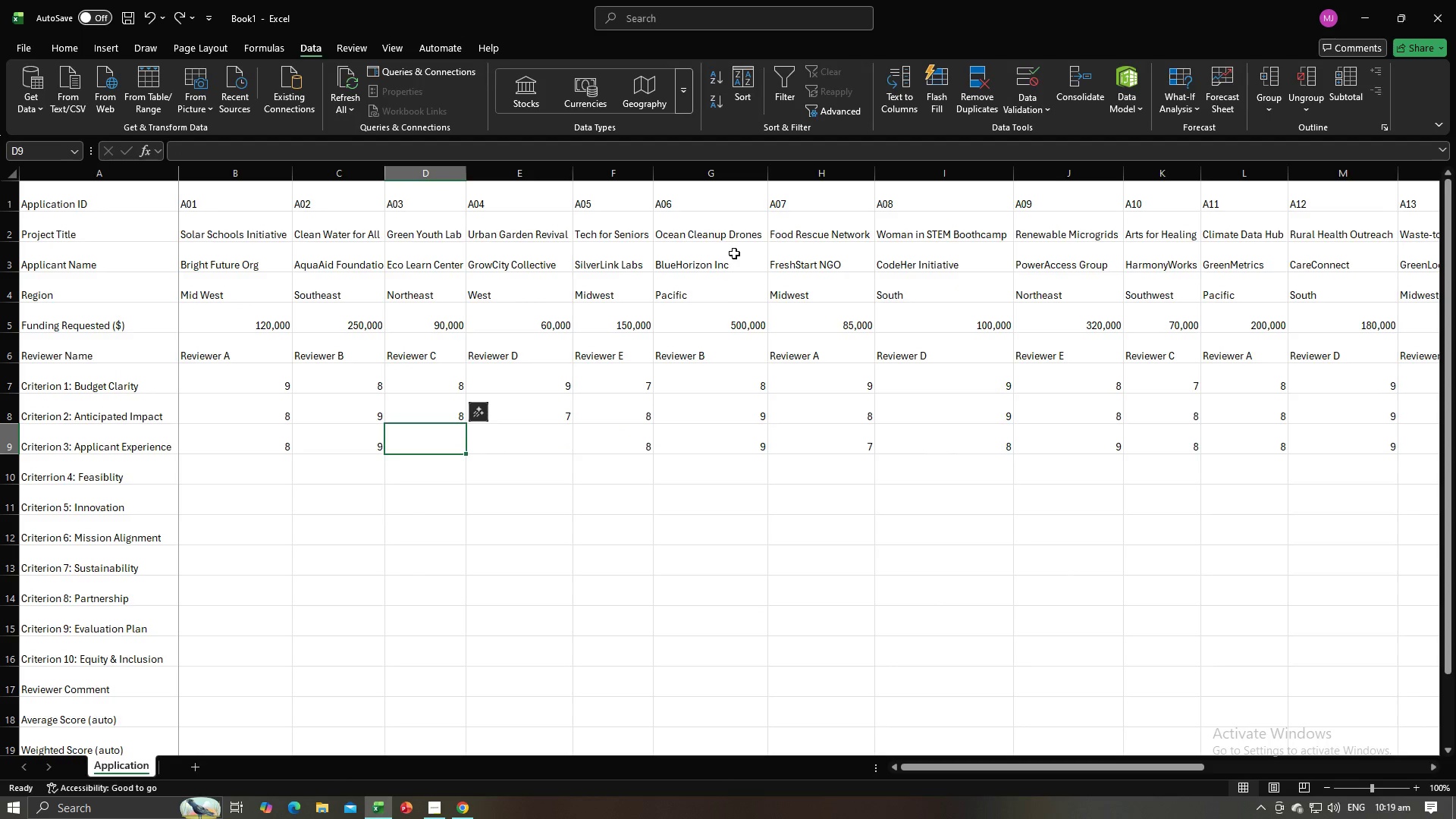 
key(Control+Z)
 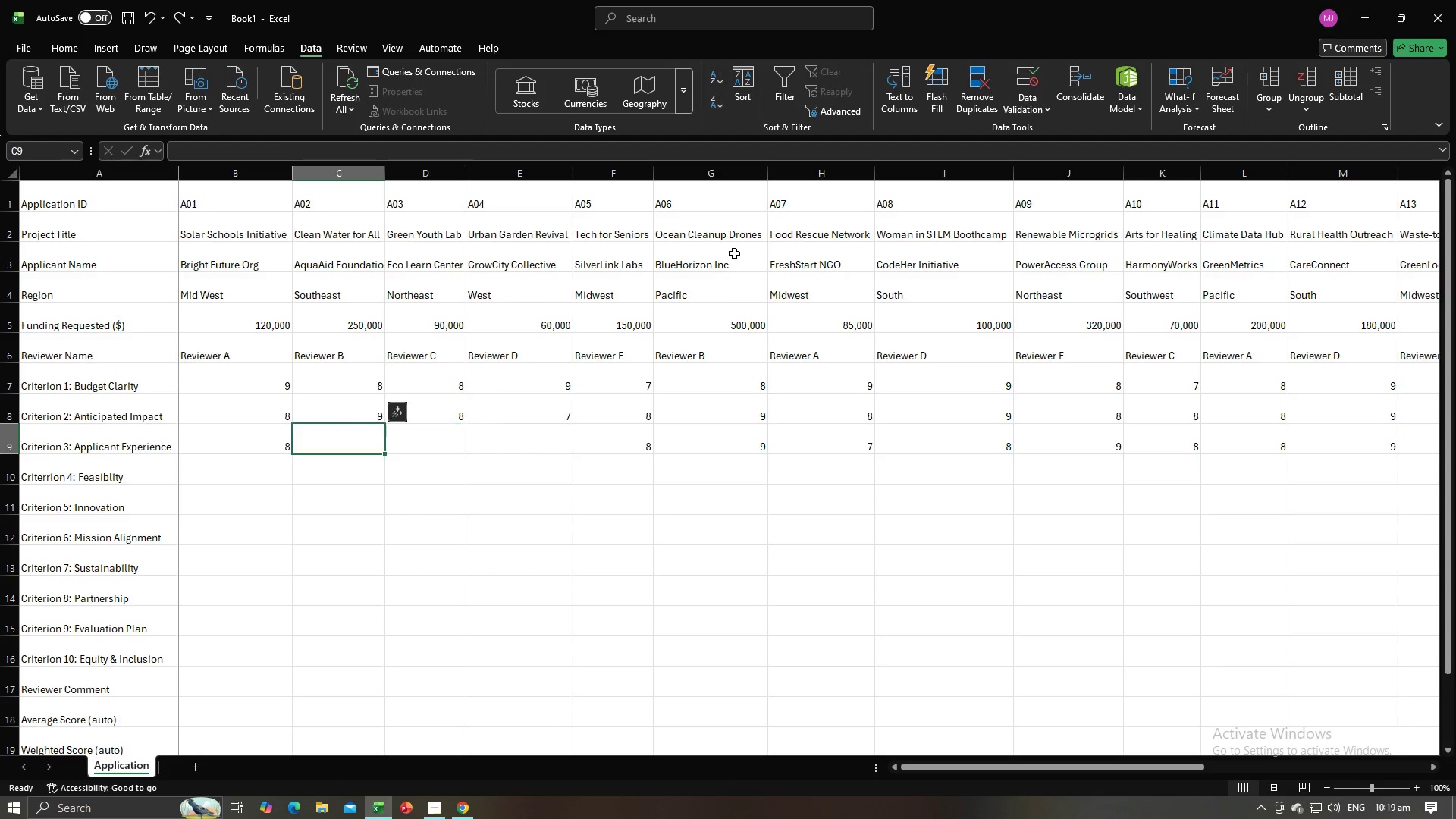 
key(Control+Z)
 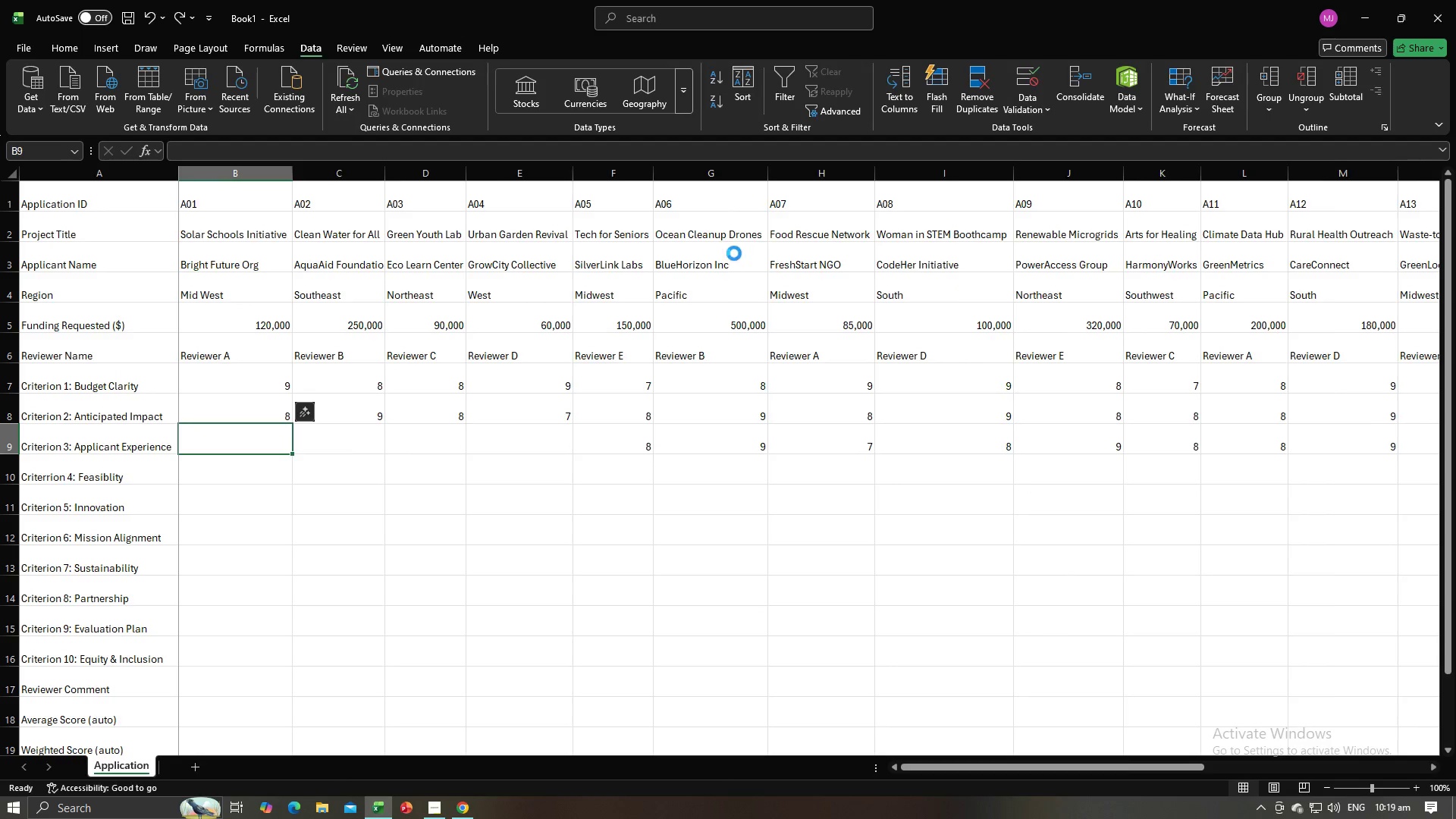 
key(Control+Z)
 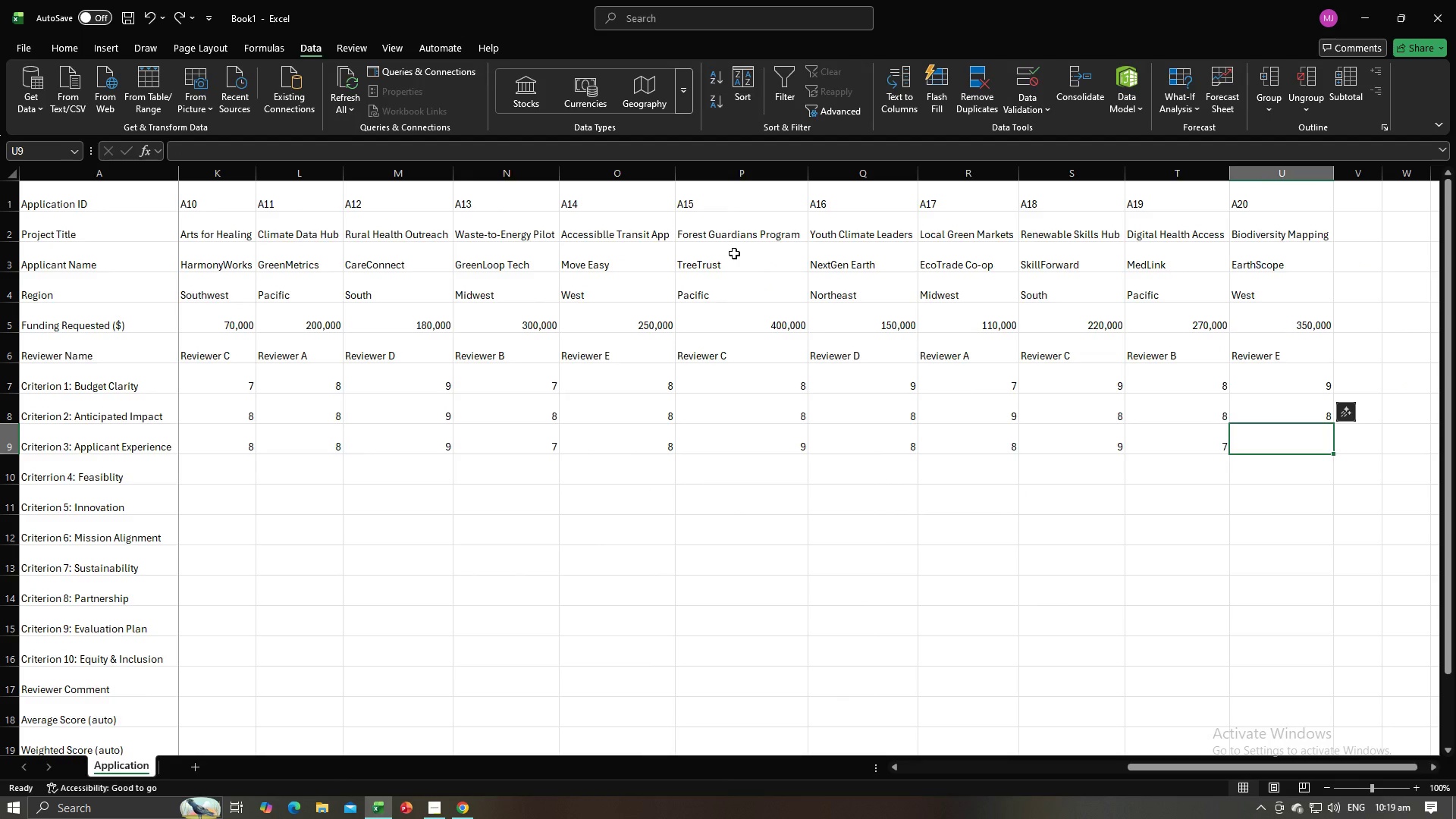 
key(8)
 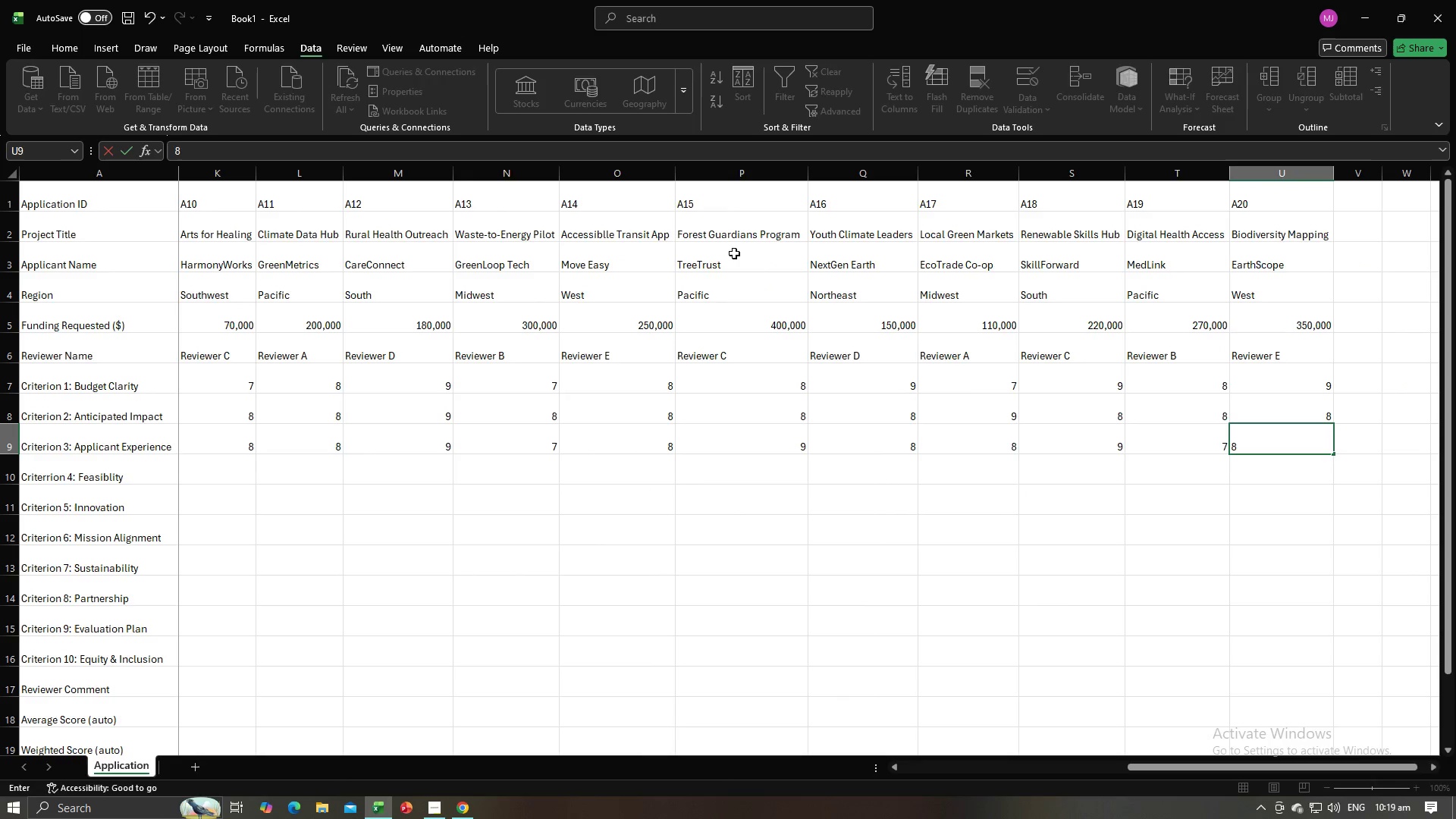 
key(Enter)
 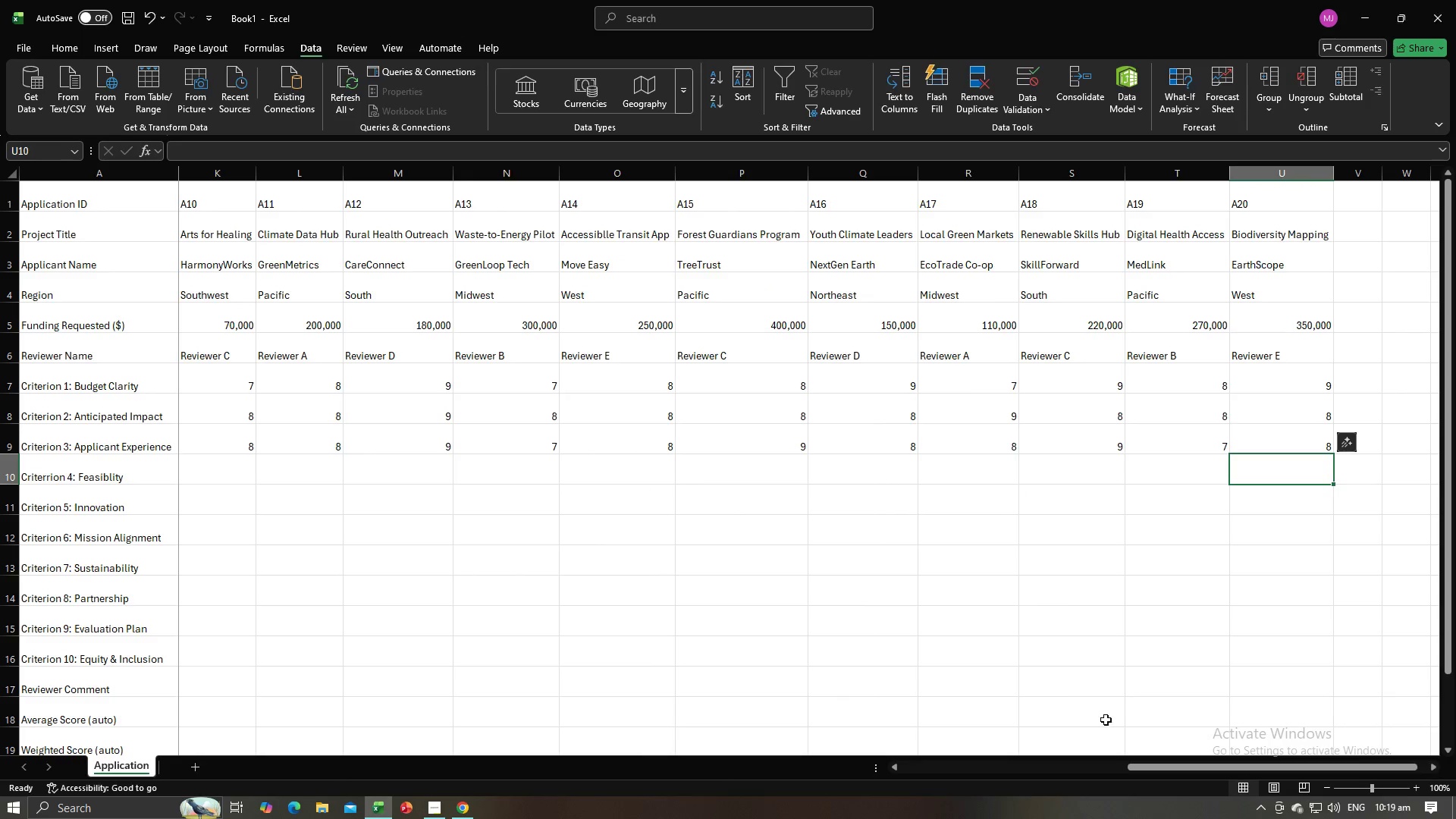 
left_click_drag(start_coordinate=[1158, 769], to_coordinate=[814, 771])
 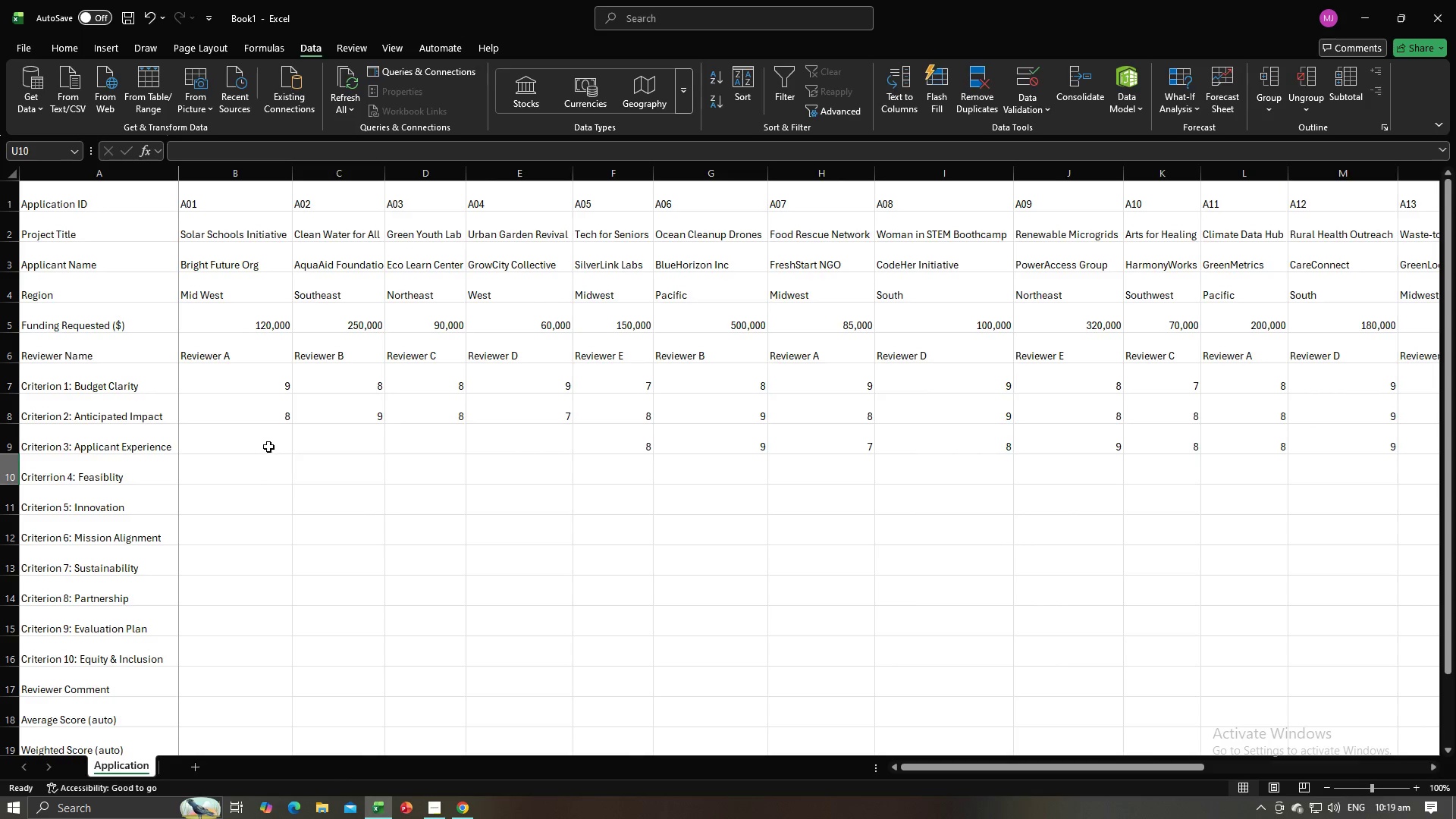 
left_click([268, 447])
 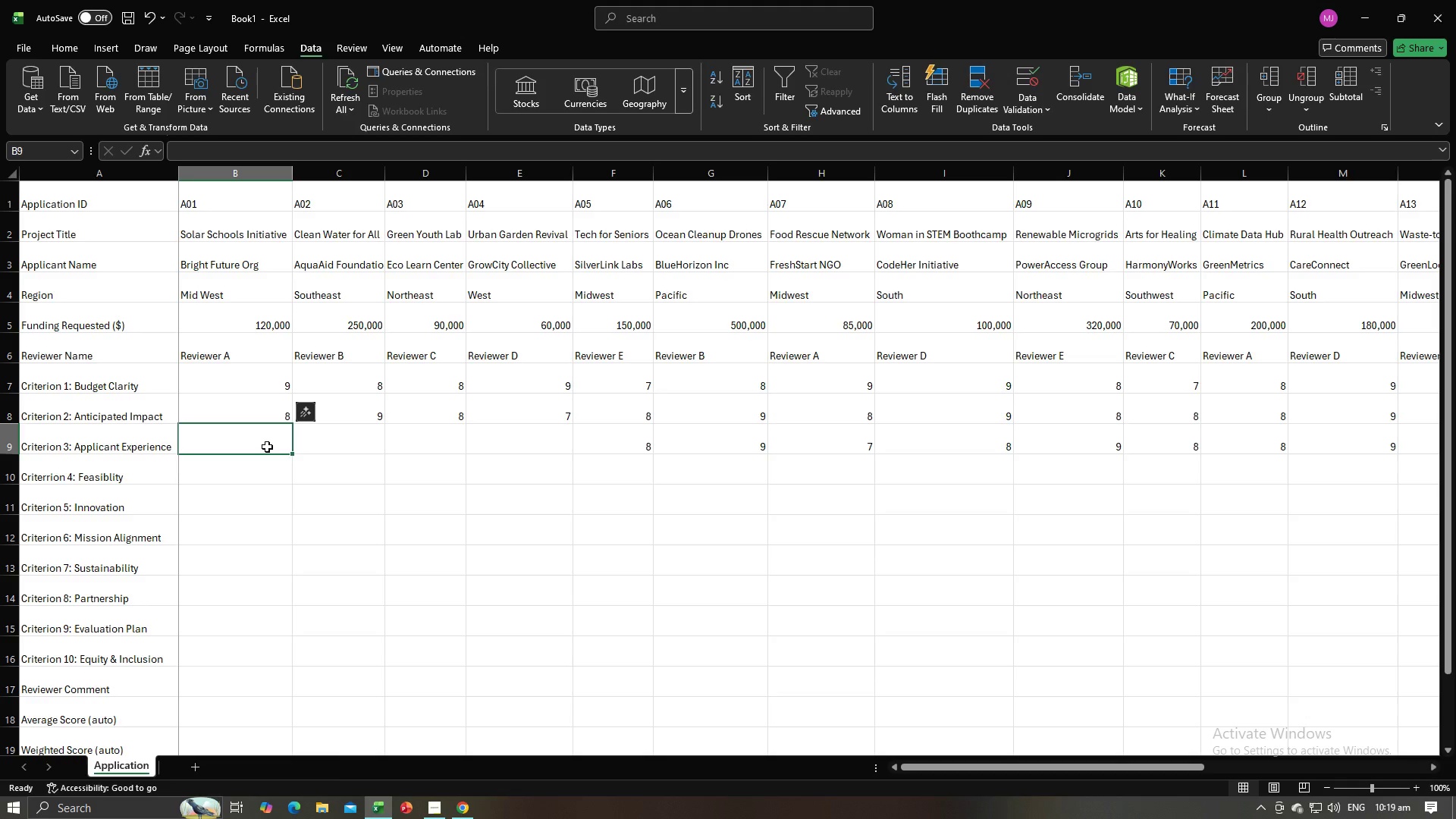 
key(Alt+AltLeft)
 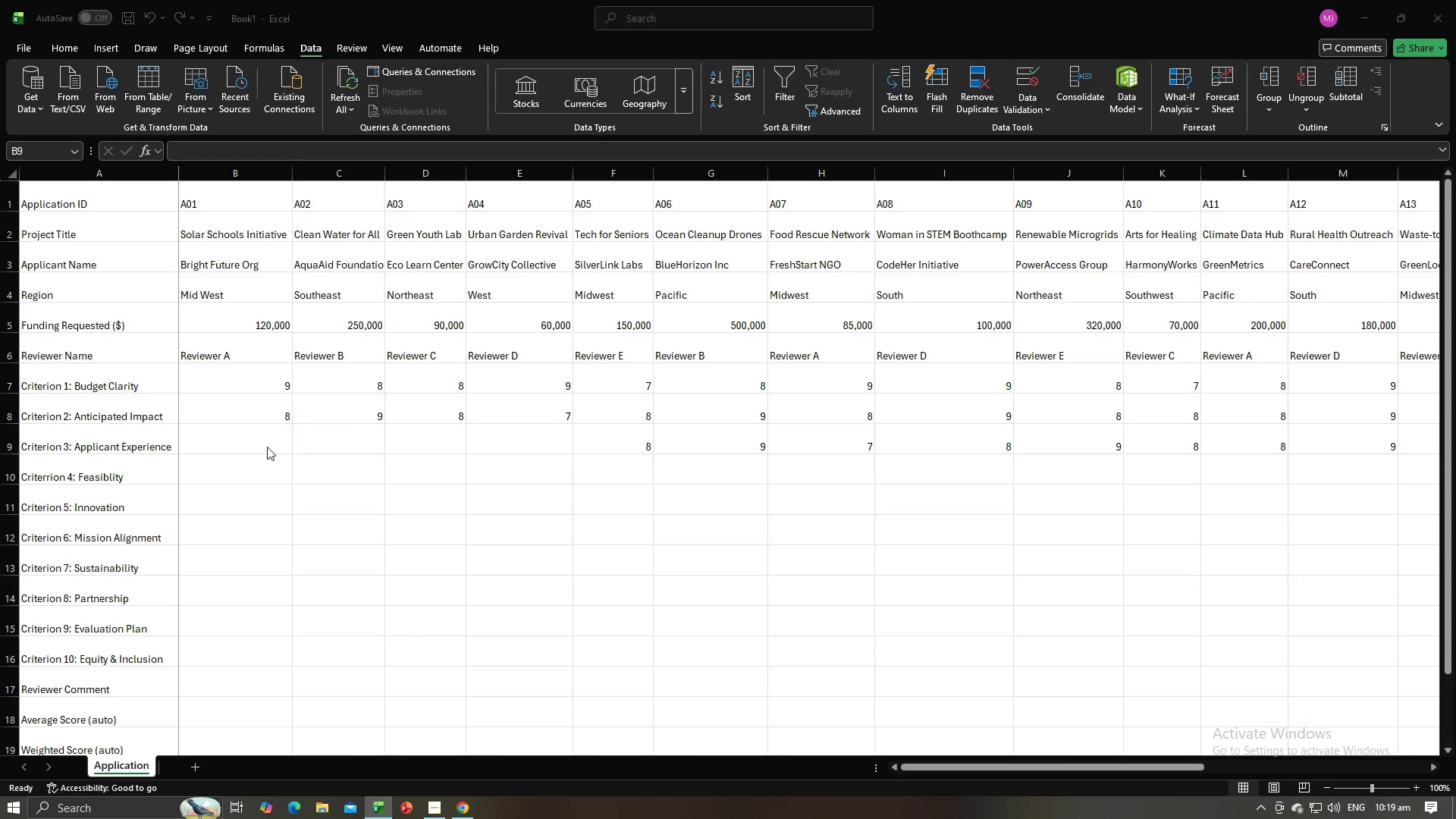 
key(Alt+Tab)
 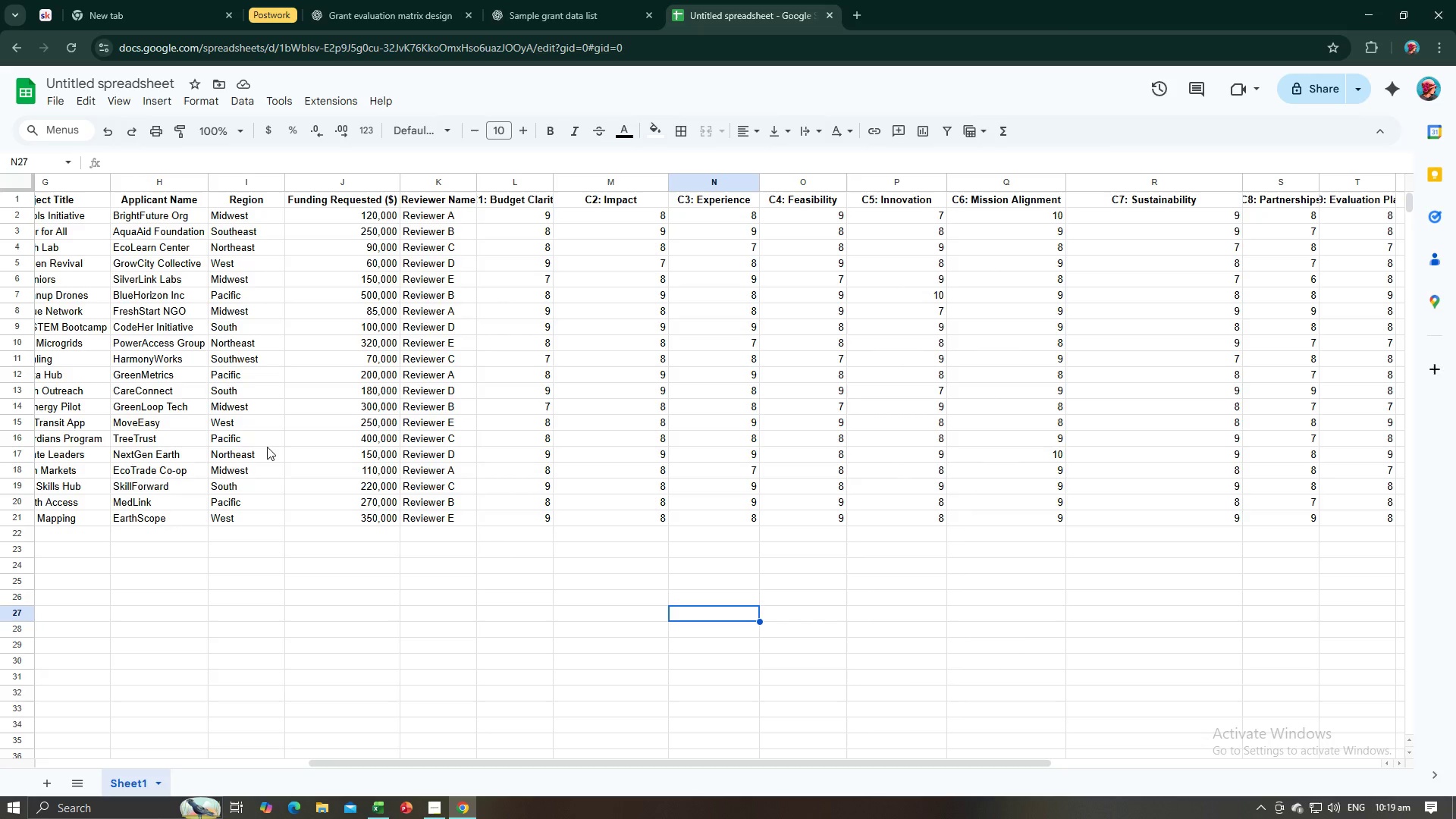 
key(Alt+AltLeft)
 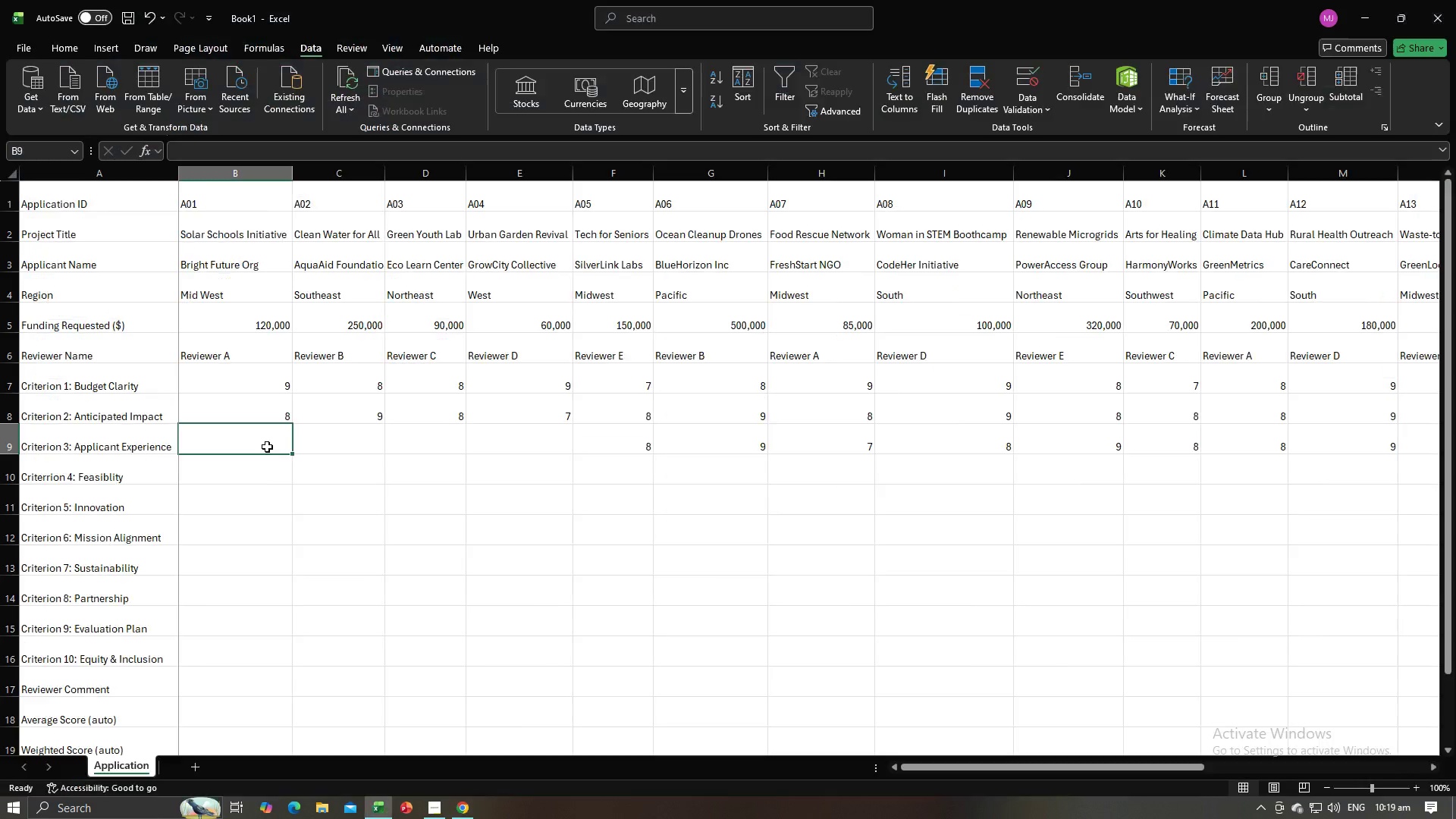 
key(Alt+Tab)
 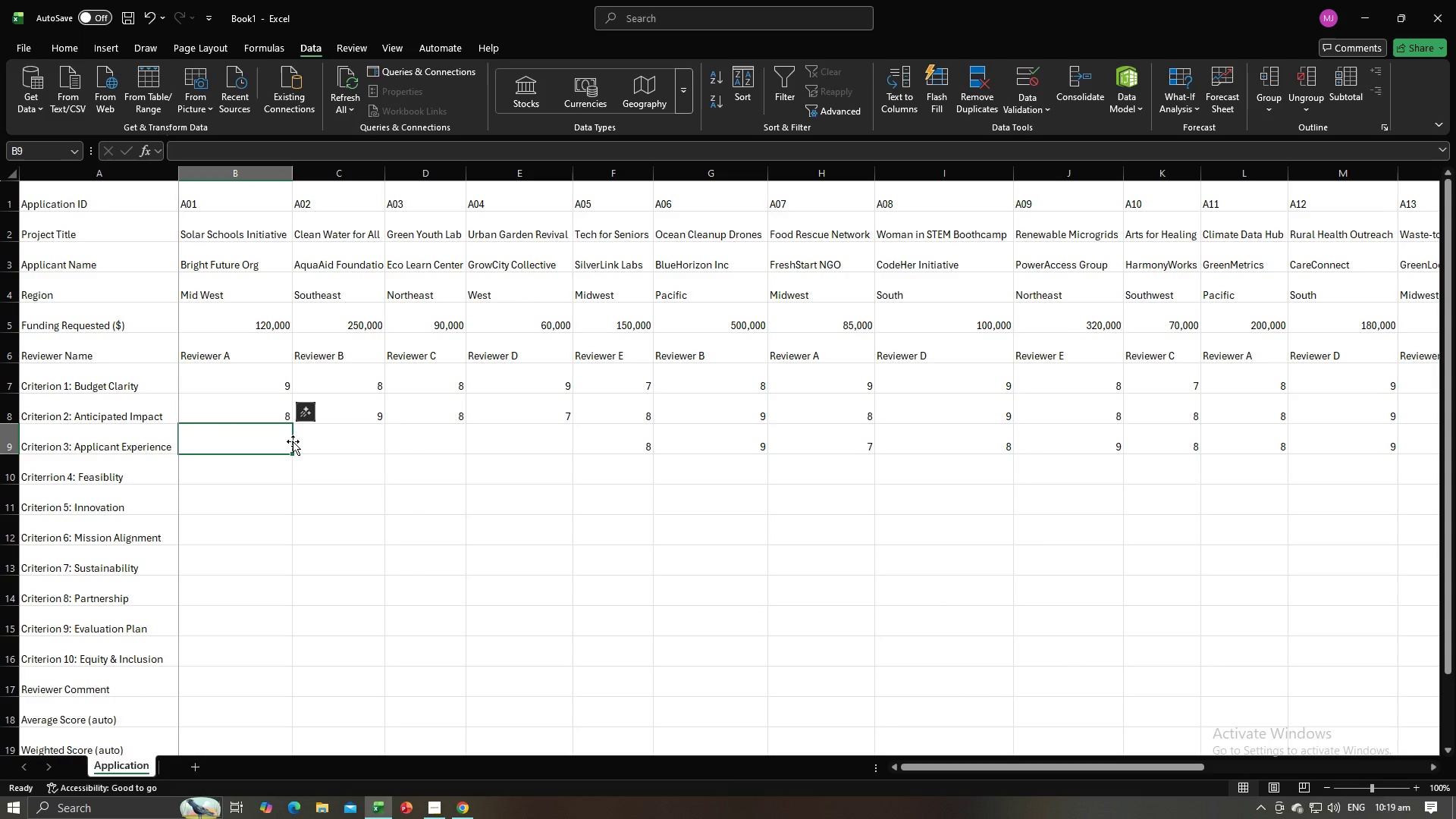 
key(8)
 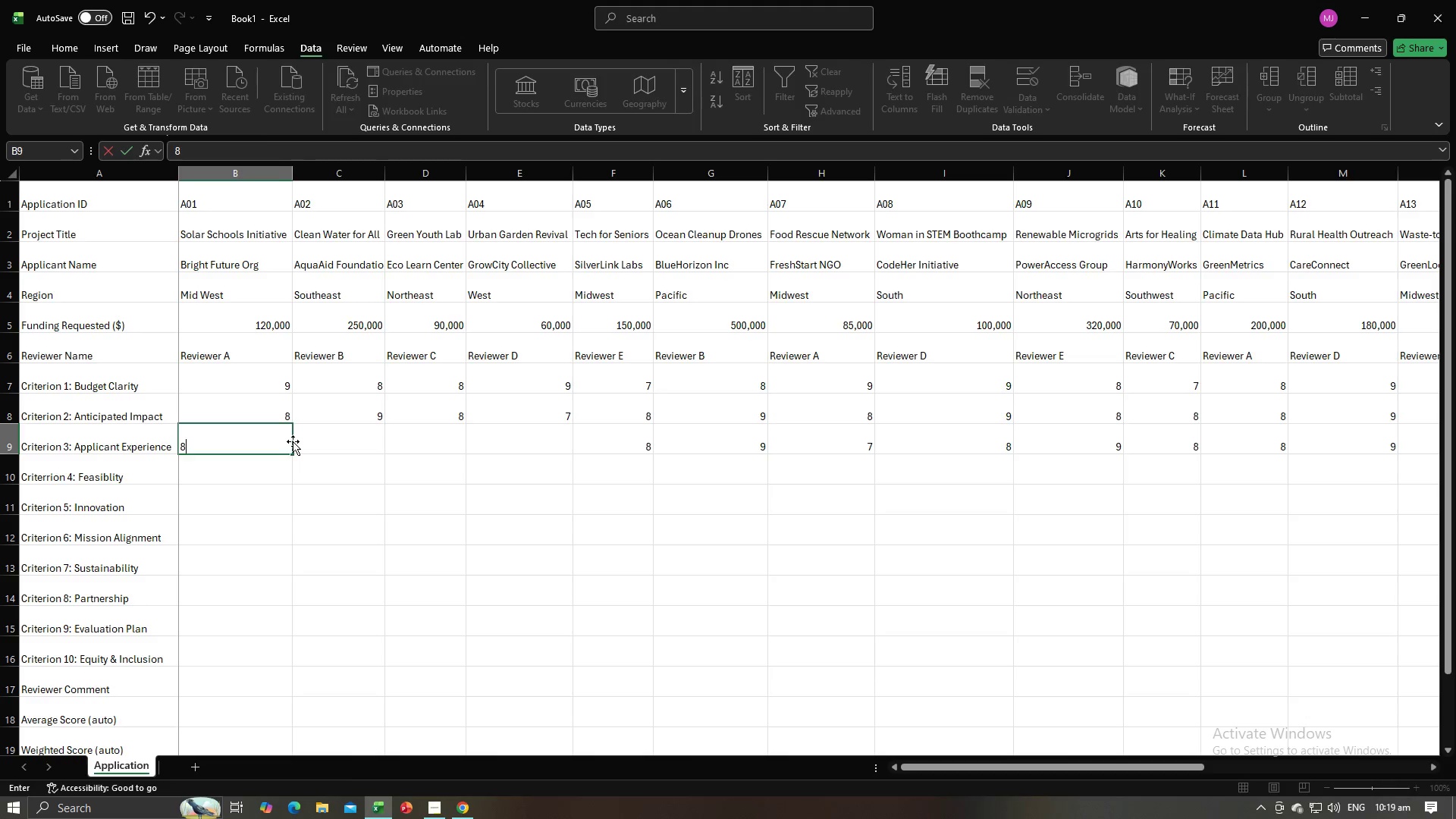 
key(Tab)
 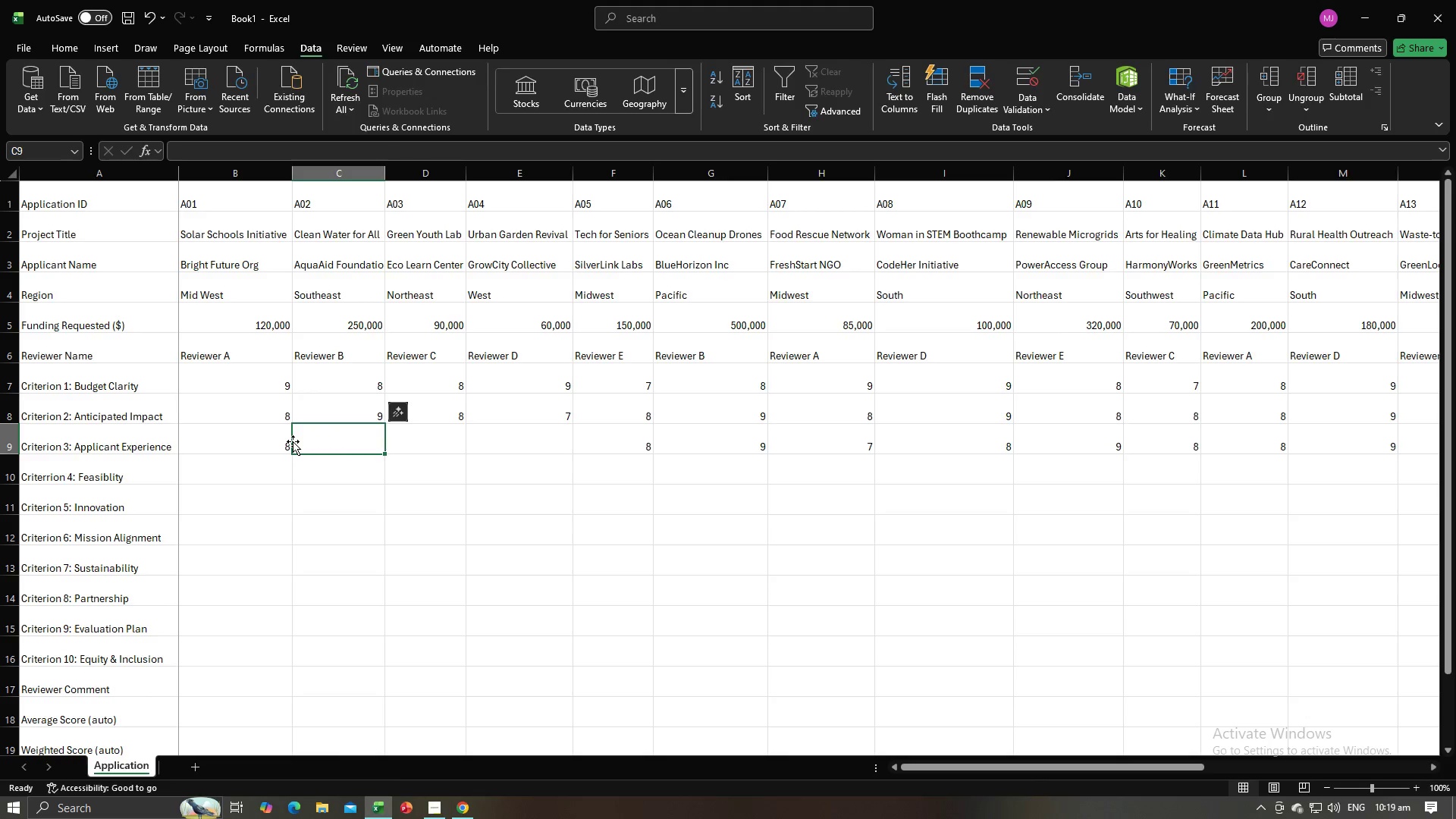 
key(9)
 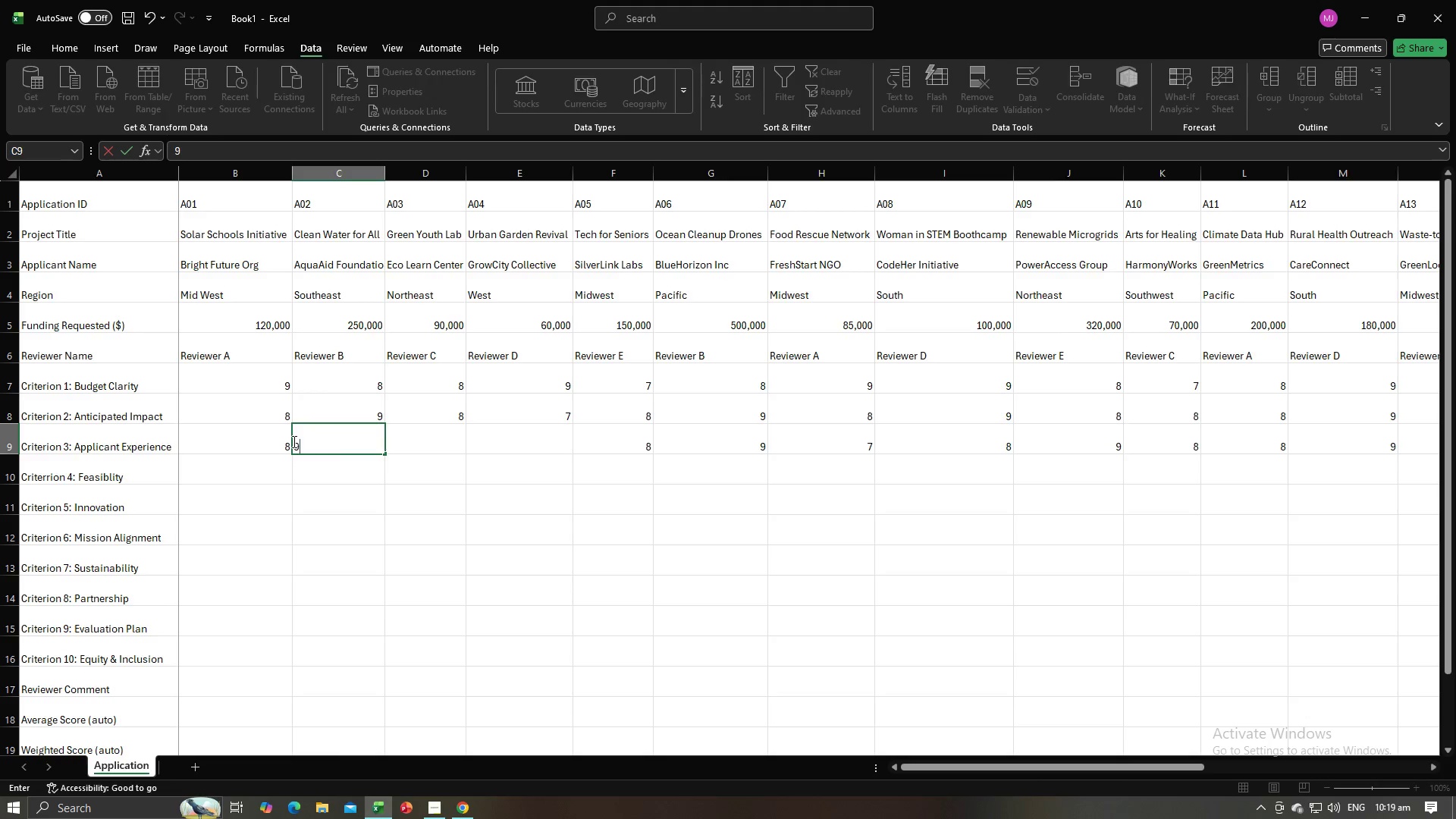 
key(Tab)
 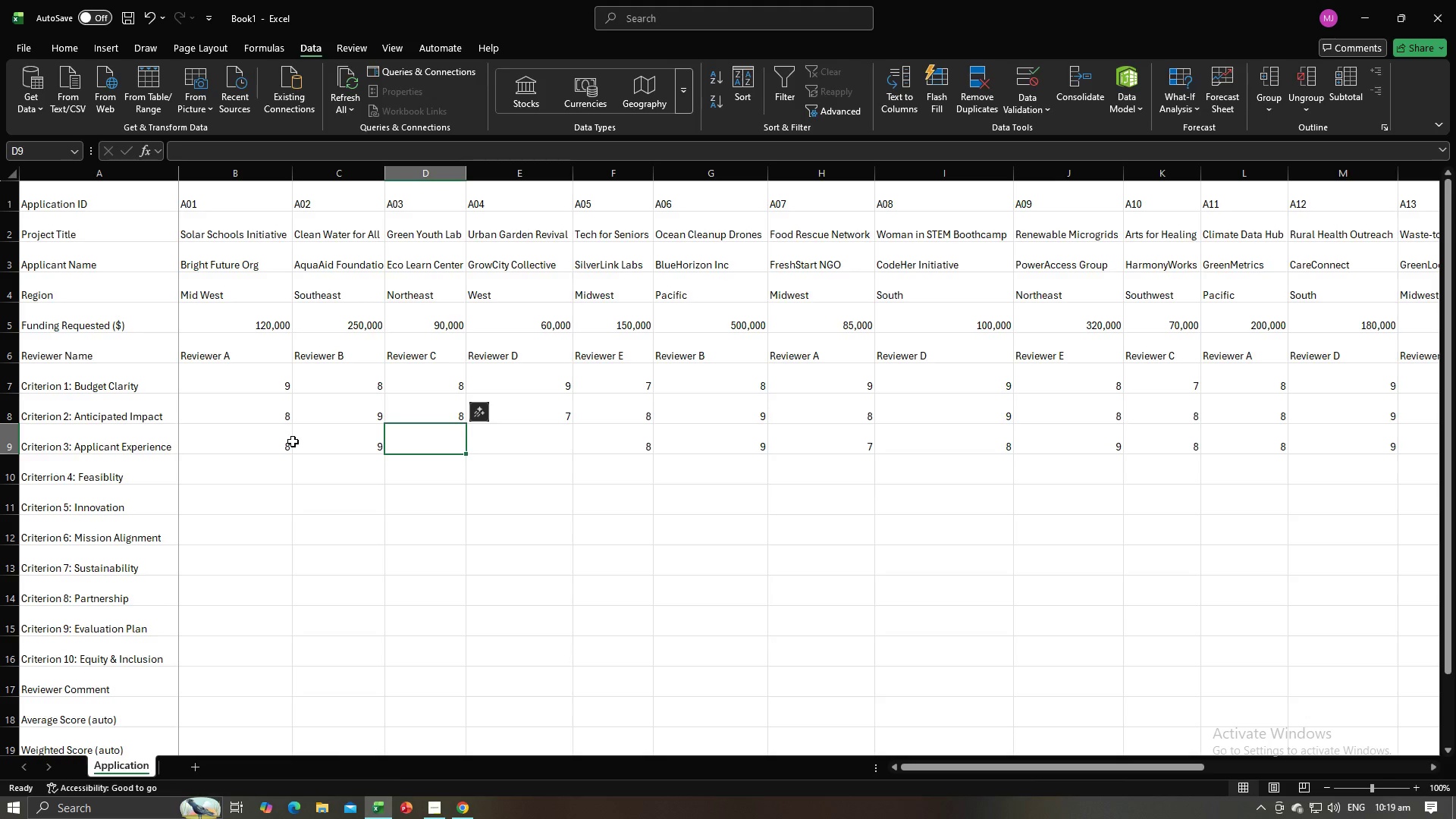 
key(7)
 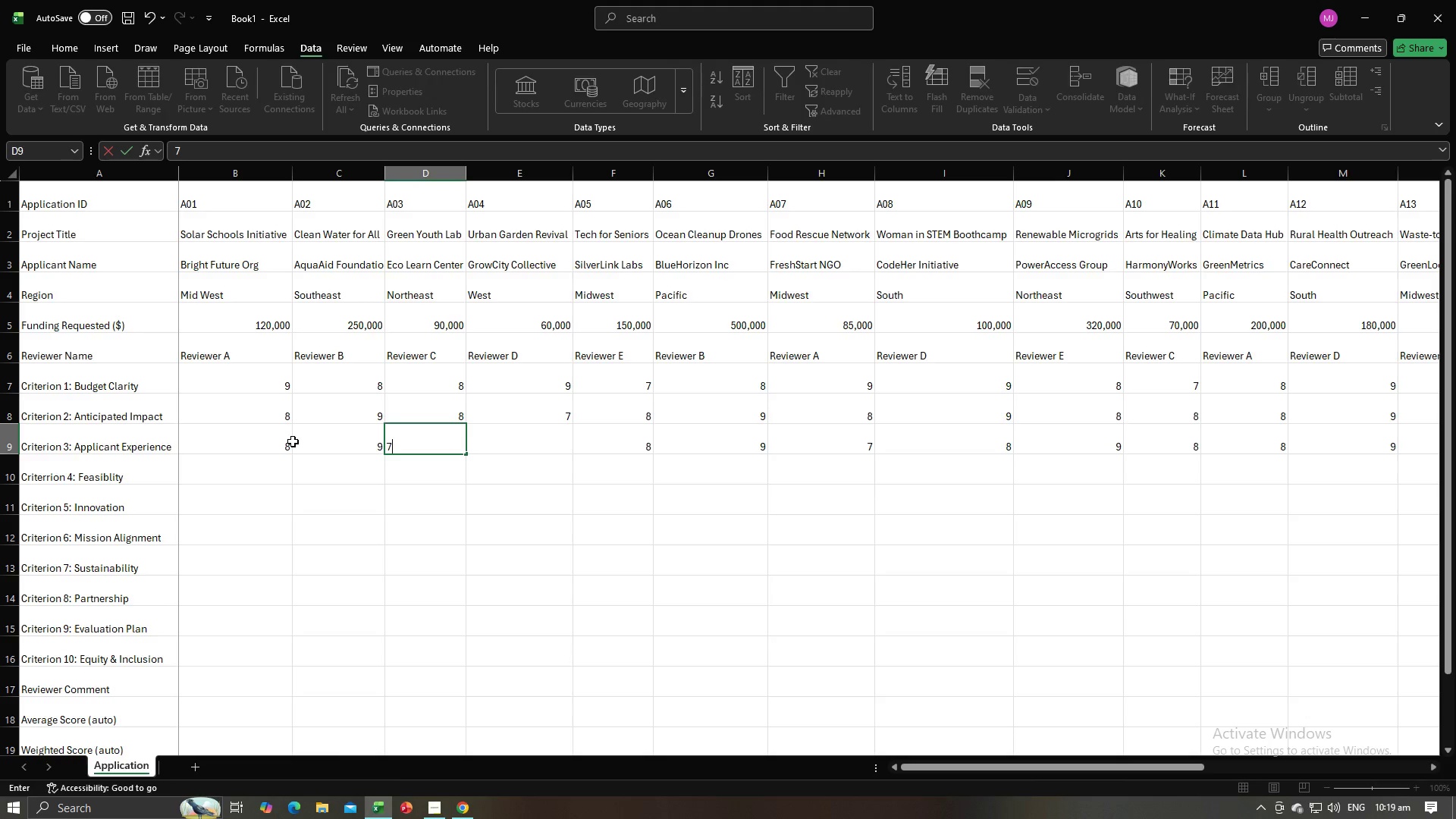 
key(Tab)
 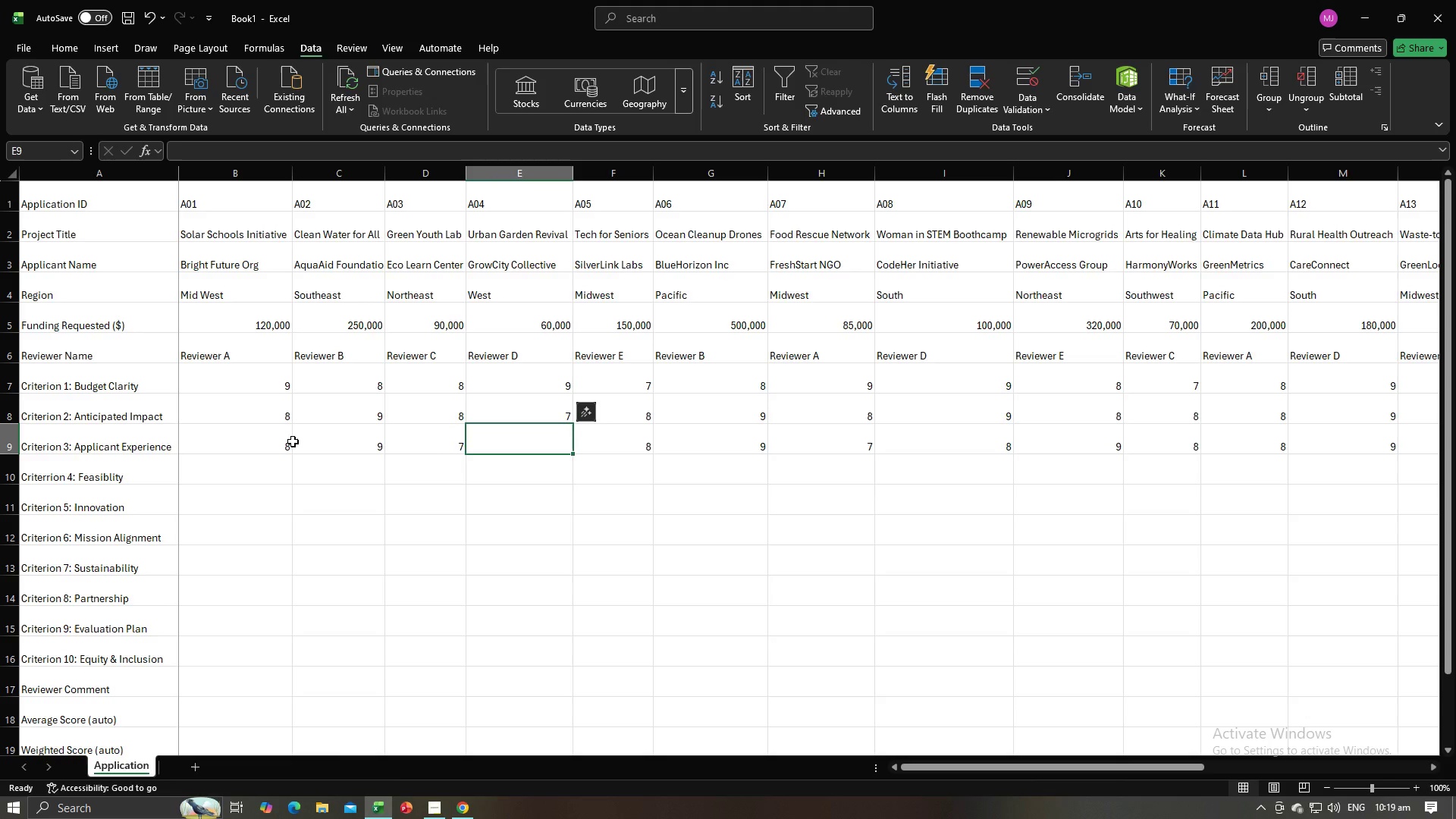 
key(8)
 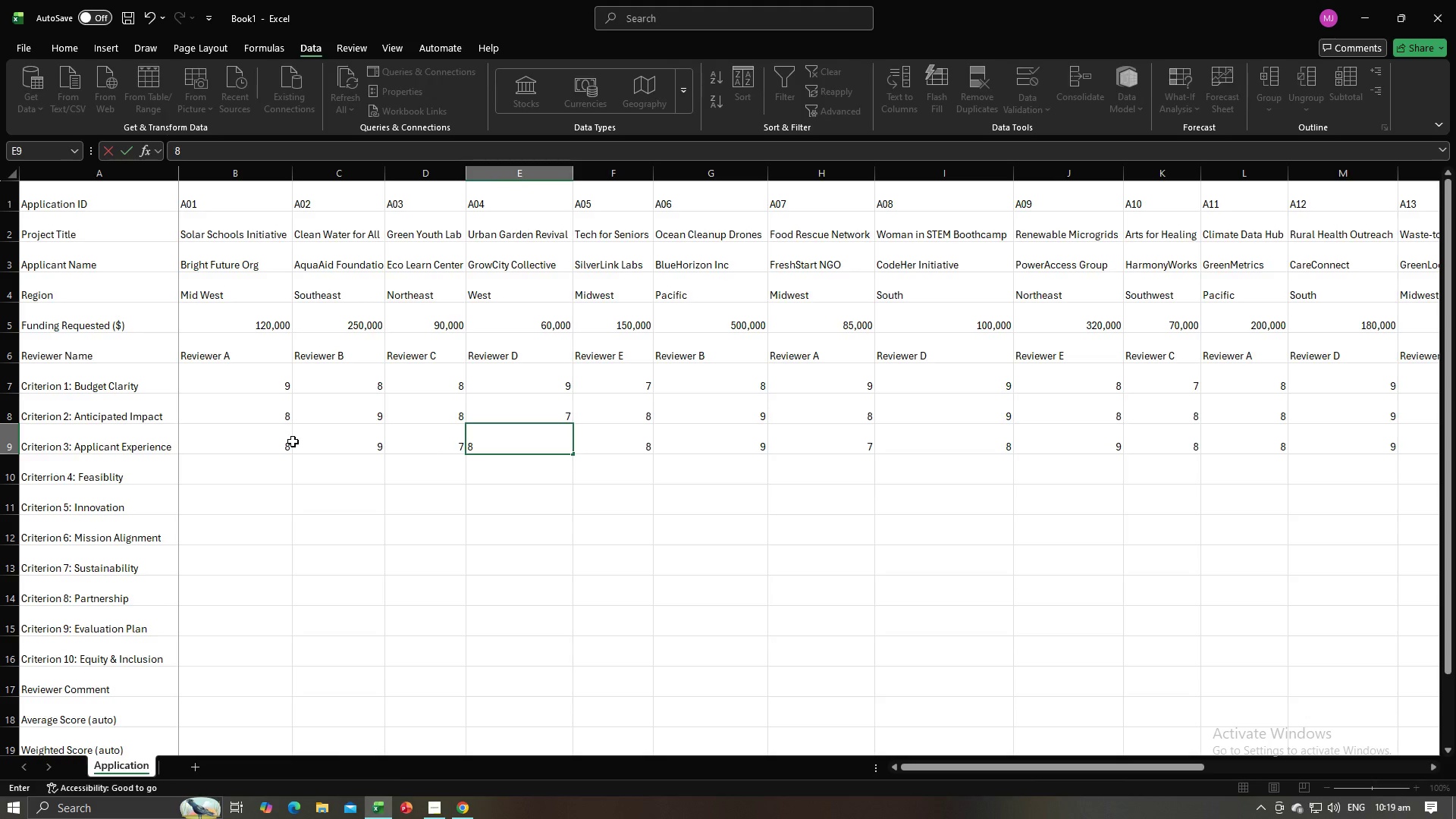 
key(Enter)
 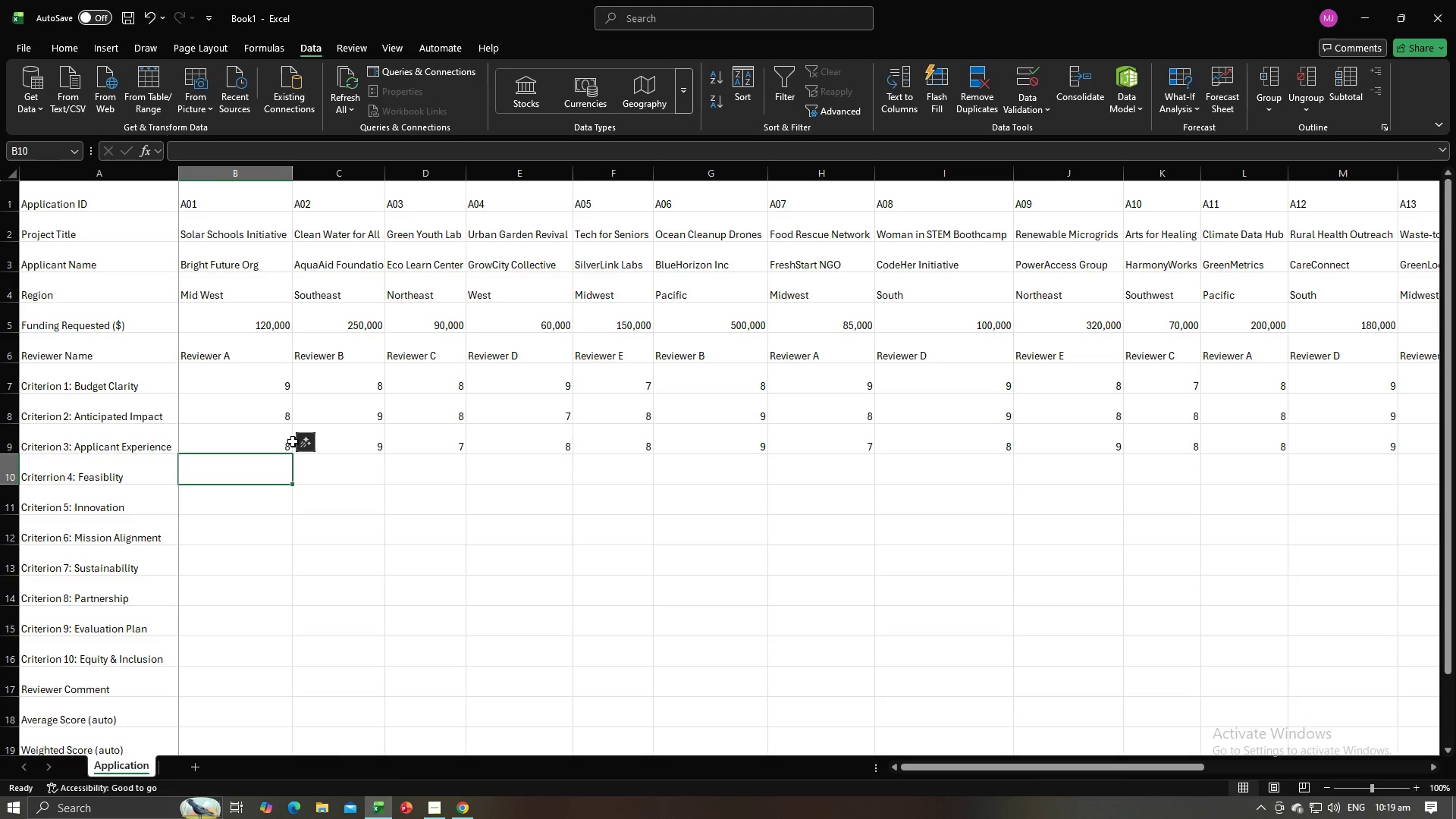 
key(Alt+AltLeft)
 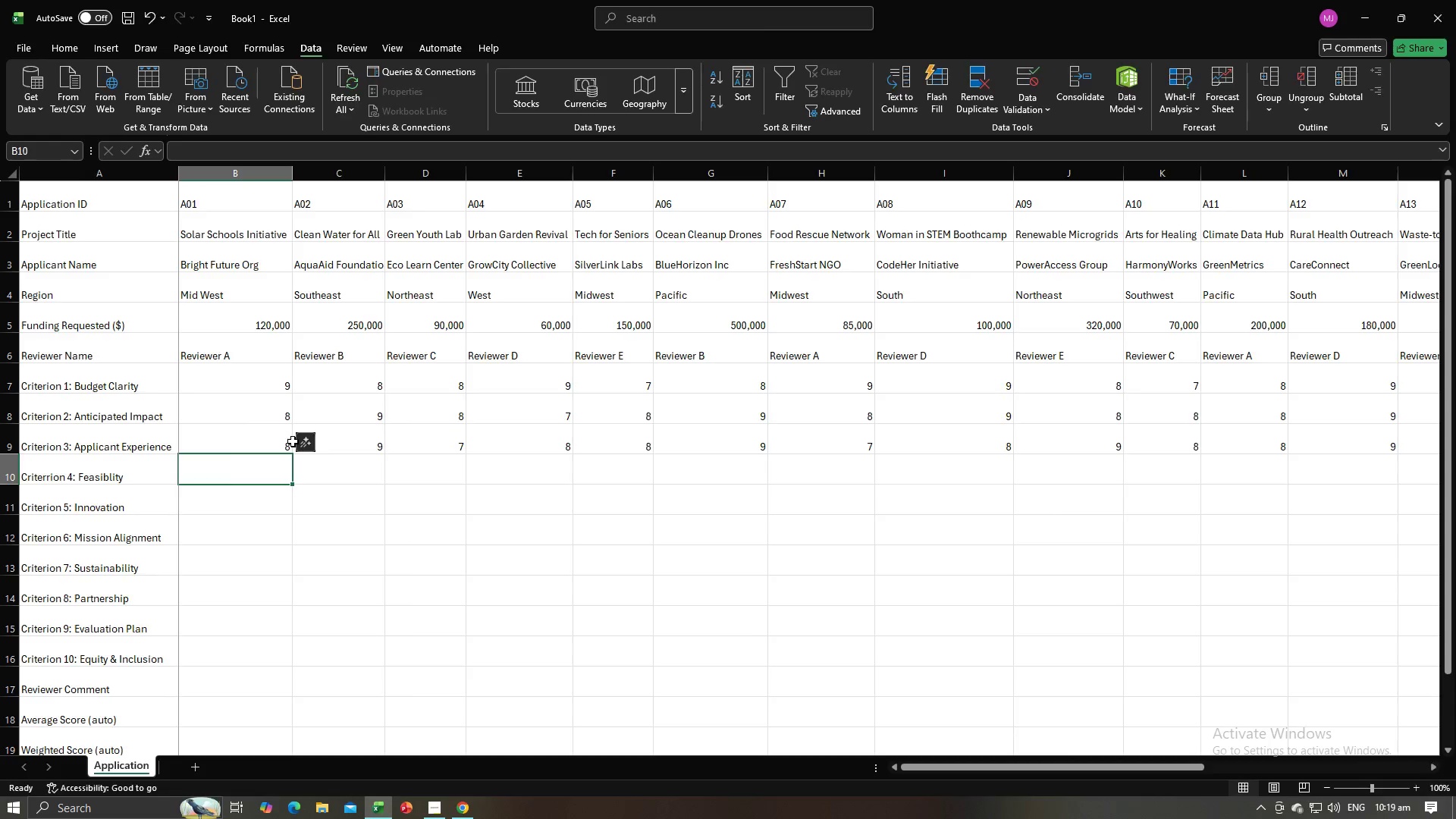 
key(Alt+Tab)
 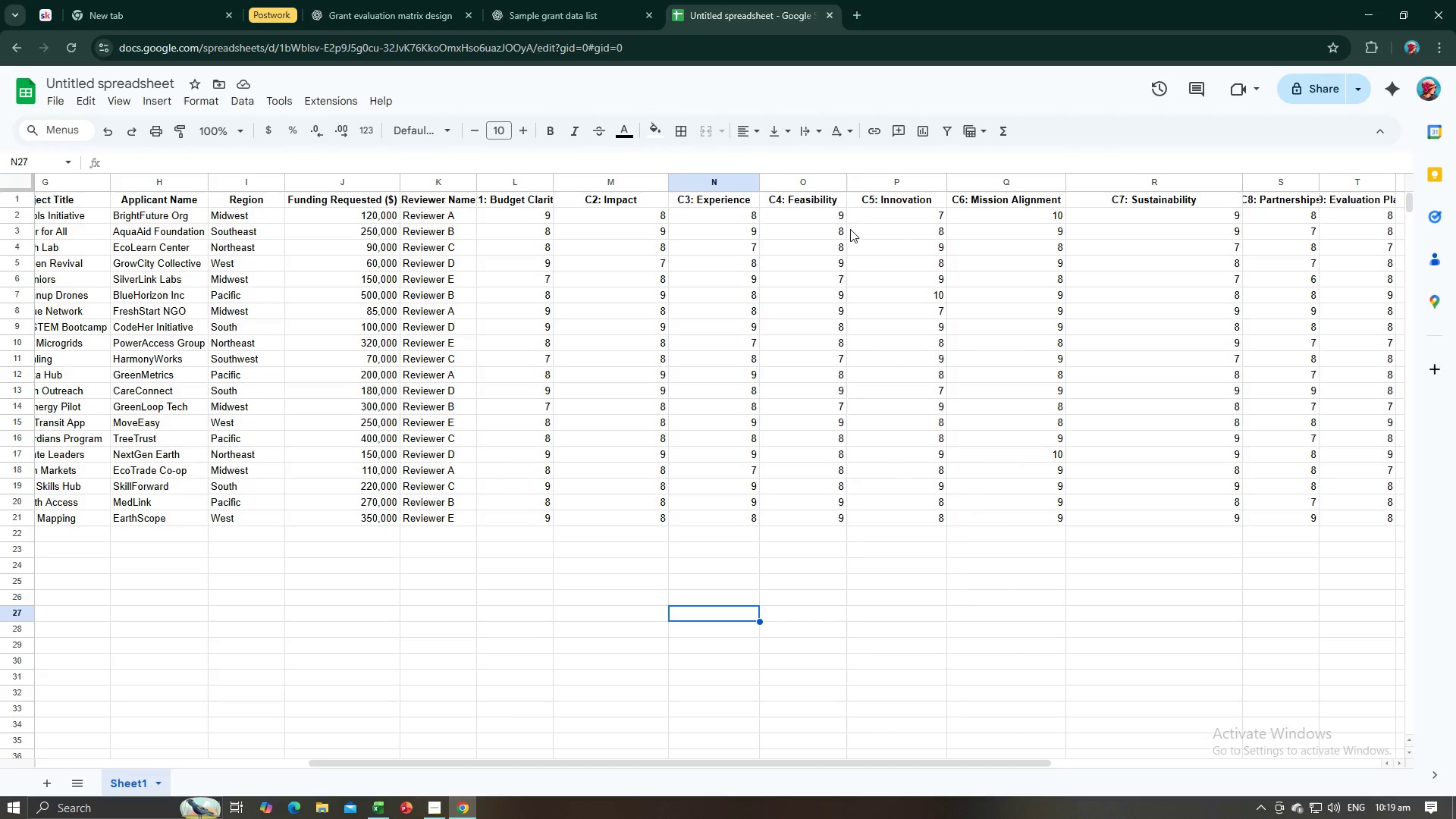 
key(Alt+AltLeft)
 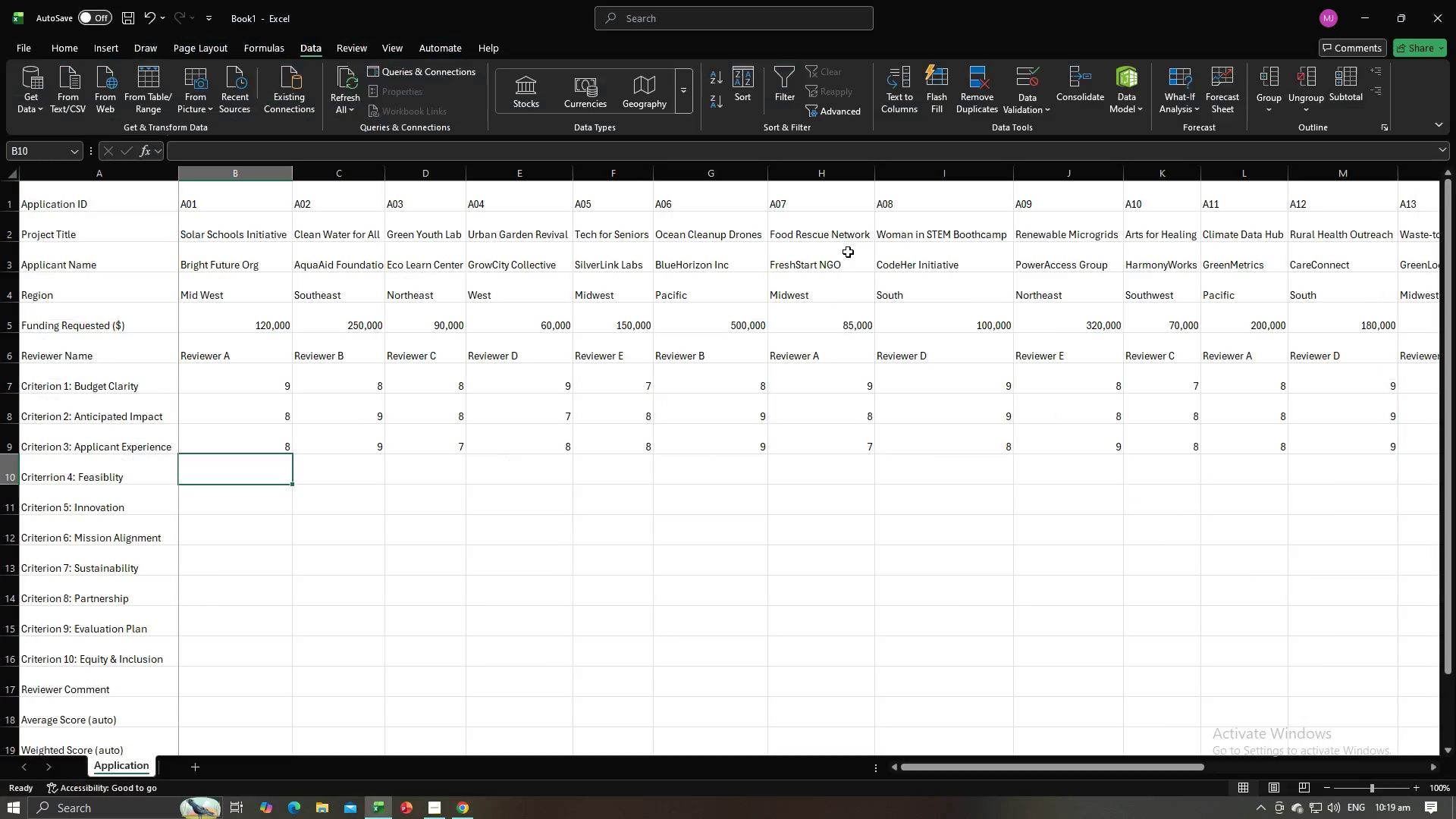 
key(Alt+Tab)
 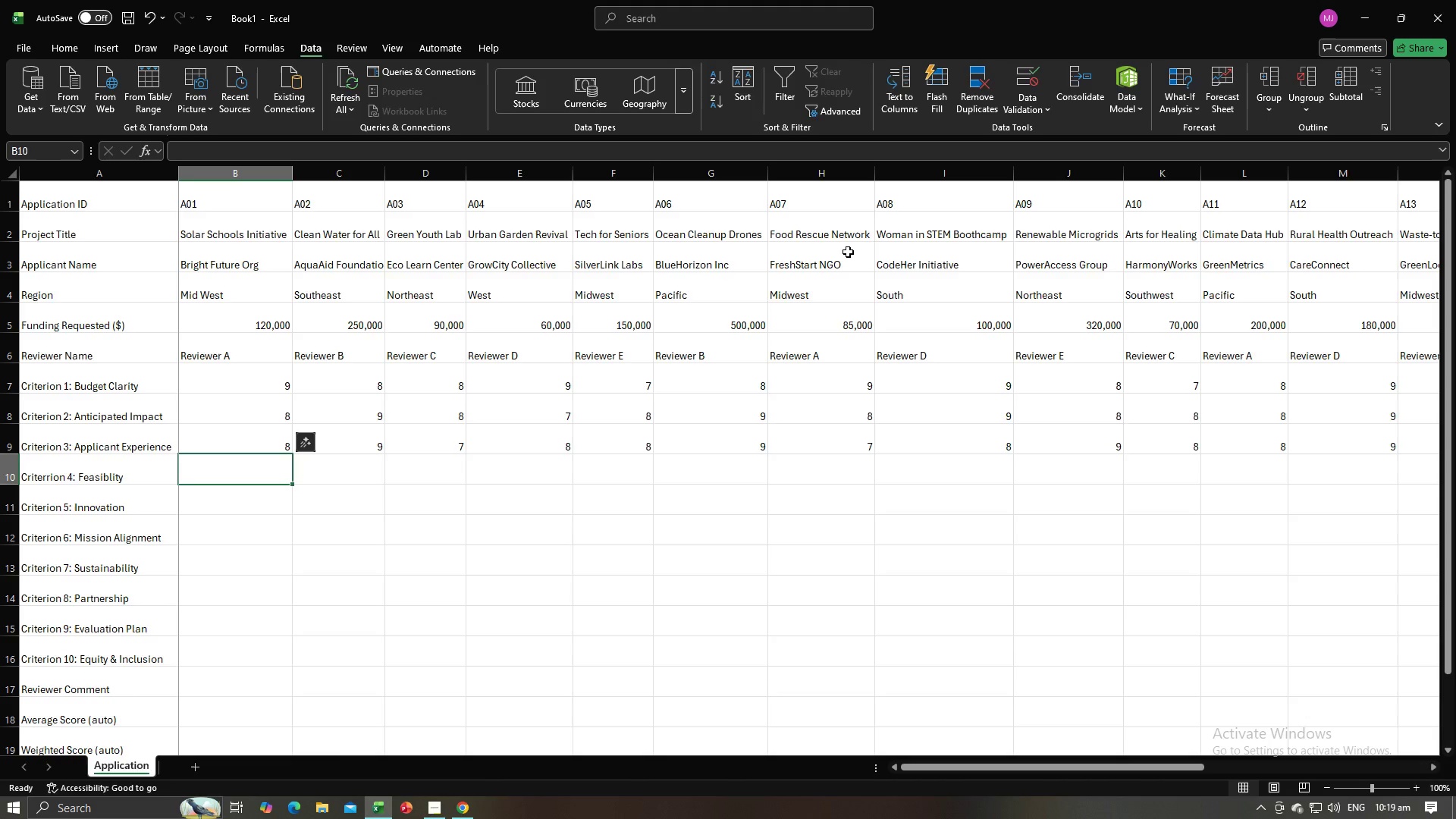 
key(9)
 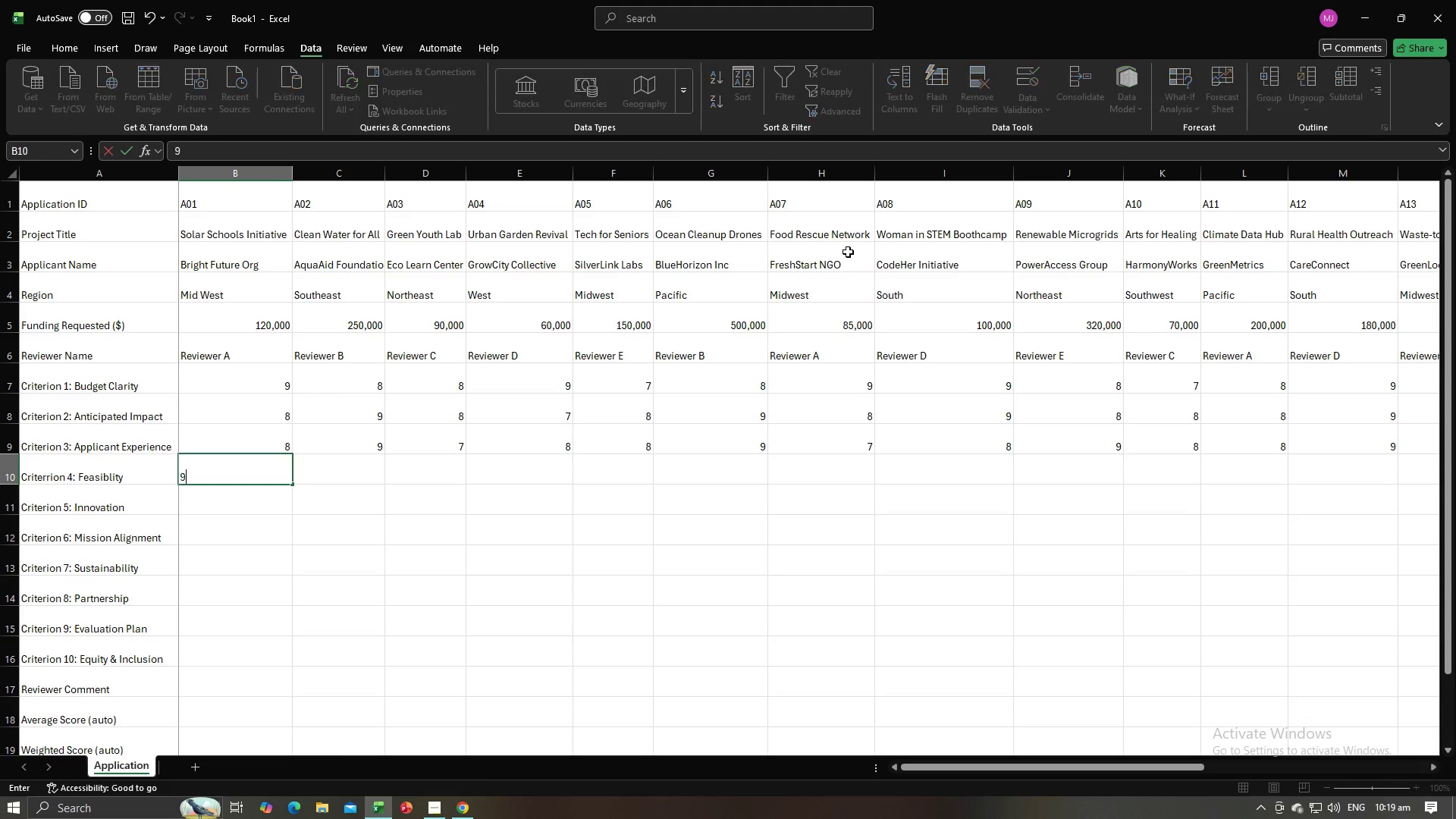 
key(Tab)
 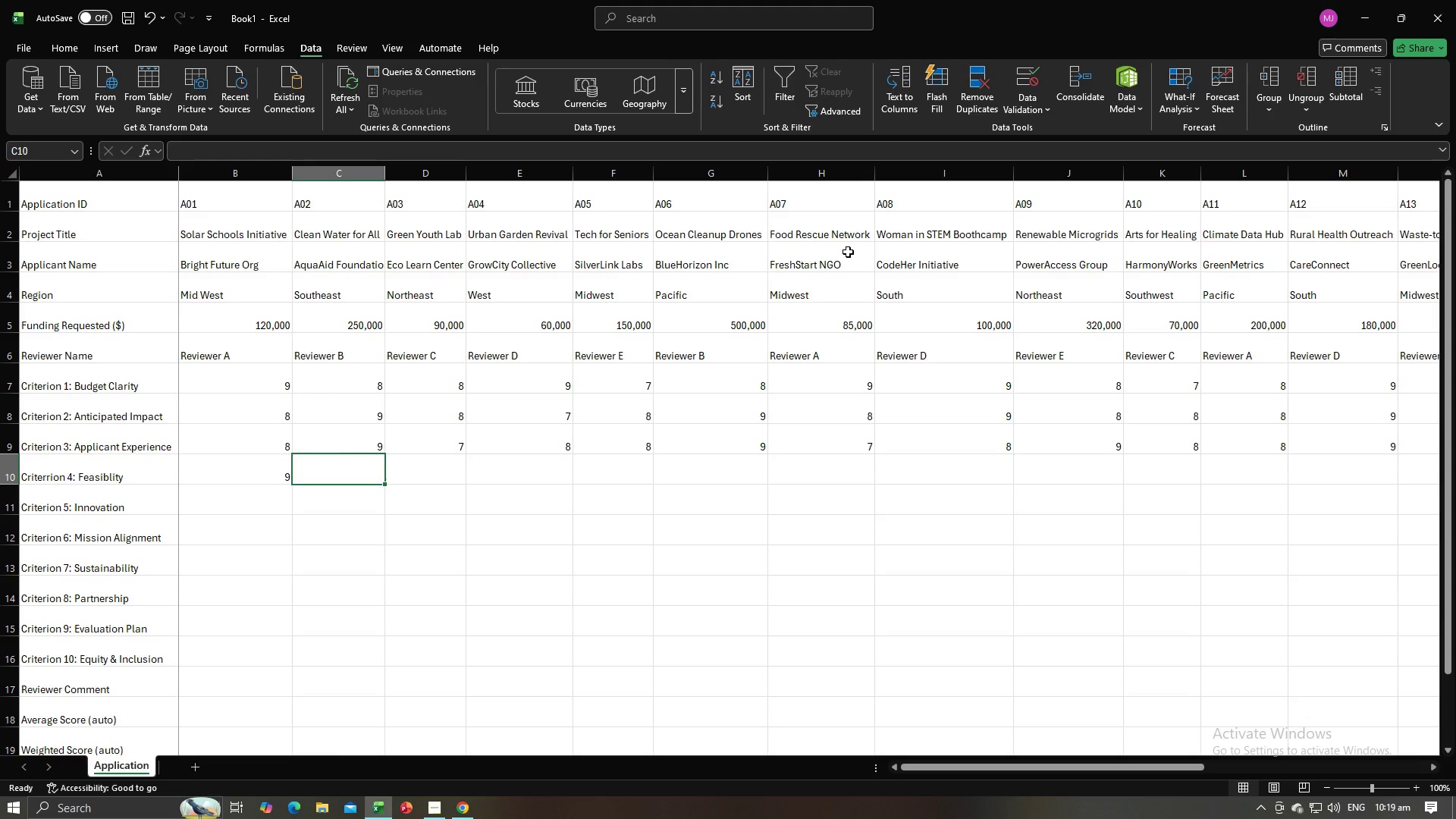 
key(8)
 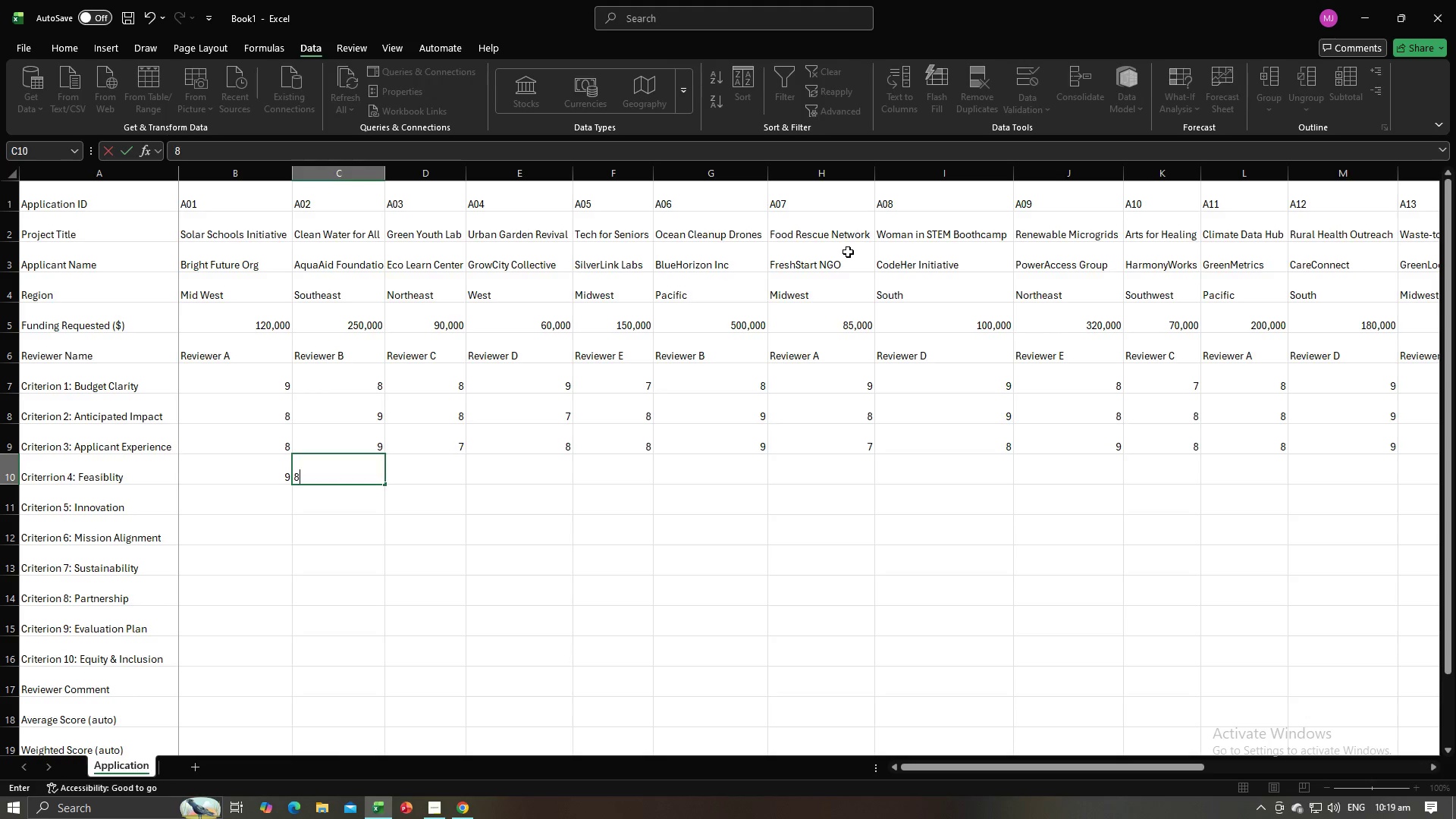 
key(Tab)
 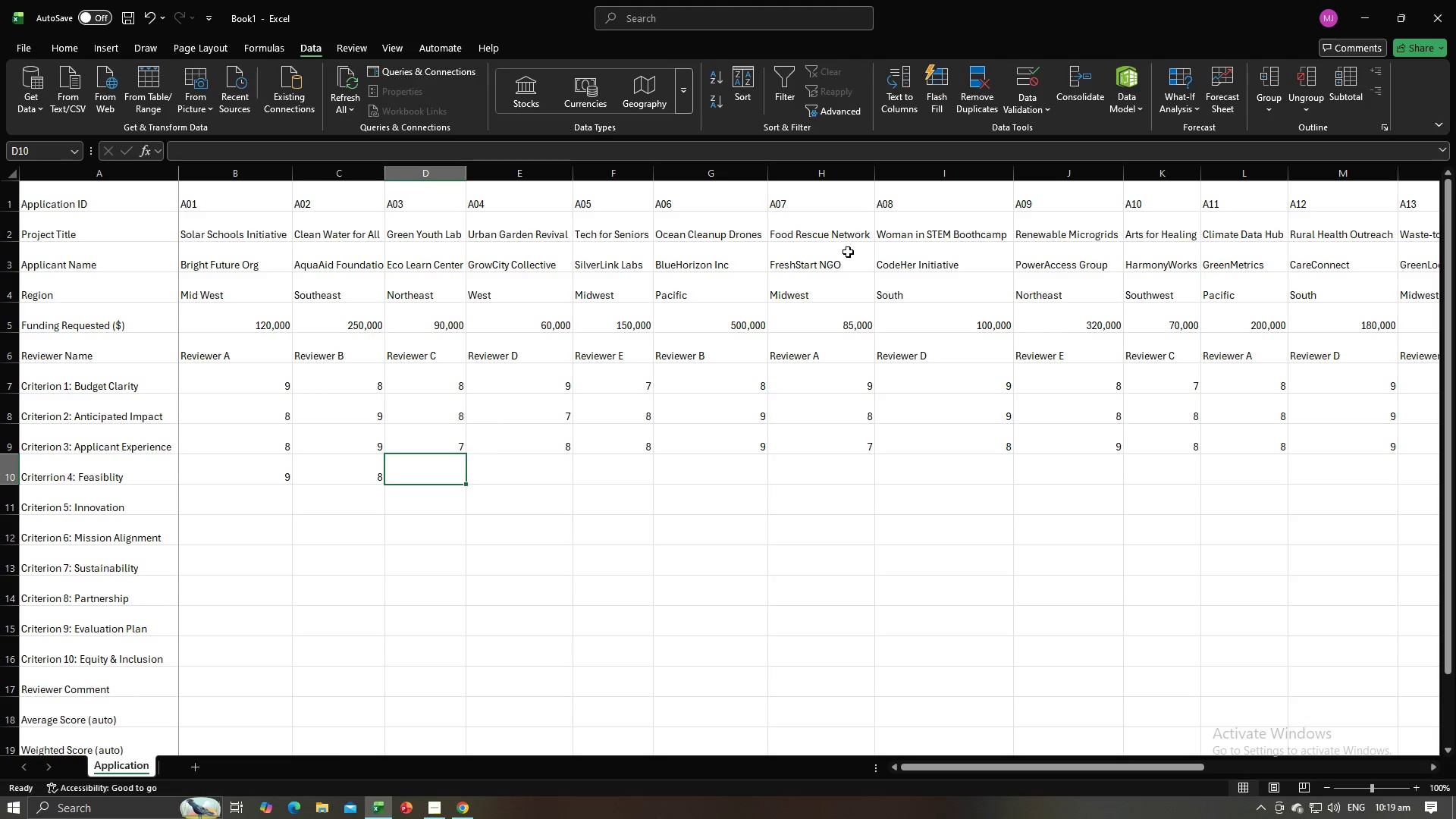 
key(8)
 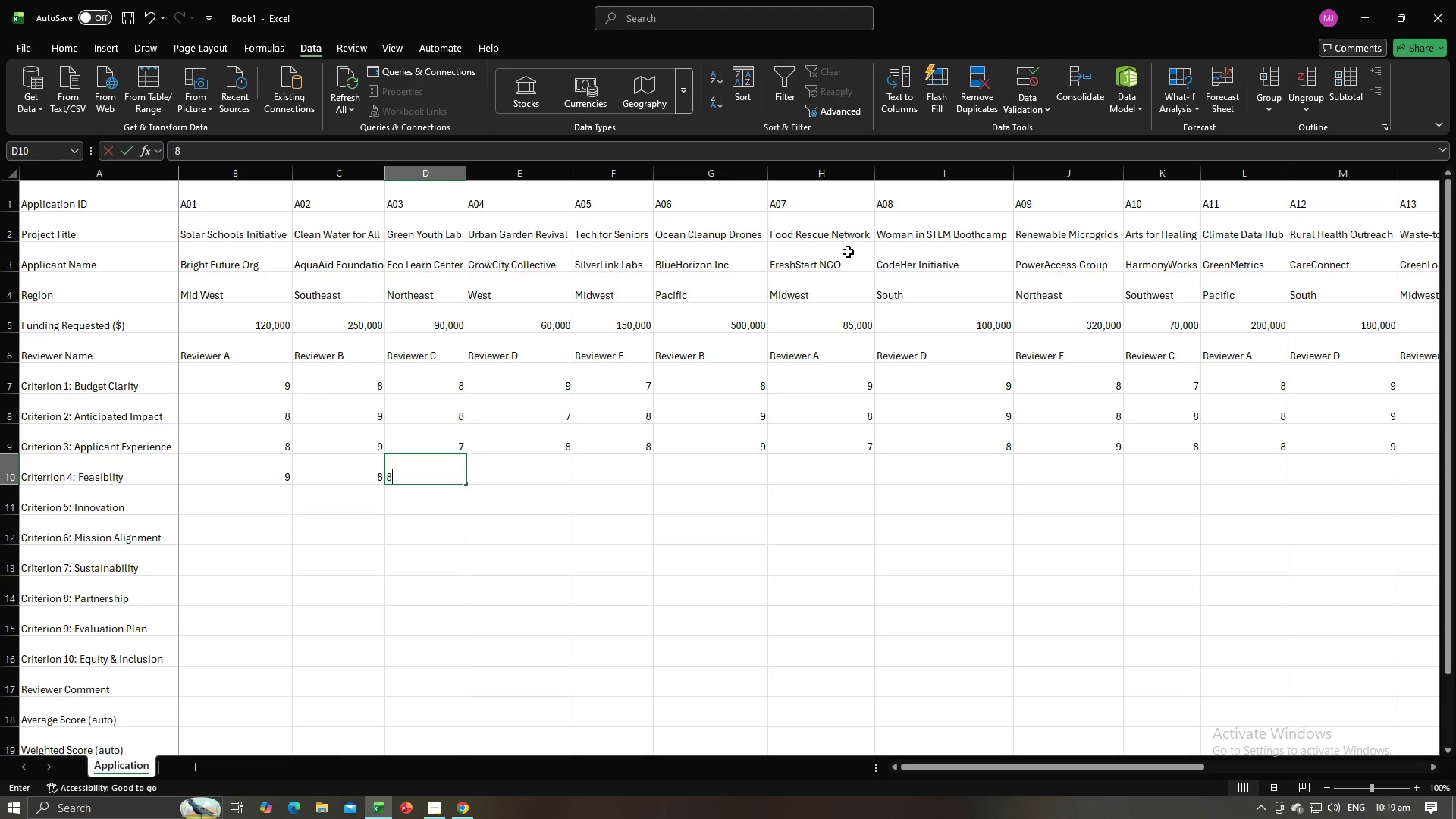 
key(Tab)
 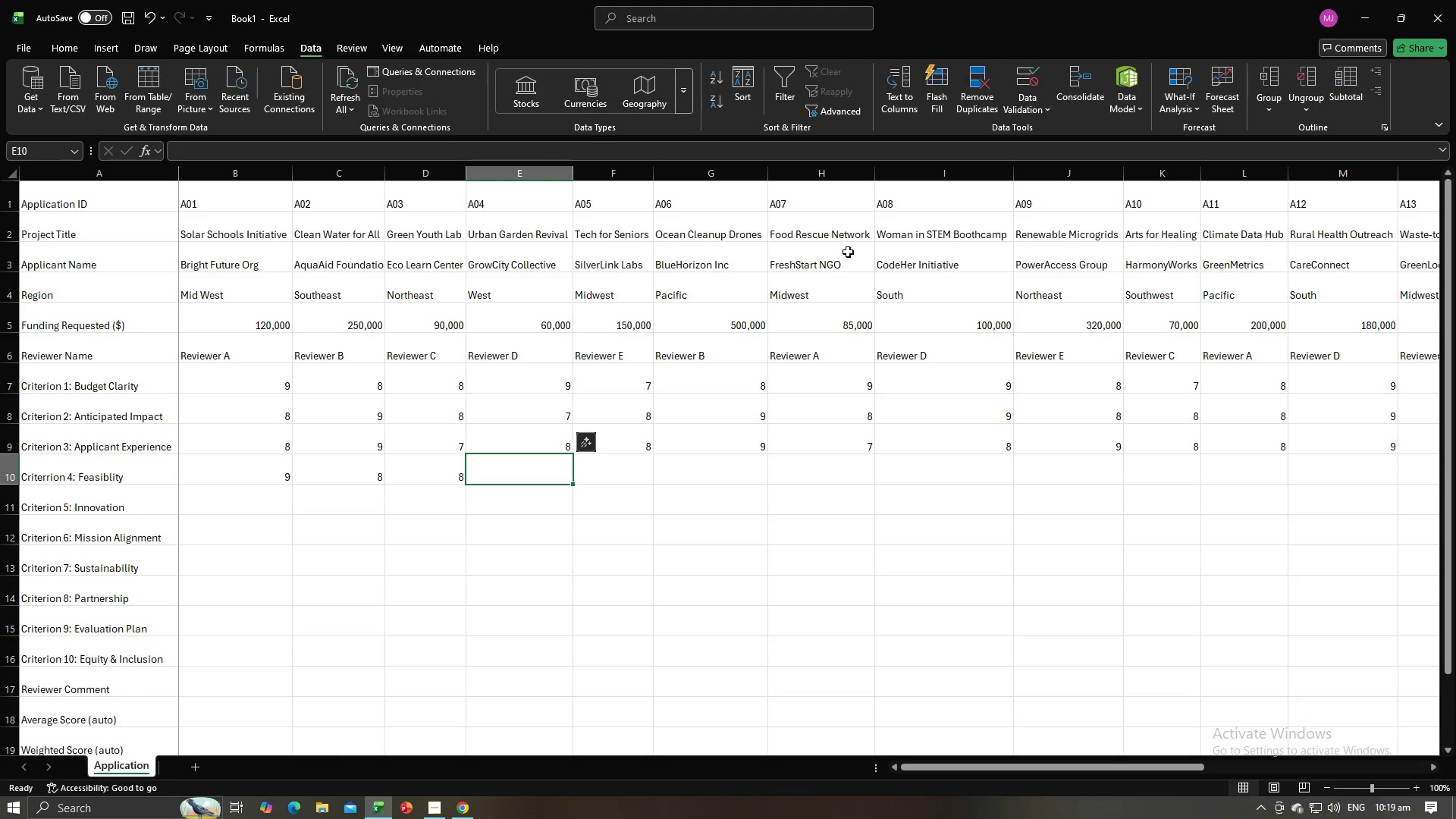 
key(9)
 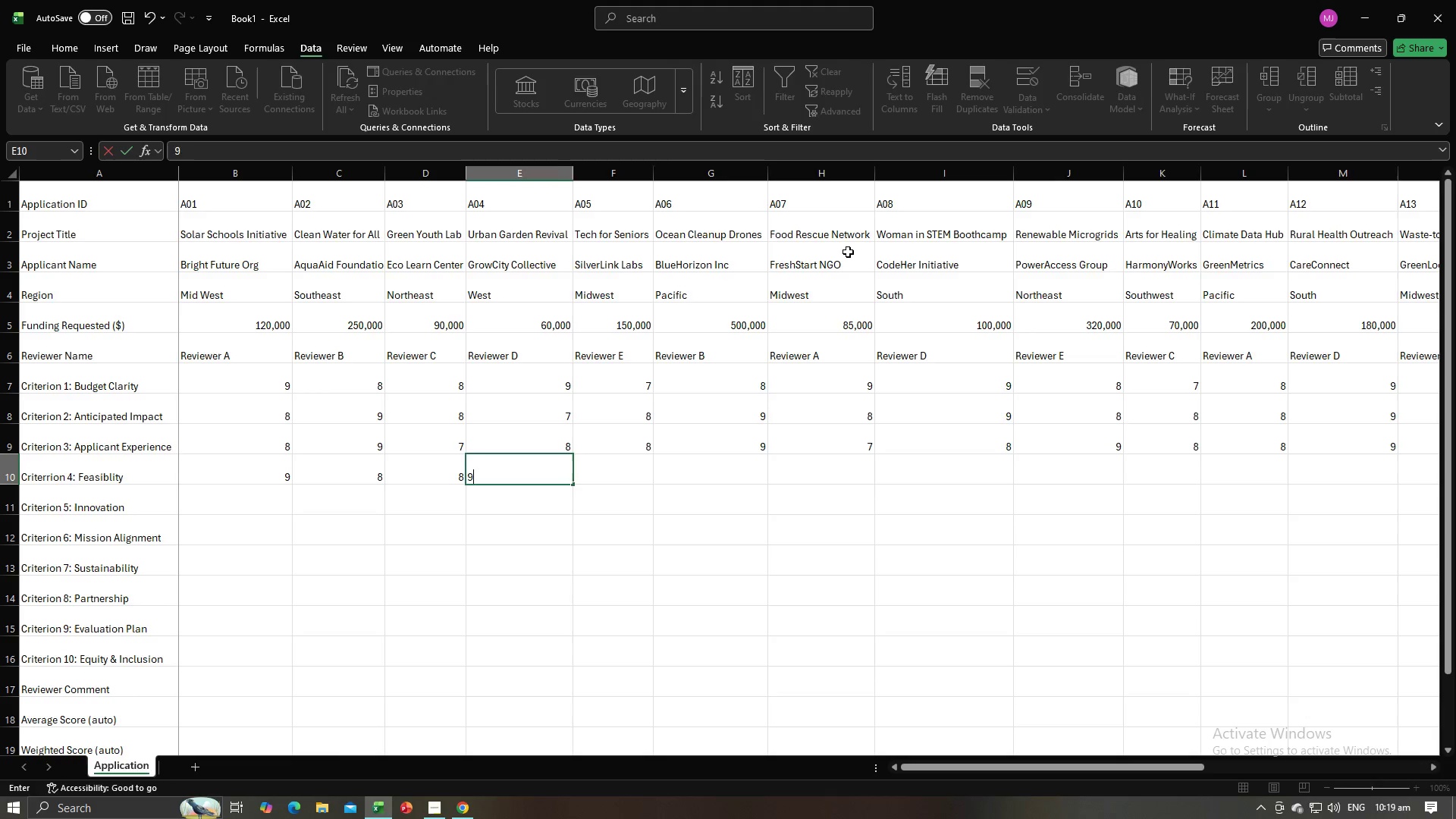 
key(Tab)
 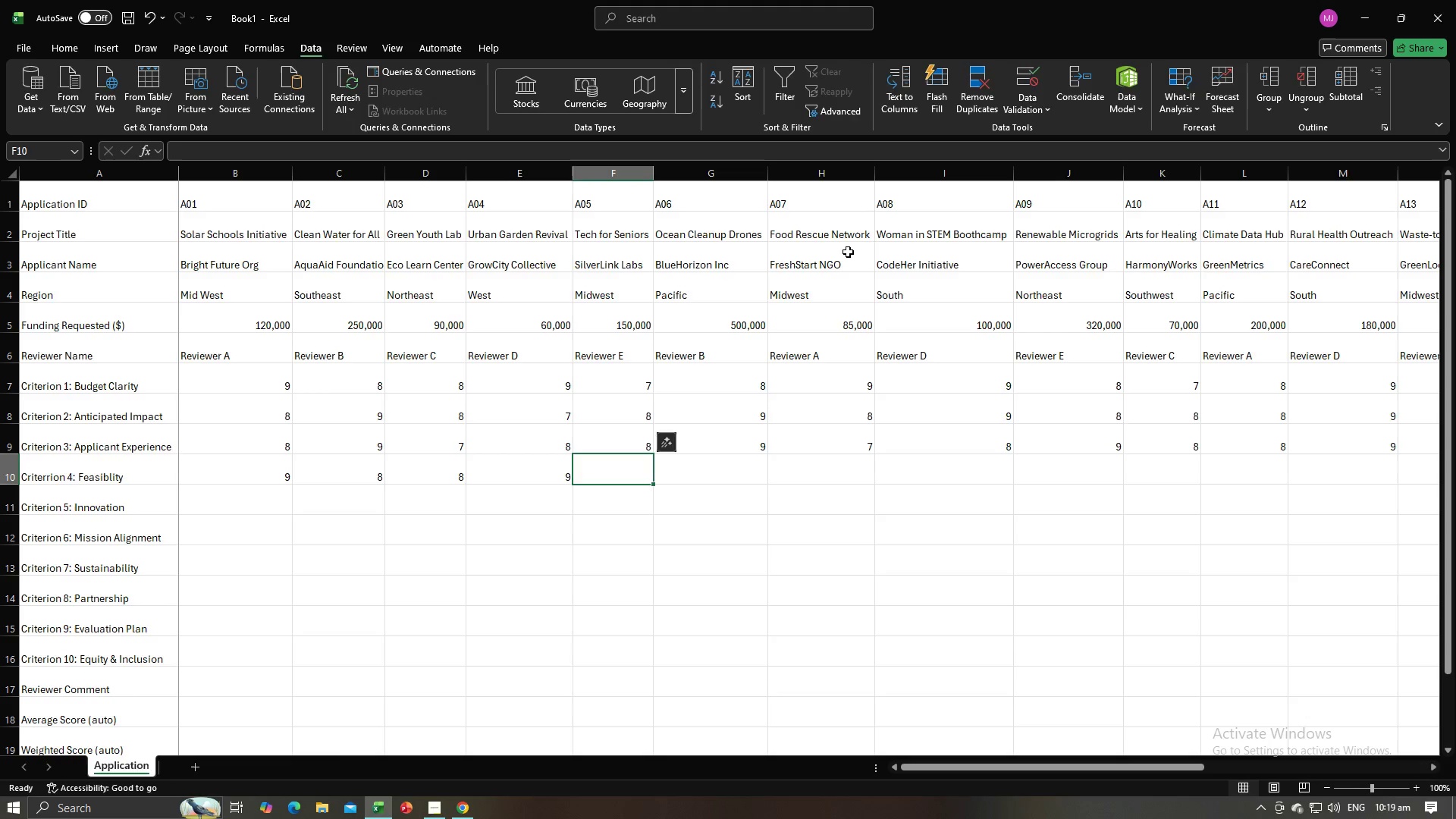 
key(7)
 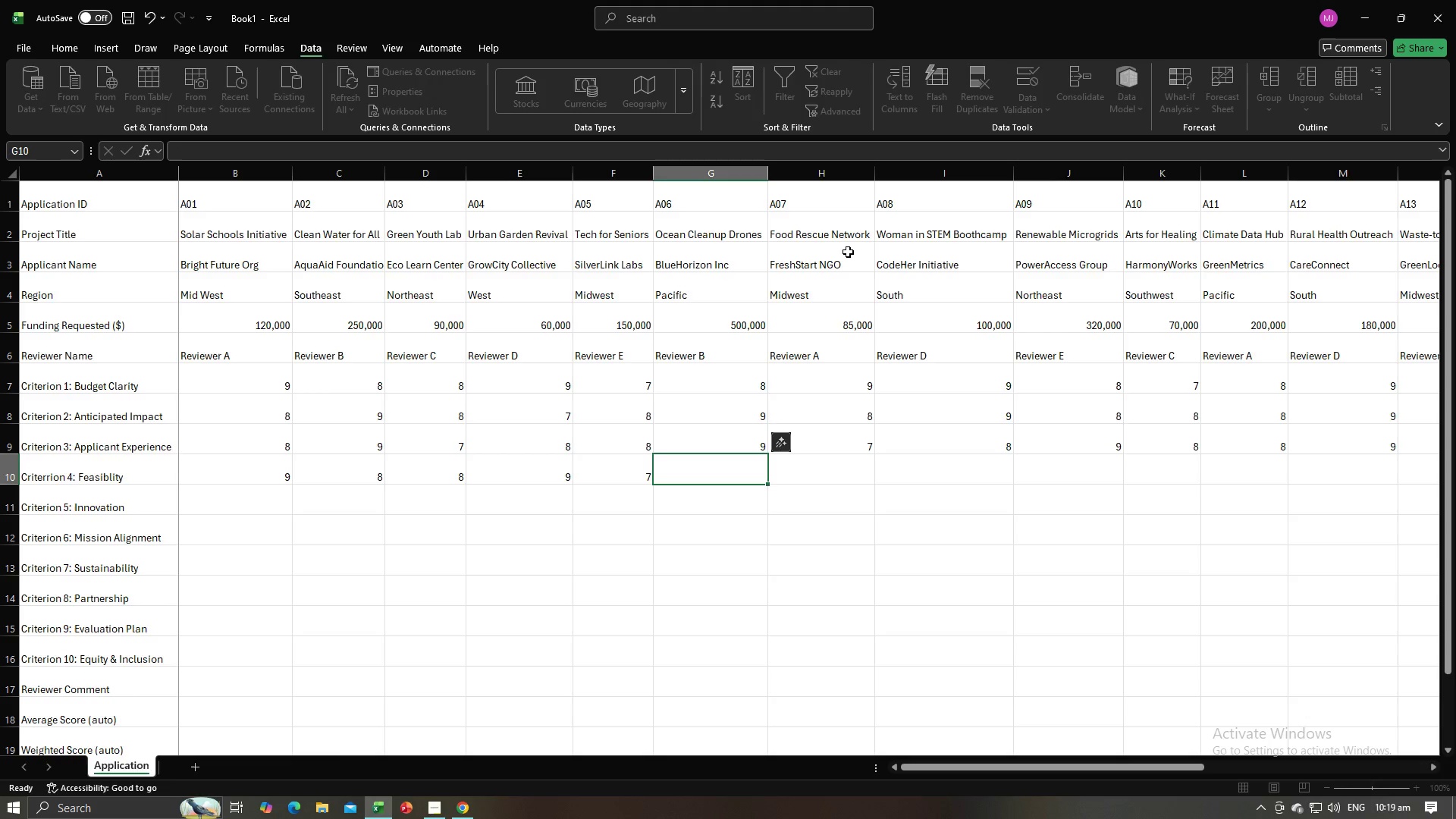 
key(Tab)
 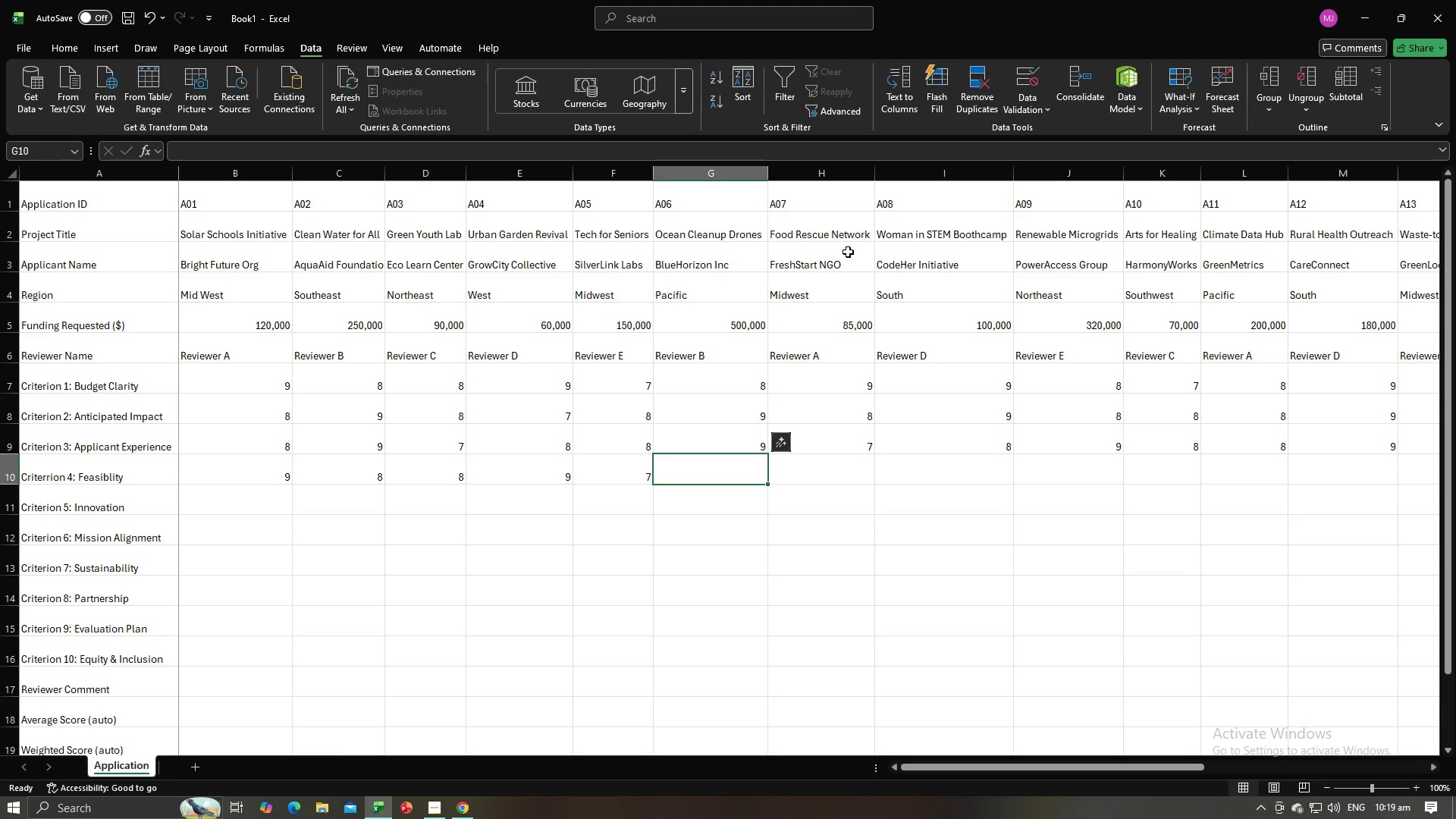 
key(Alt+AltLeft)
 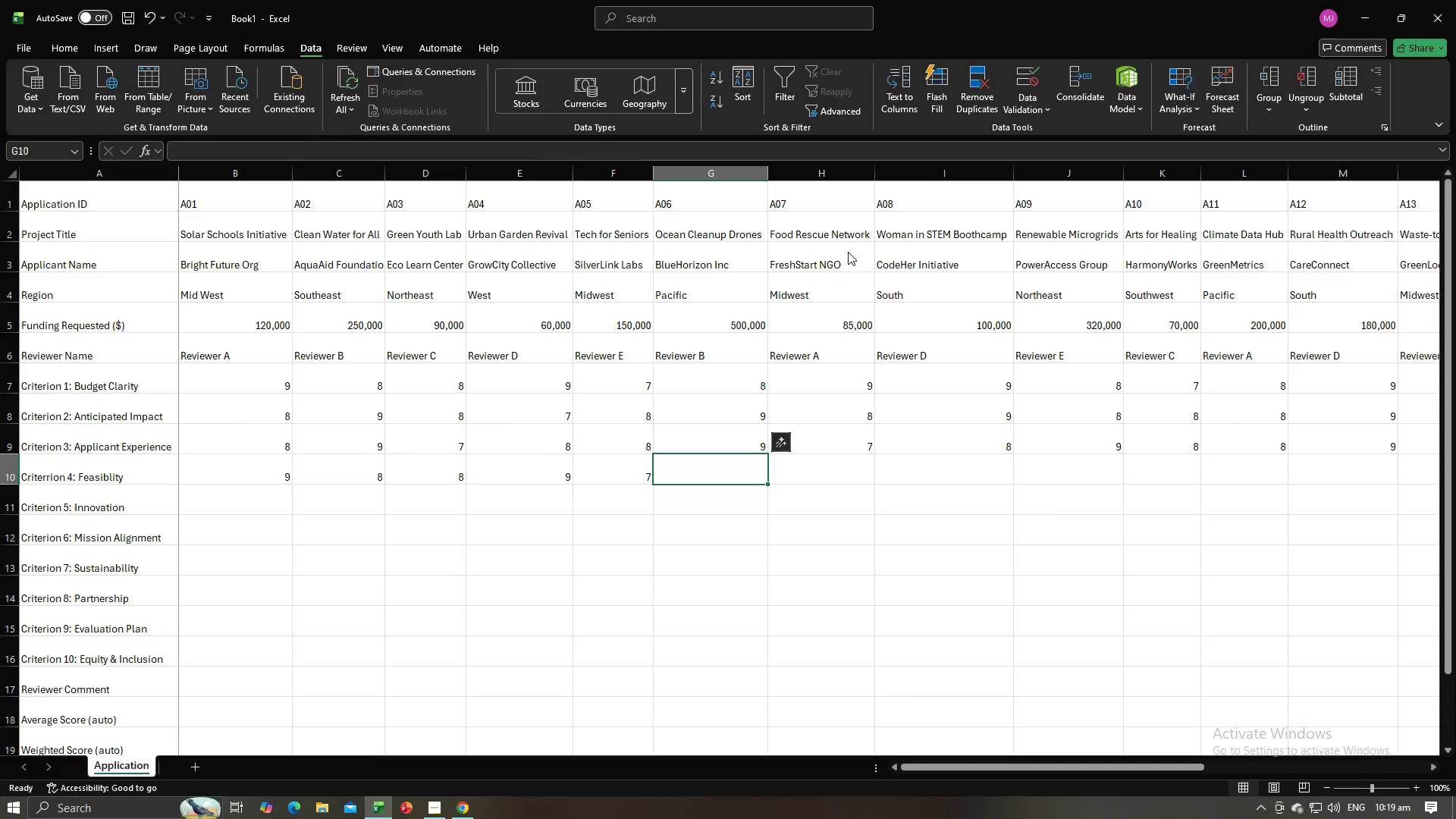 
key(Alt+Tab)
 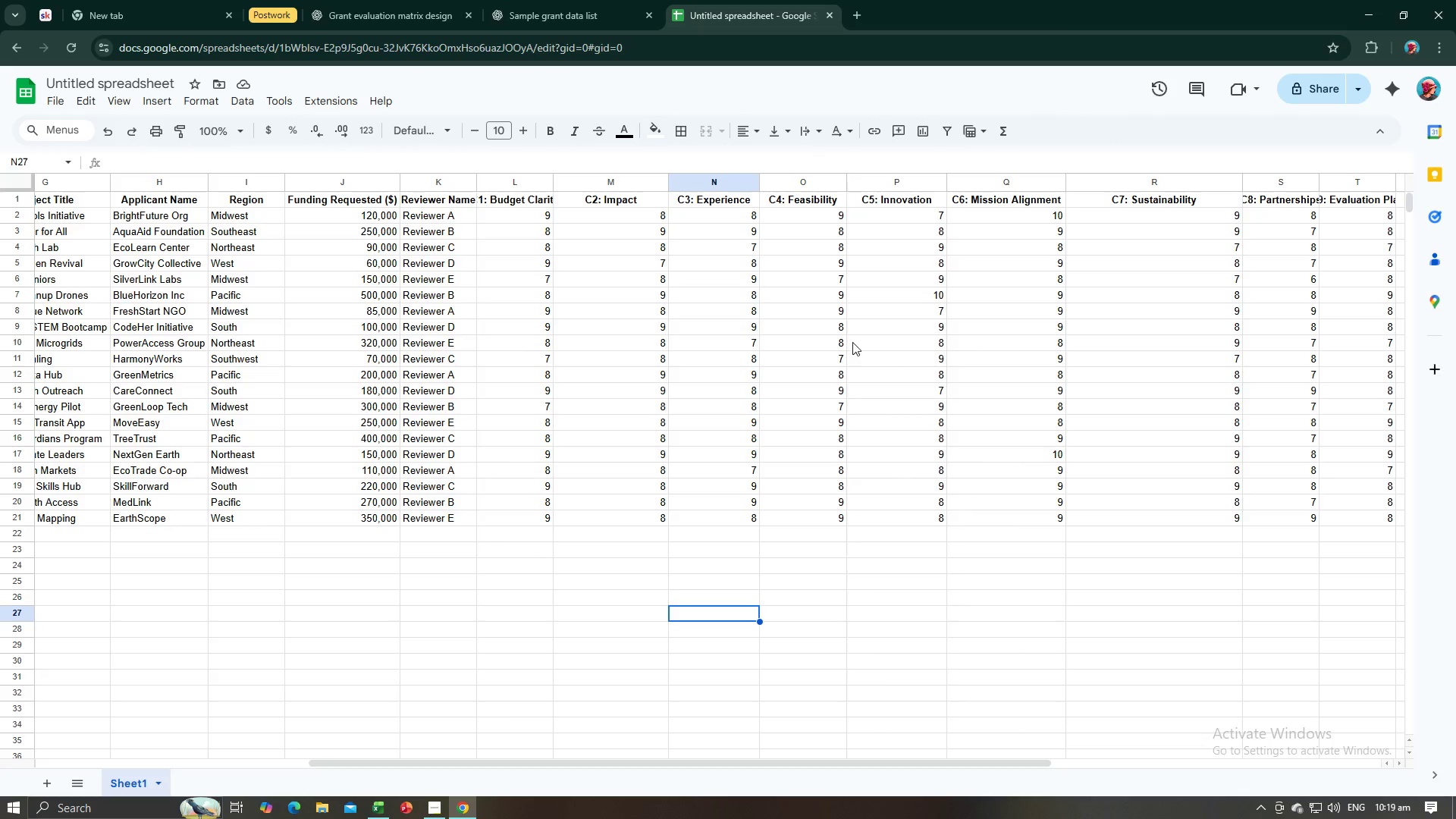 
key(Alt+AltLeft)
 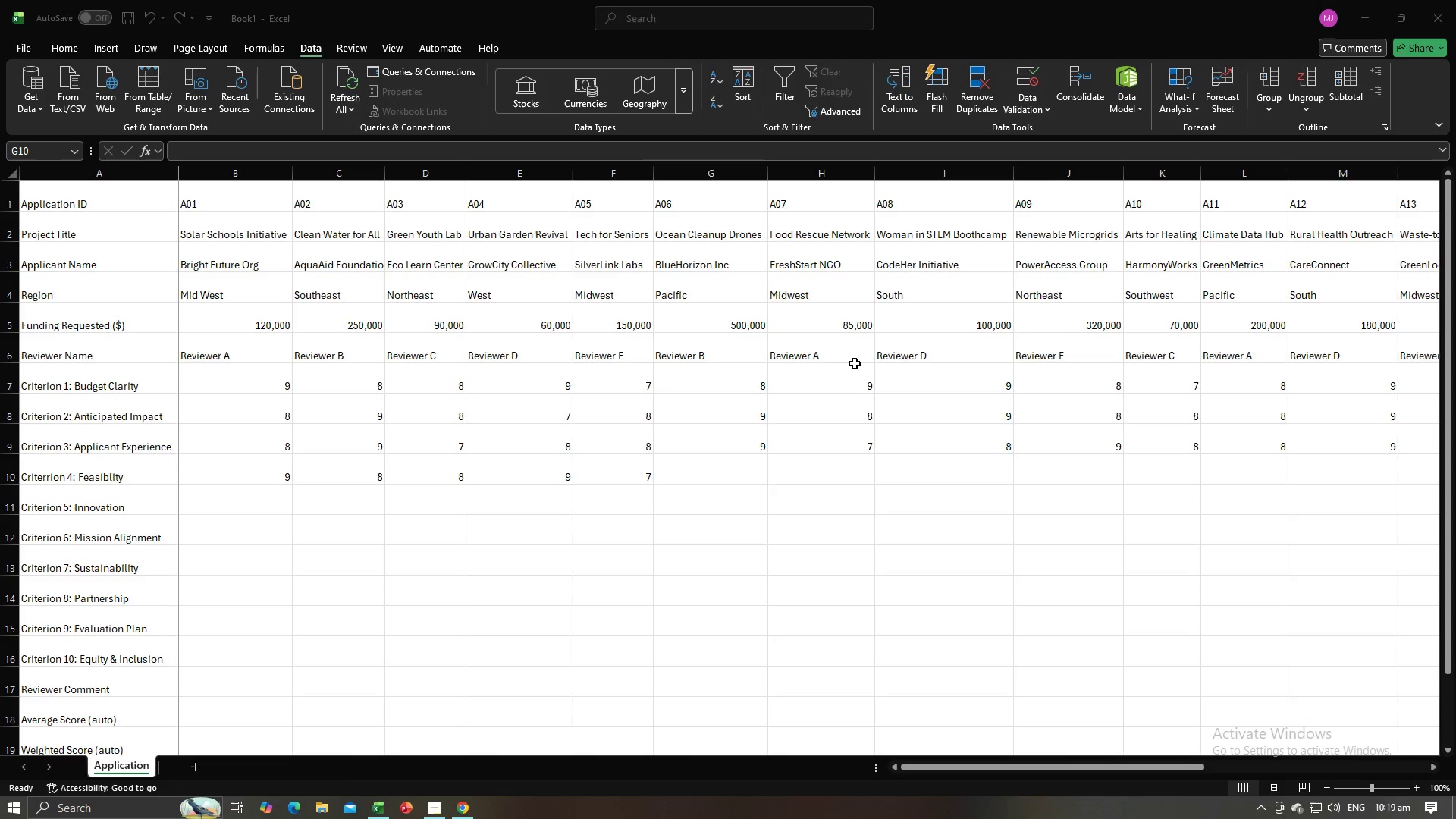 
key(Alt+Tab)
 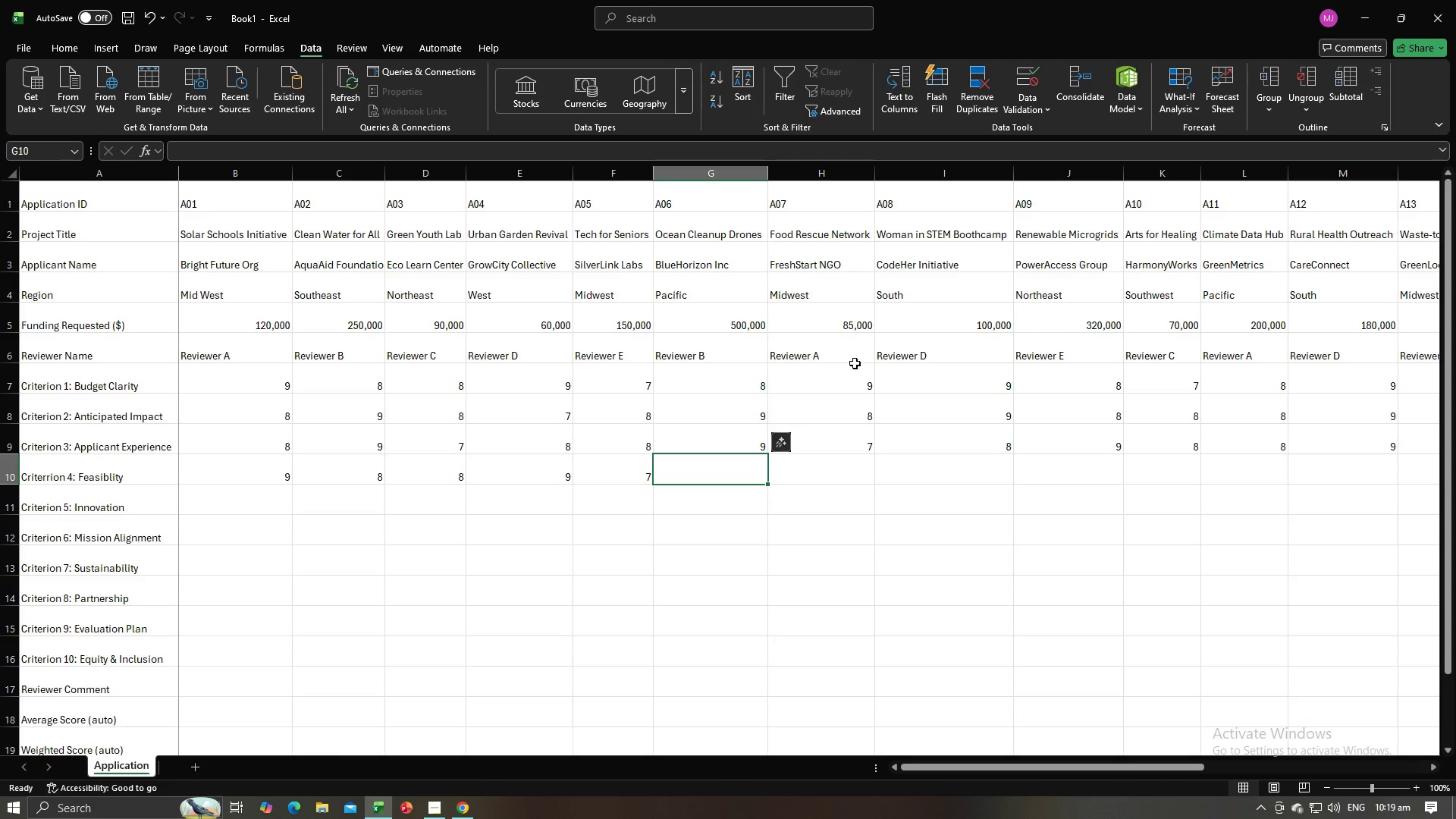 
key(9)
 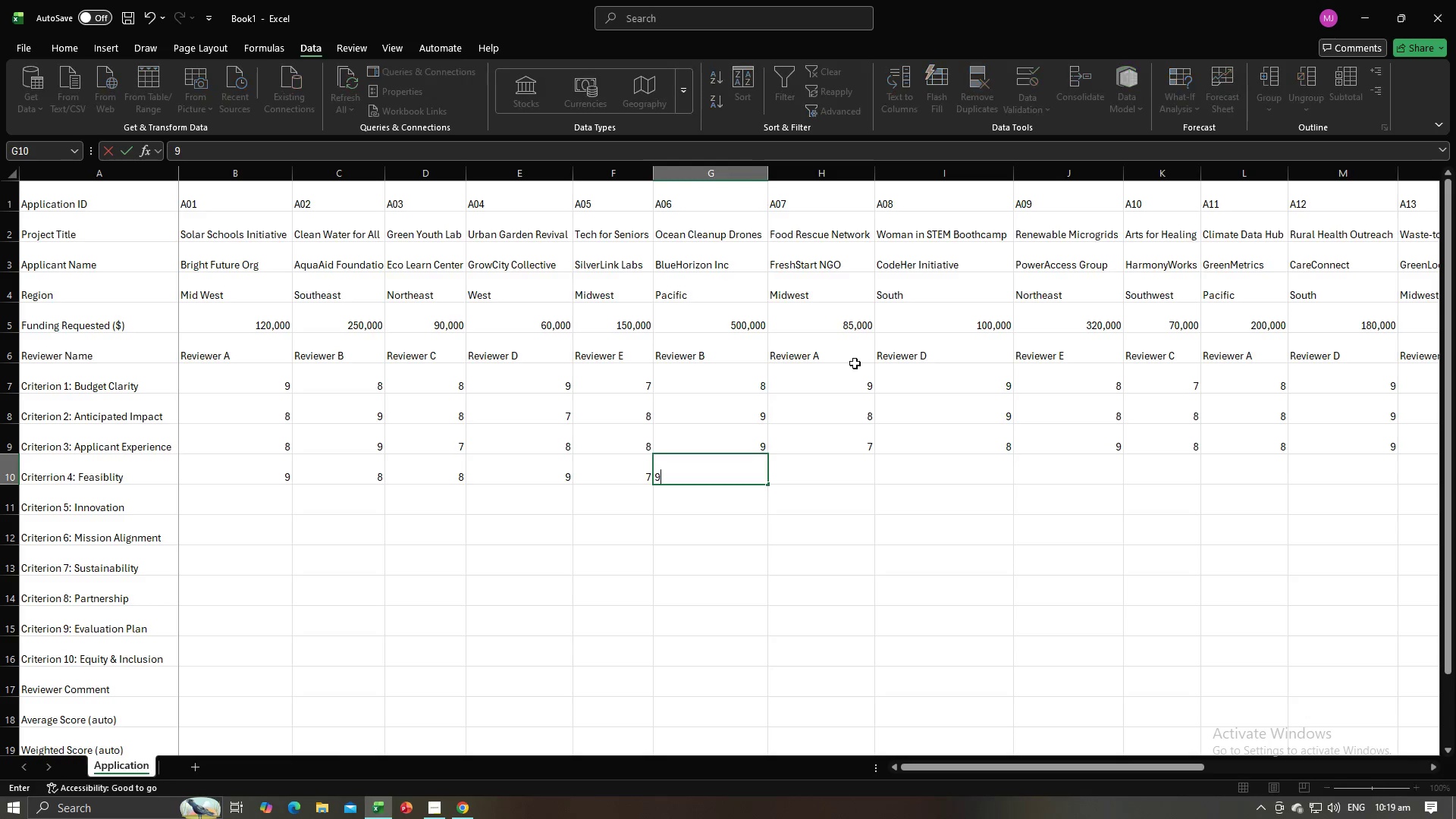 
key(Tab)
 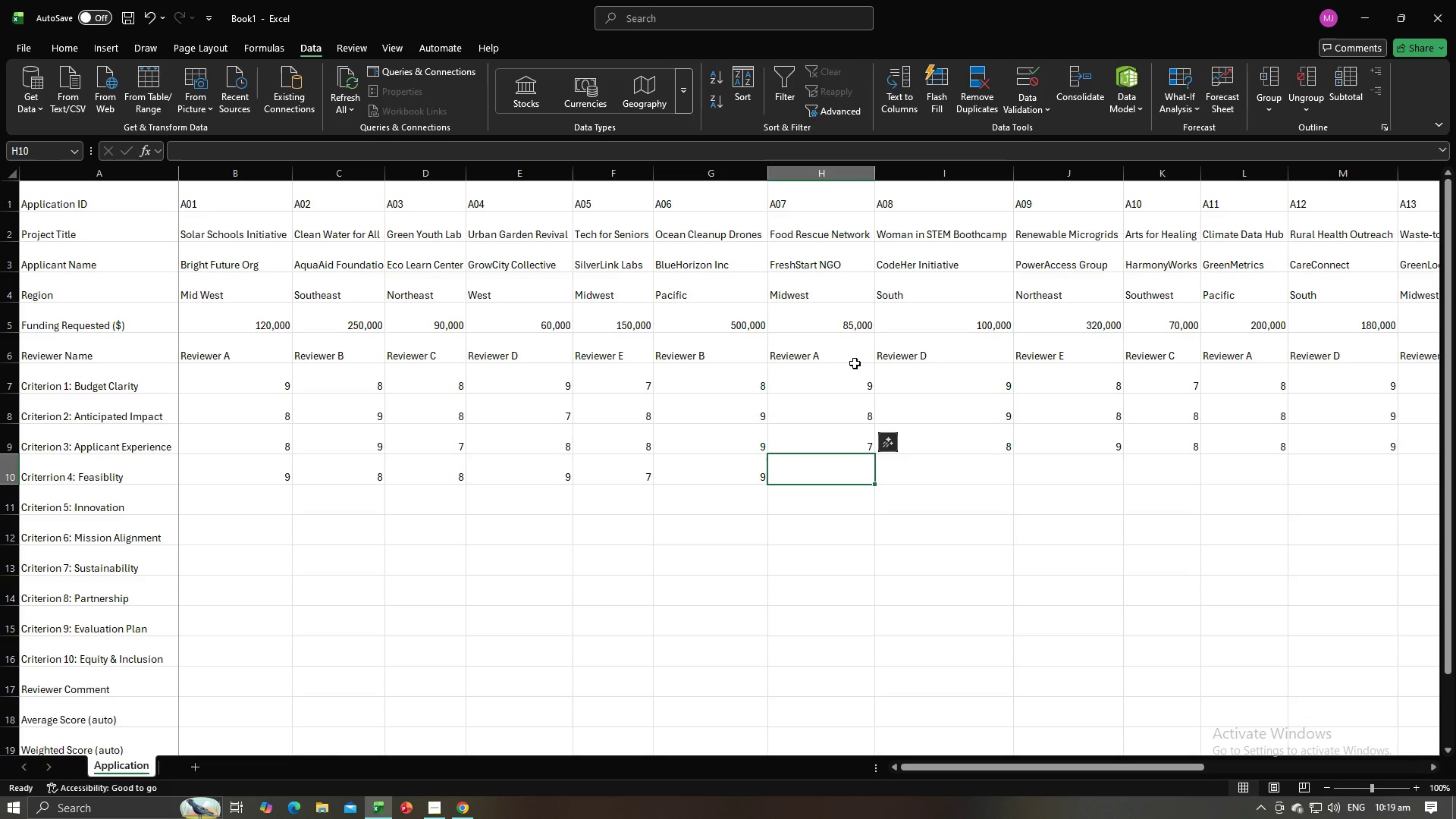 
key(9)
 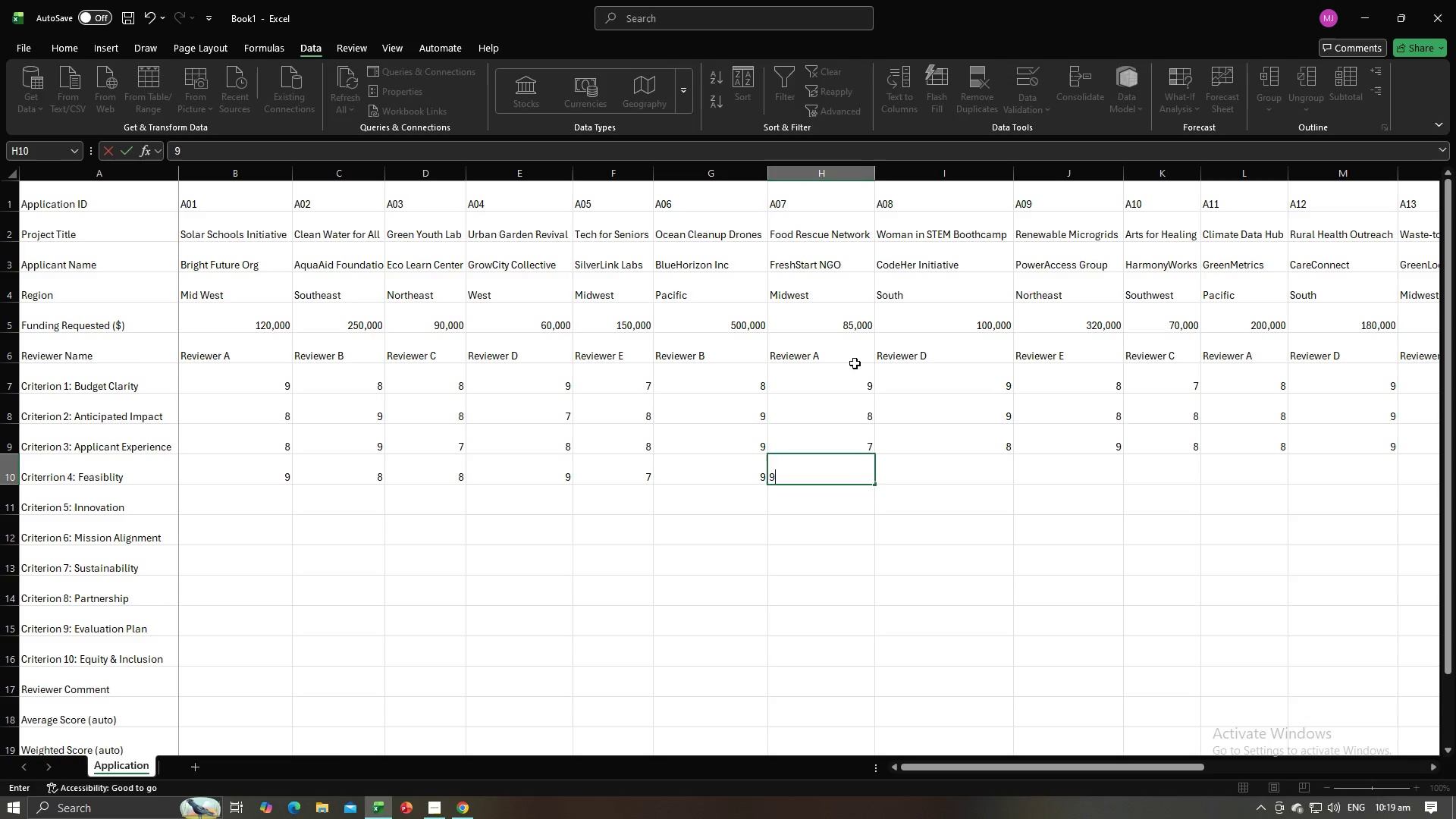 
key(Tab)
 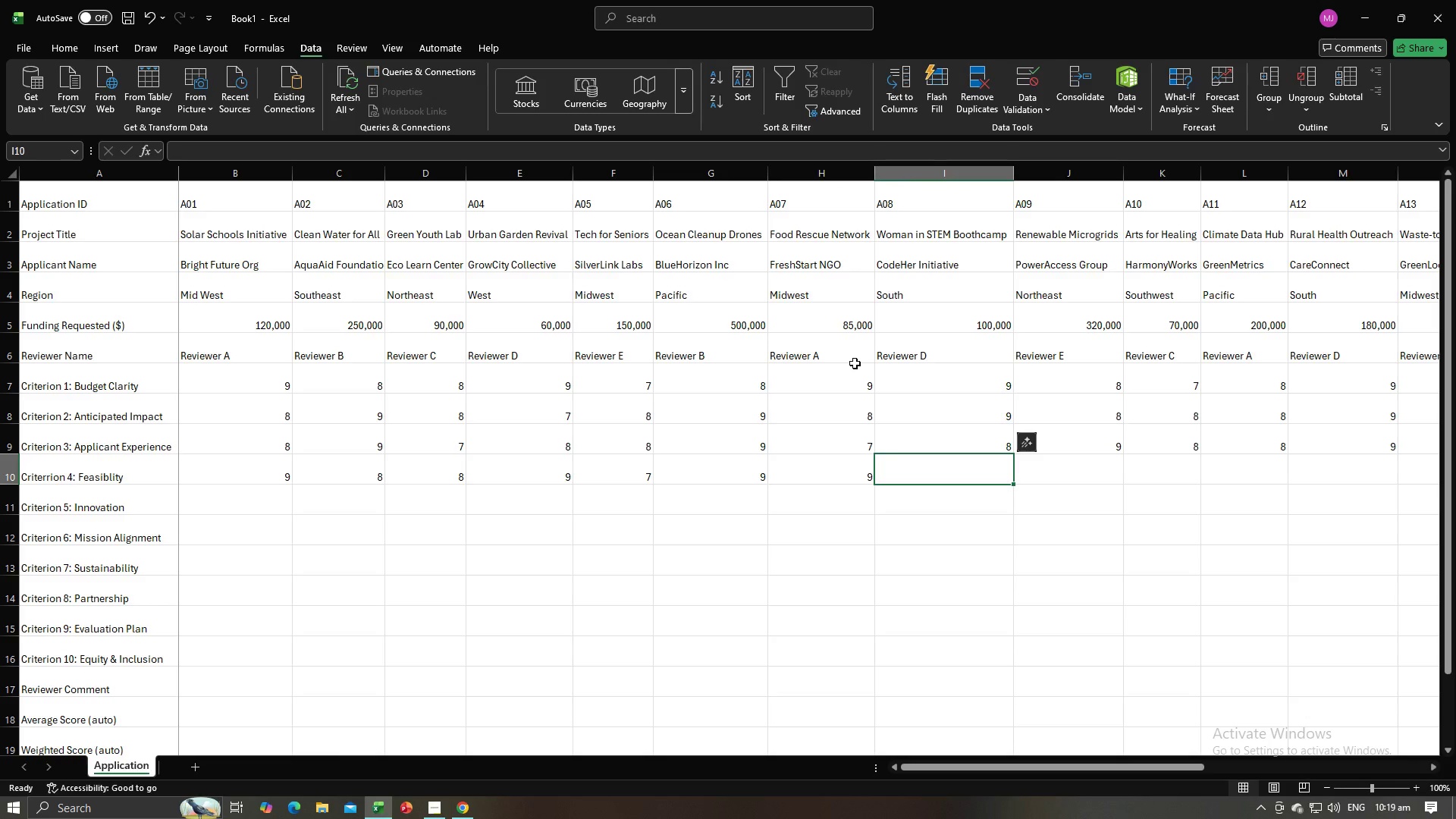 
key(8)
 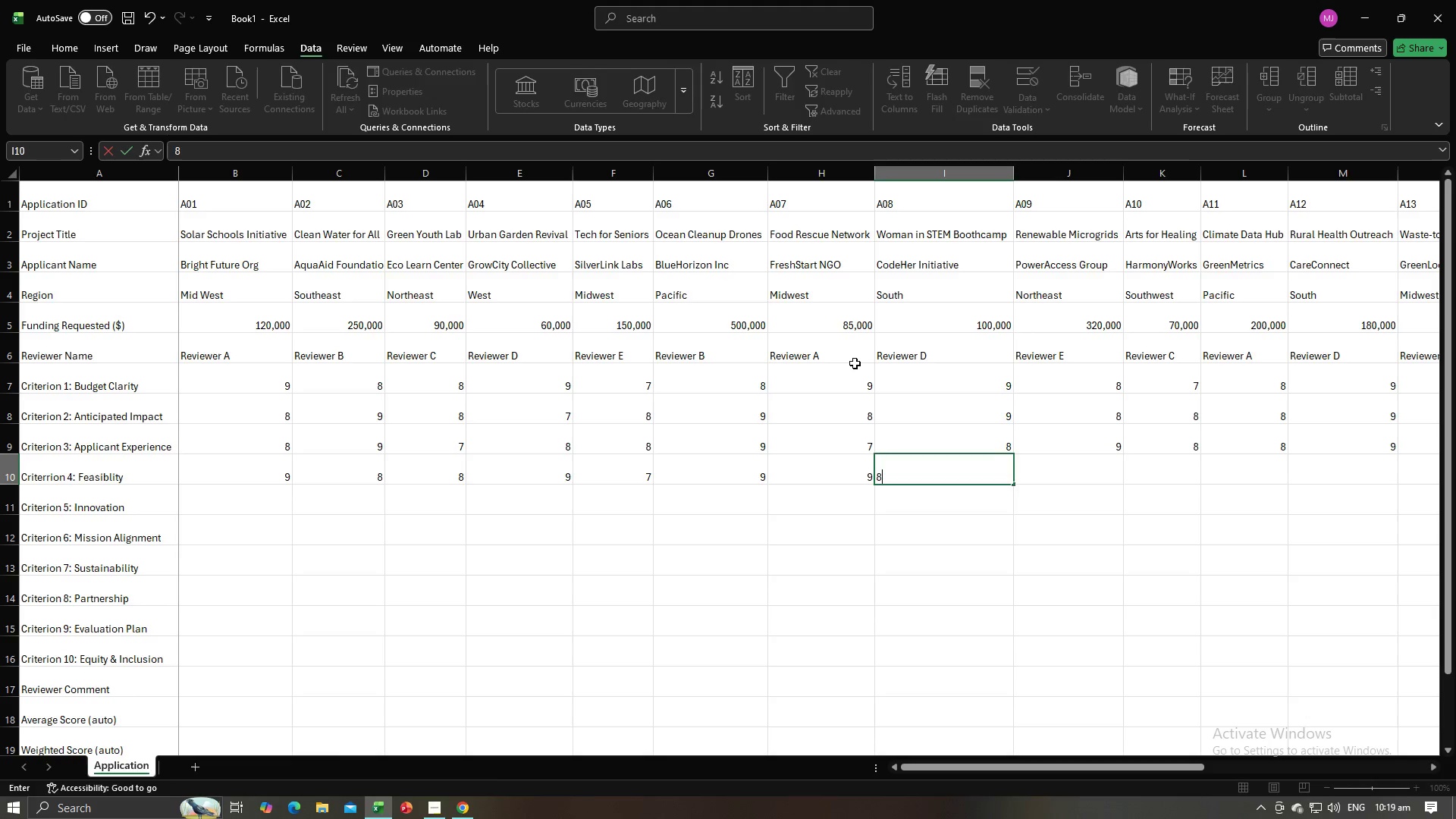 
key(Tab)
 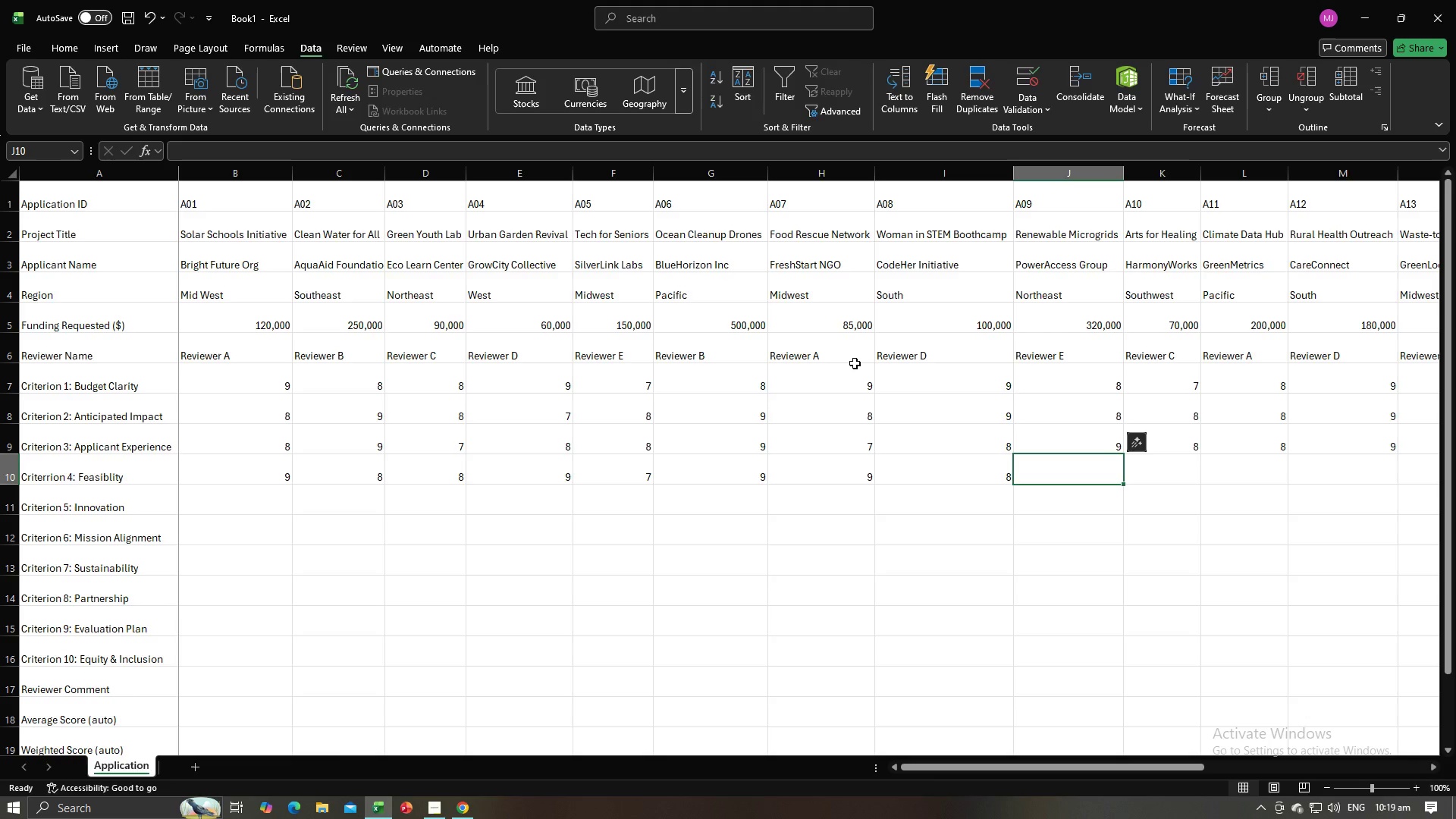 
key(7)
 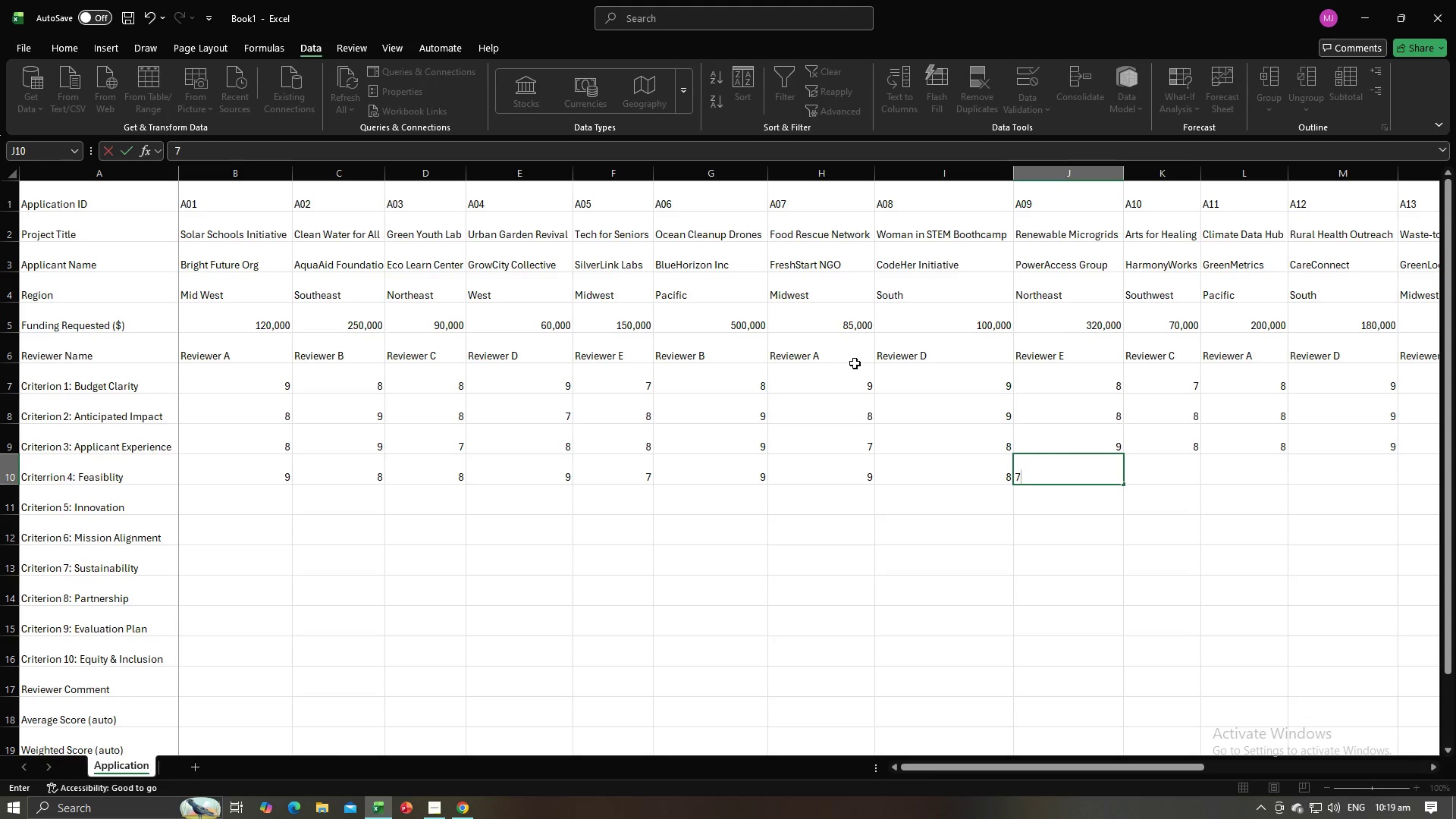 
key(Backspace)
 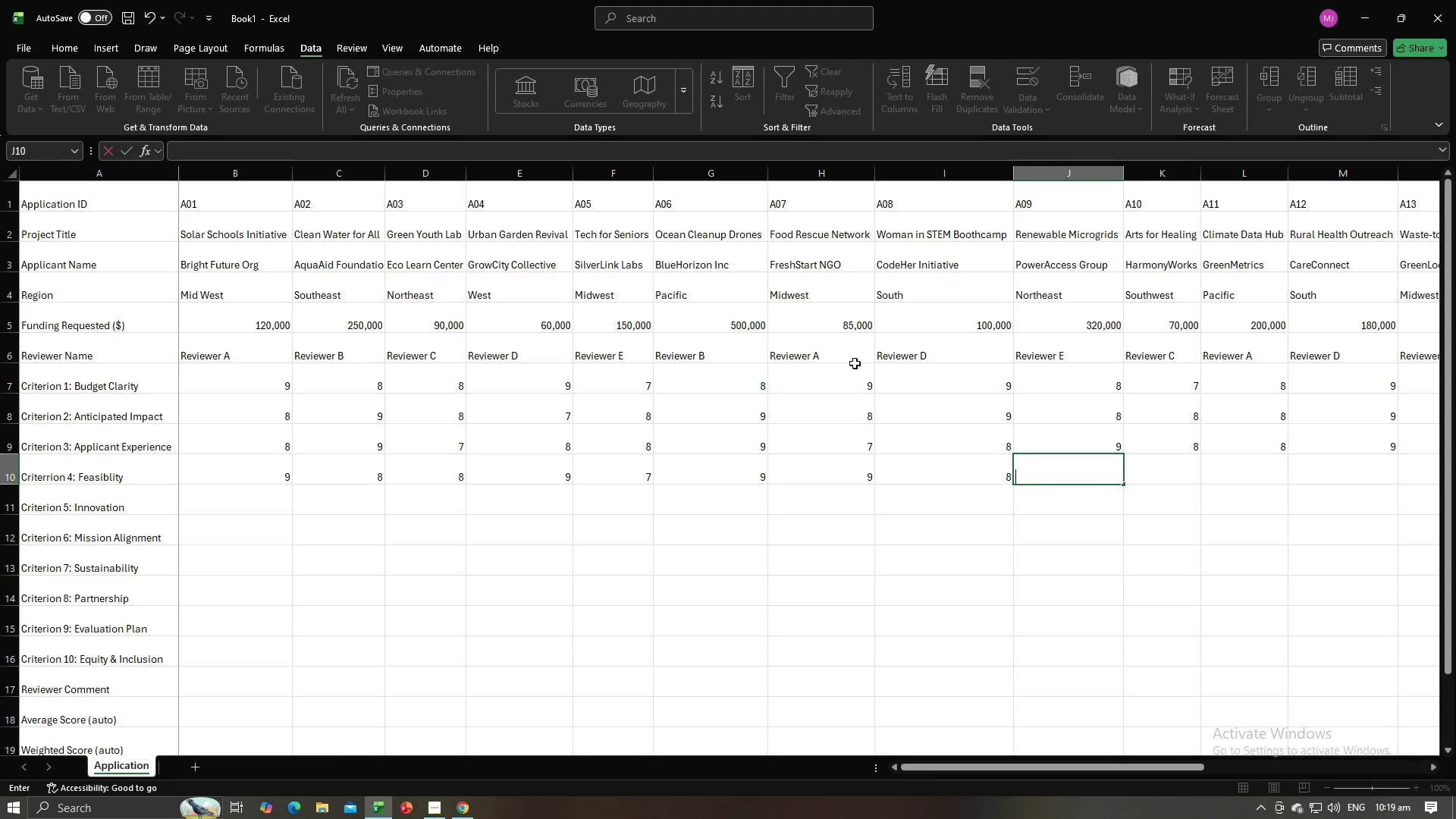 
key(8)
 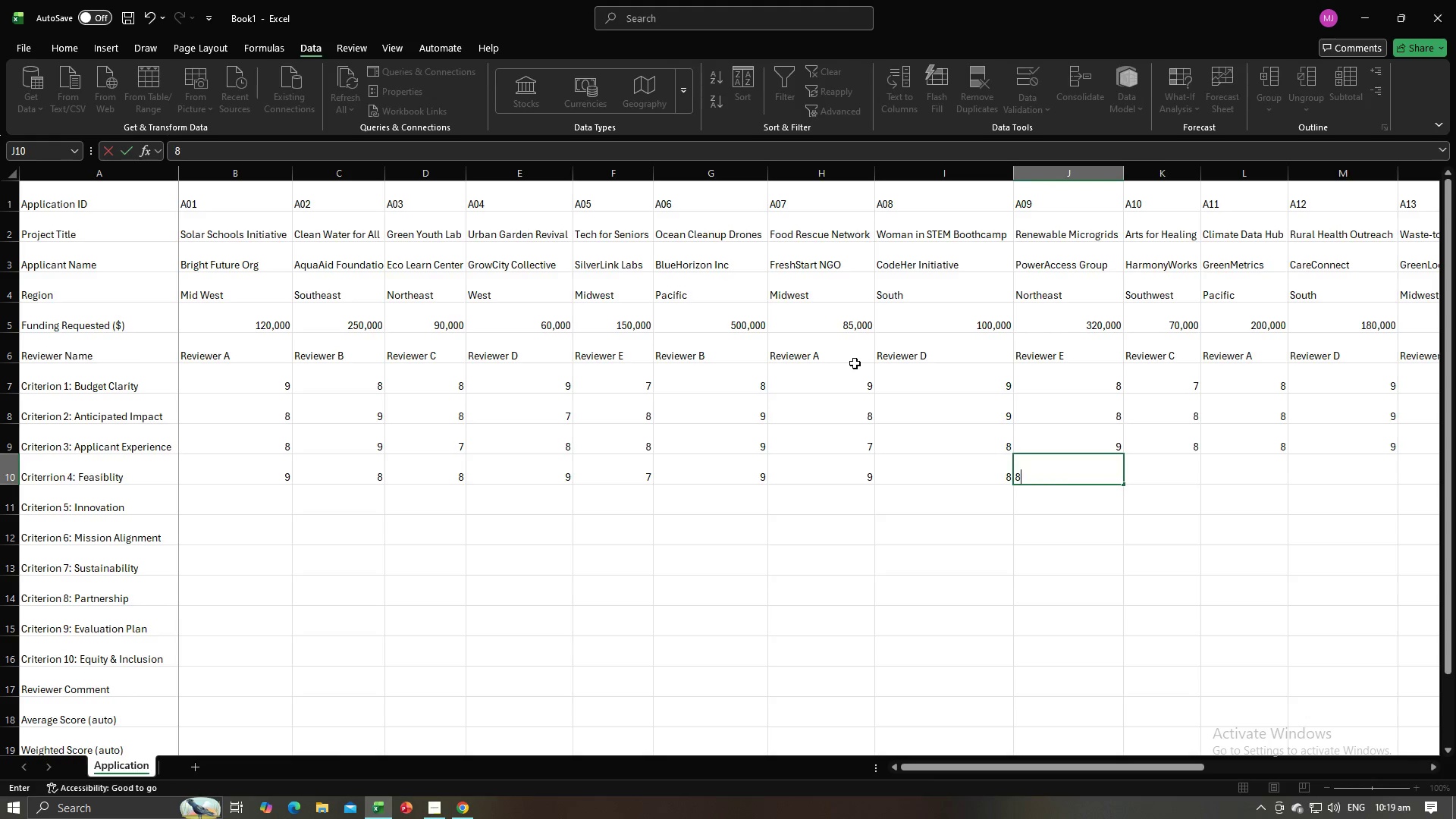 
key(Tab)
 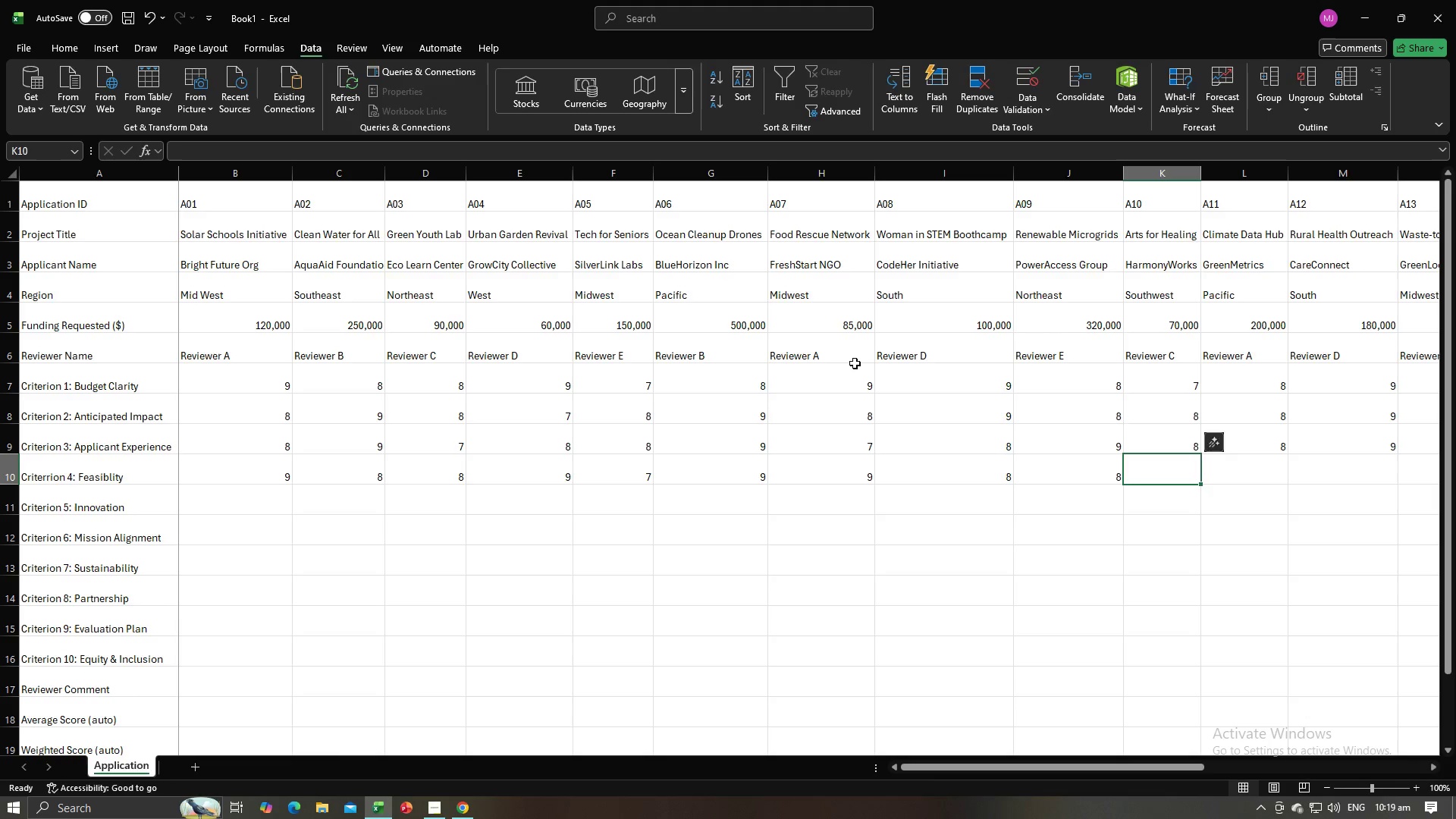 
key(8)
 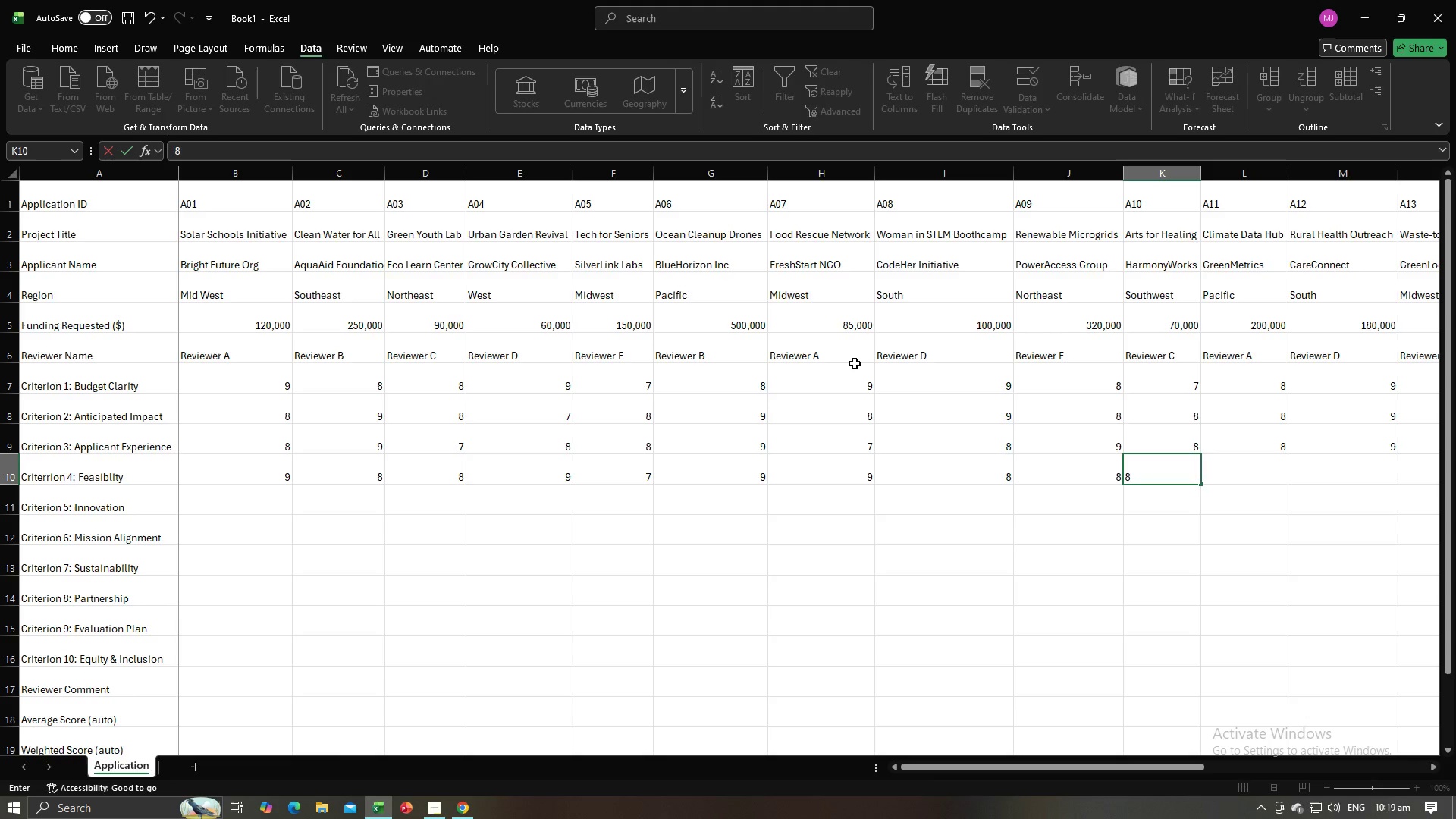 
key(Backspace)
 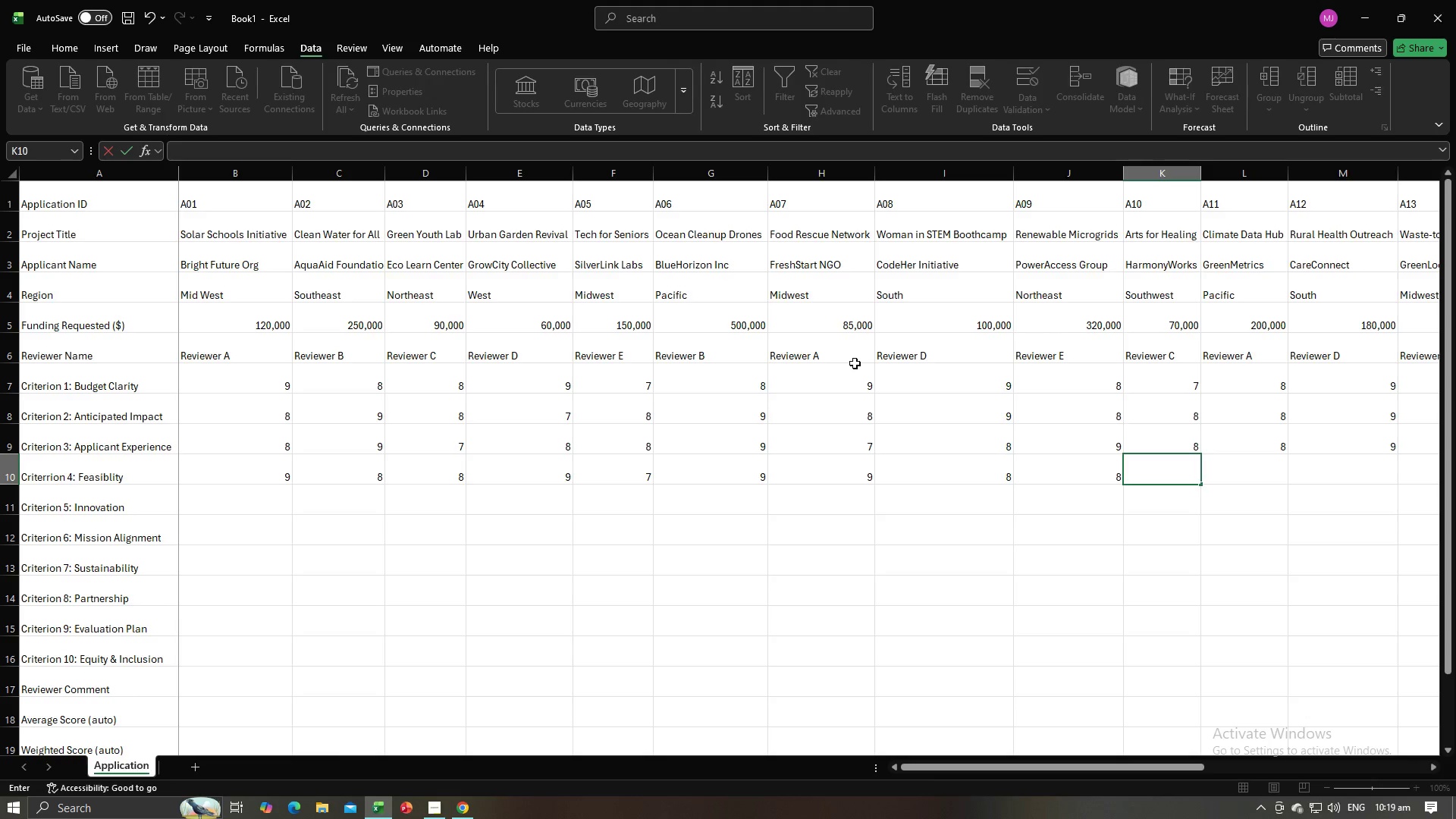 
key(7)
 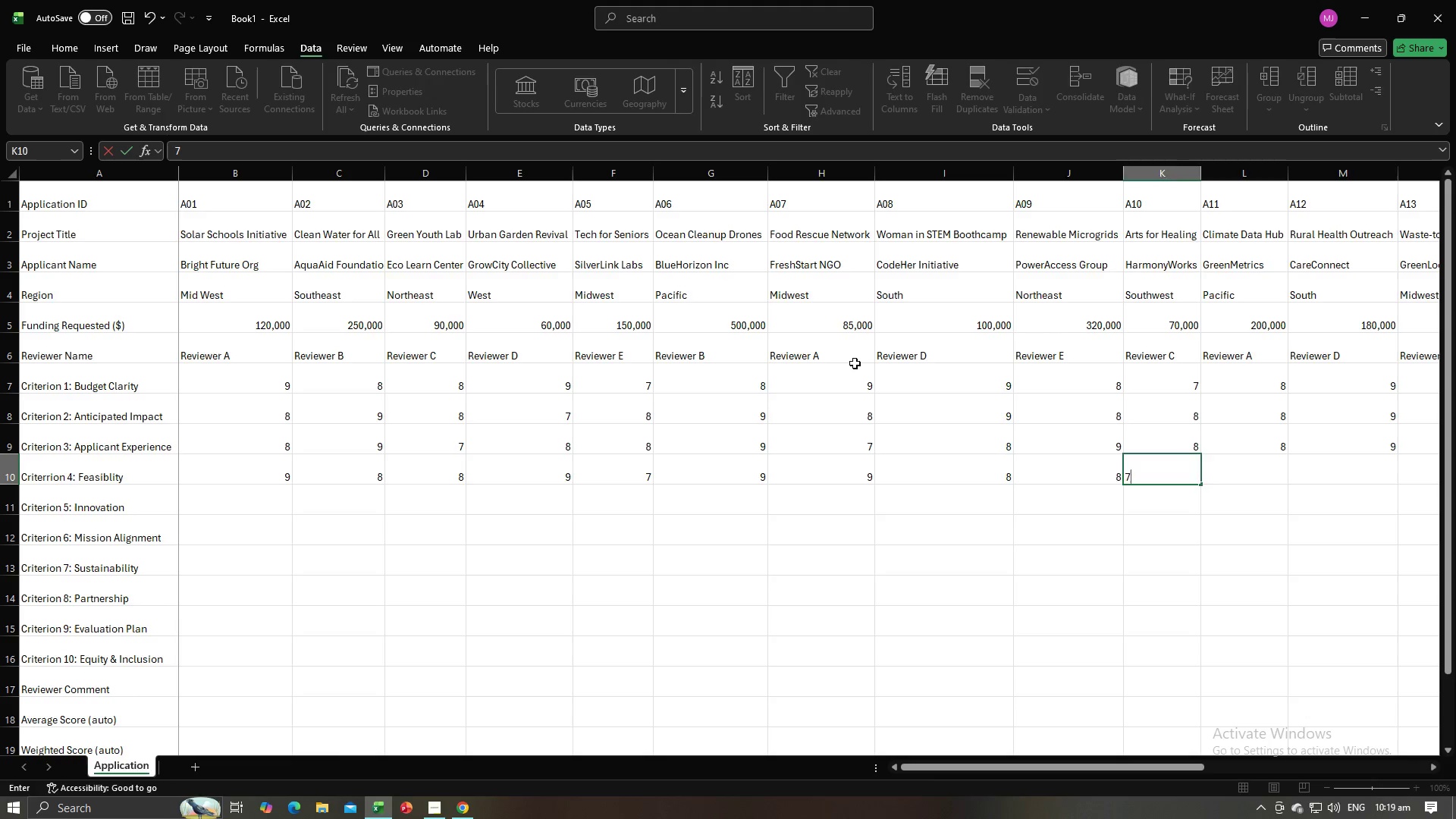 
key(Tab)
 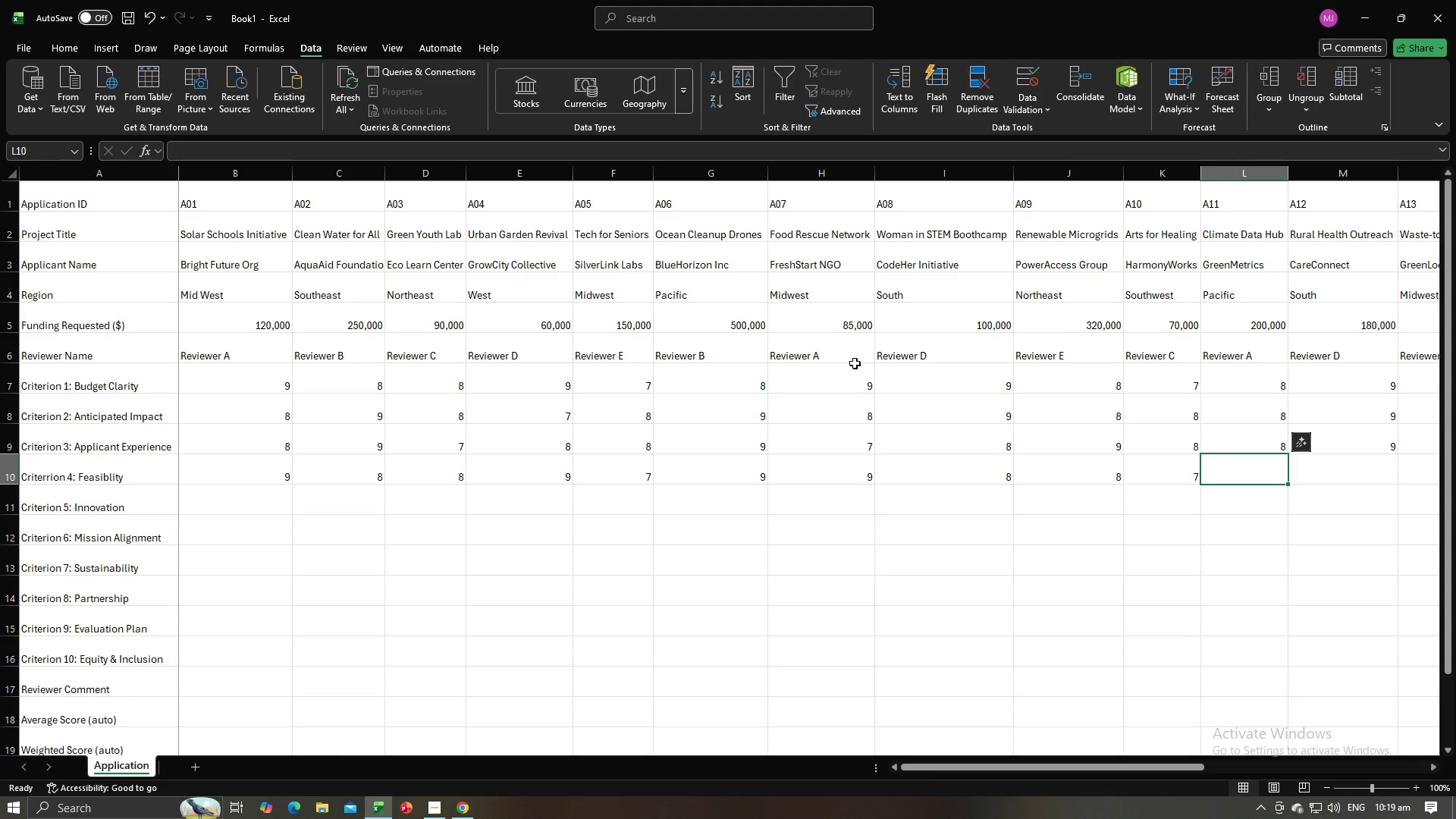 
key(Alt+AltLeft)
 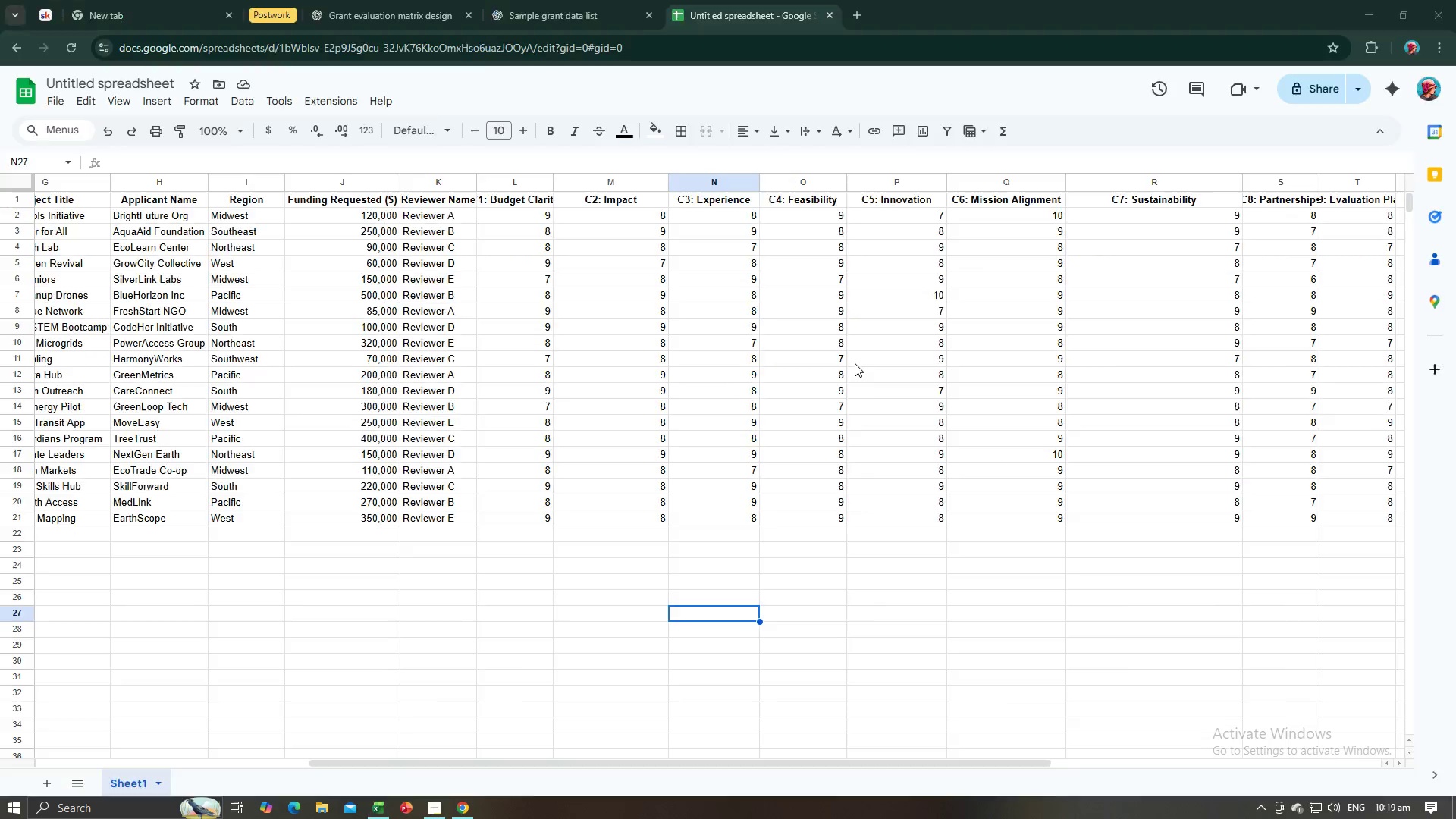 
key(Alt+Tab)
 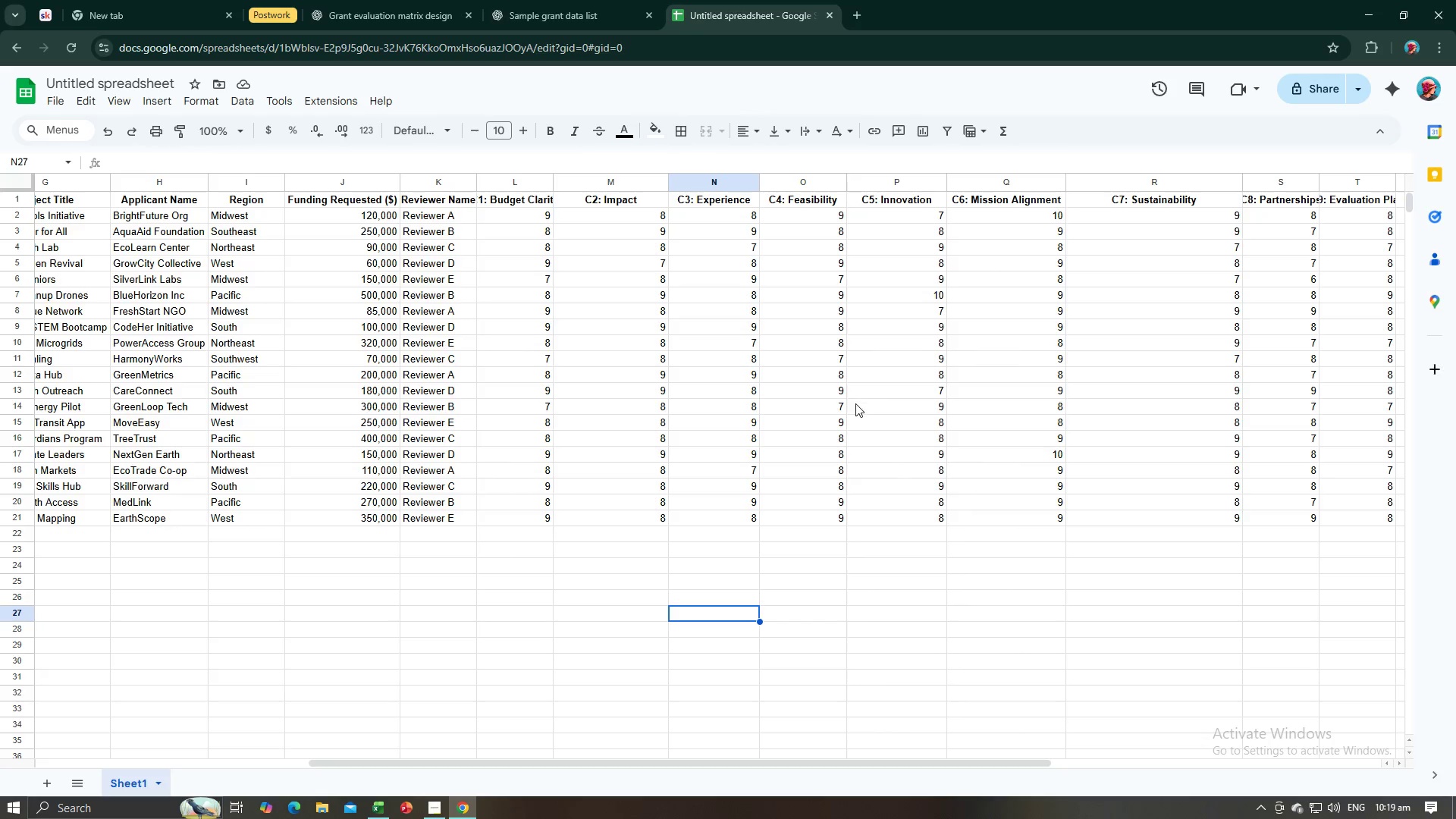 
key(Alt+AltLeft)
 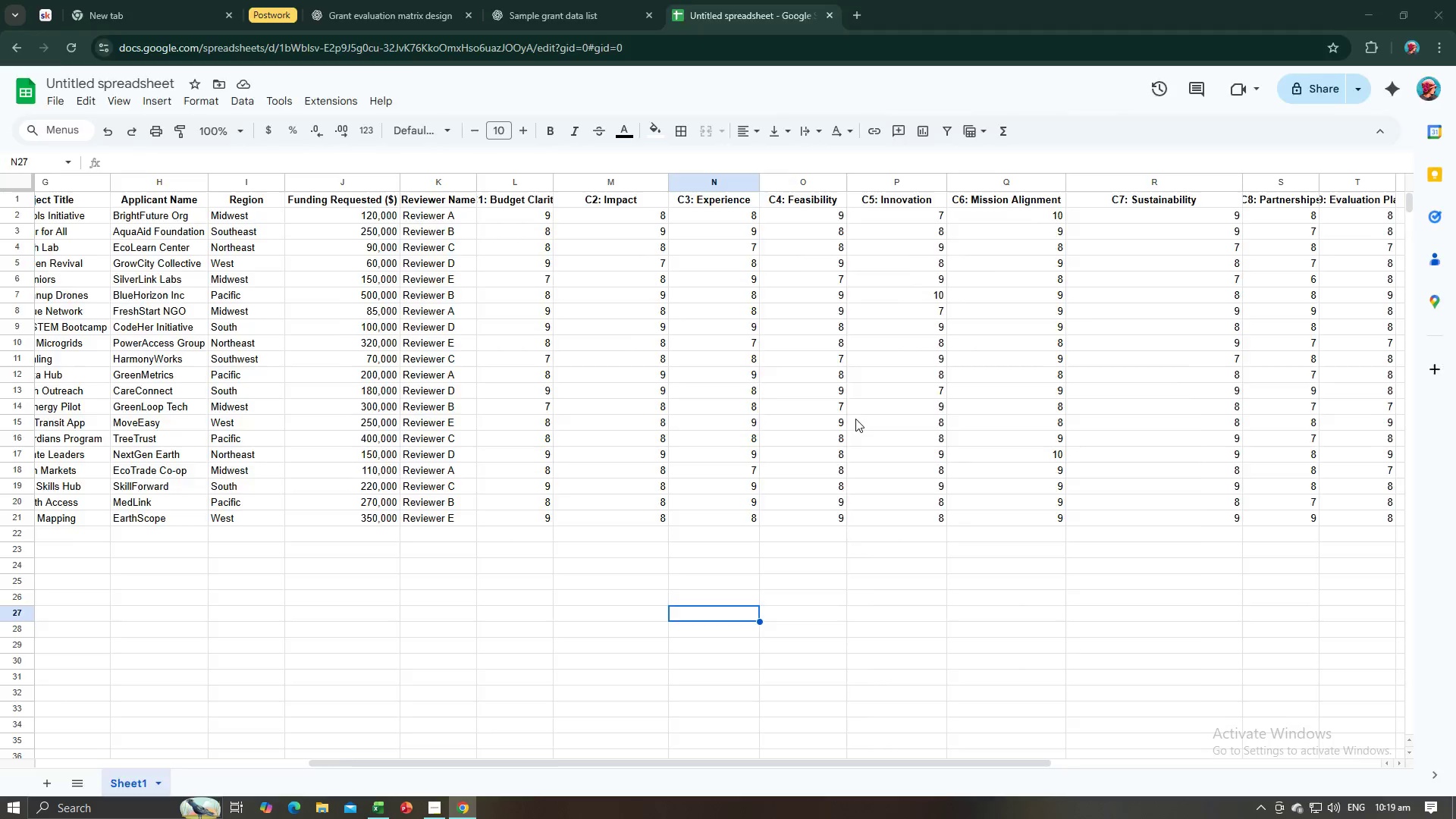 
key(Alt+Tab)
 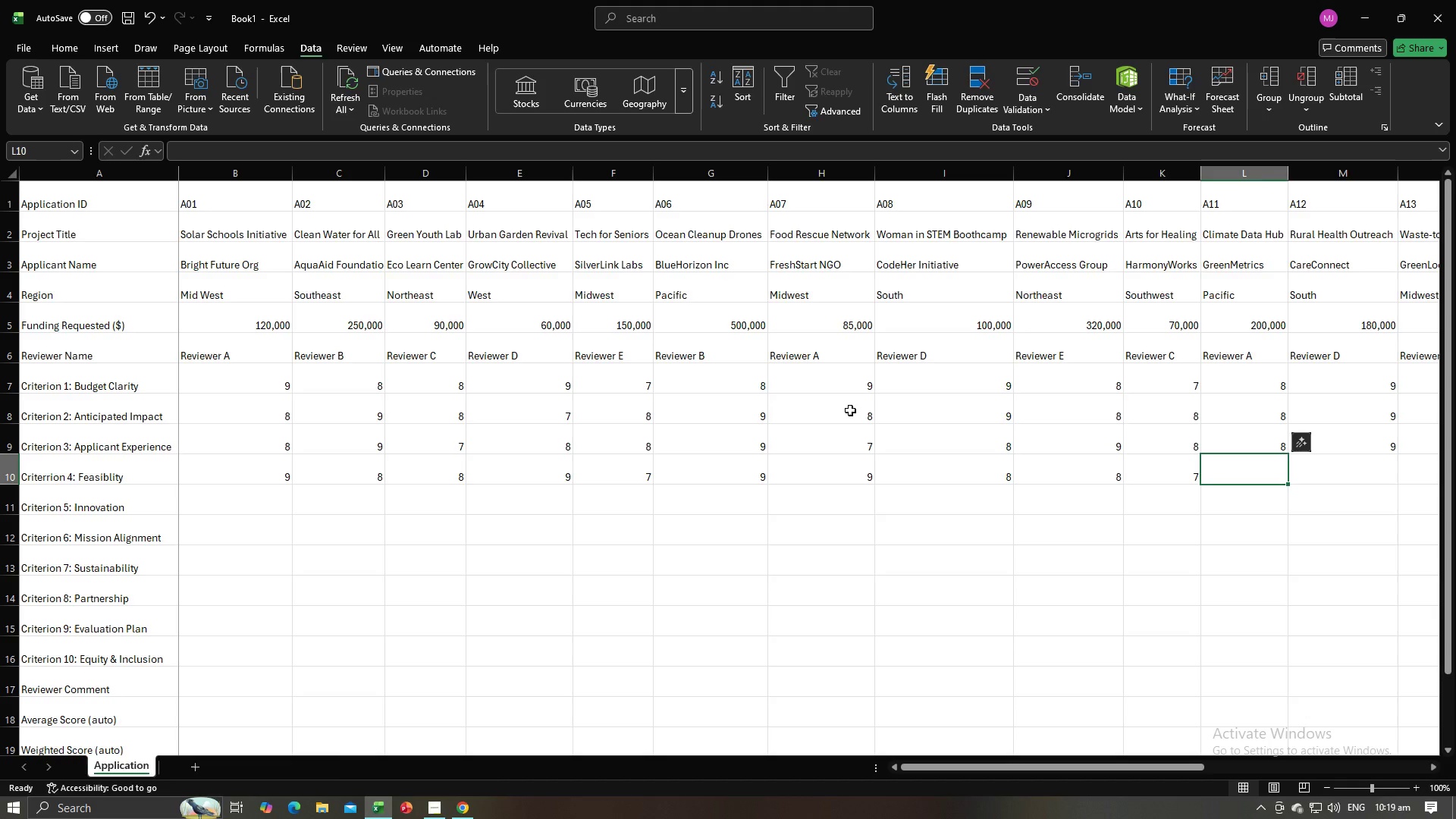 
key(8)
 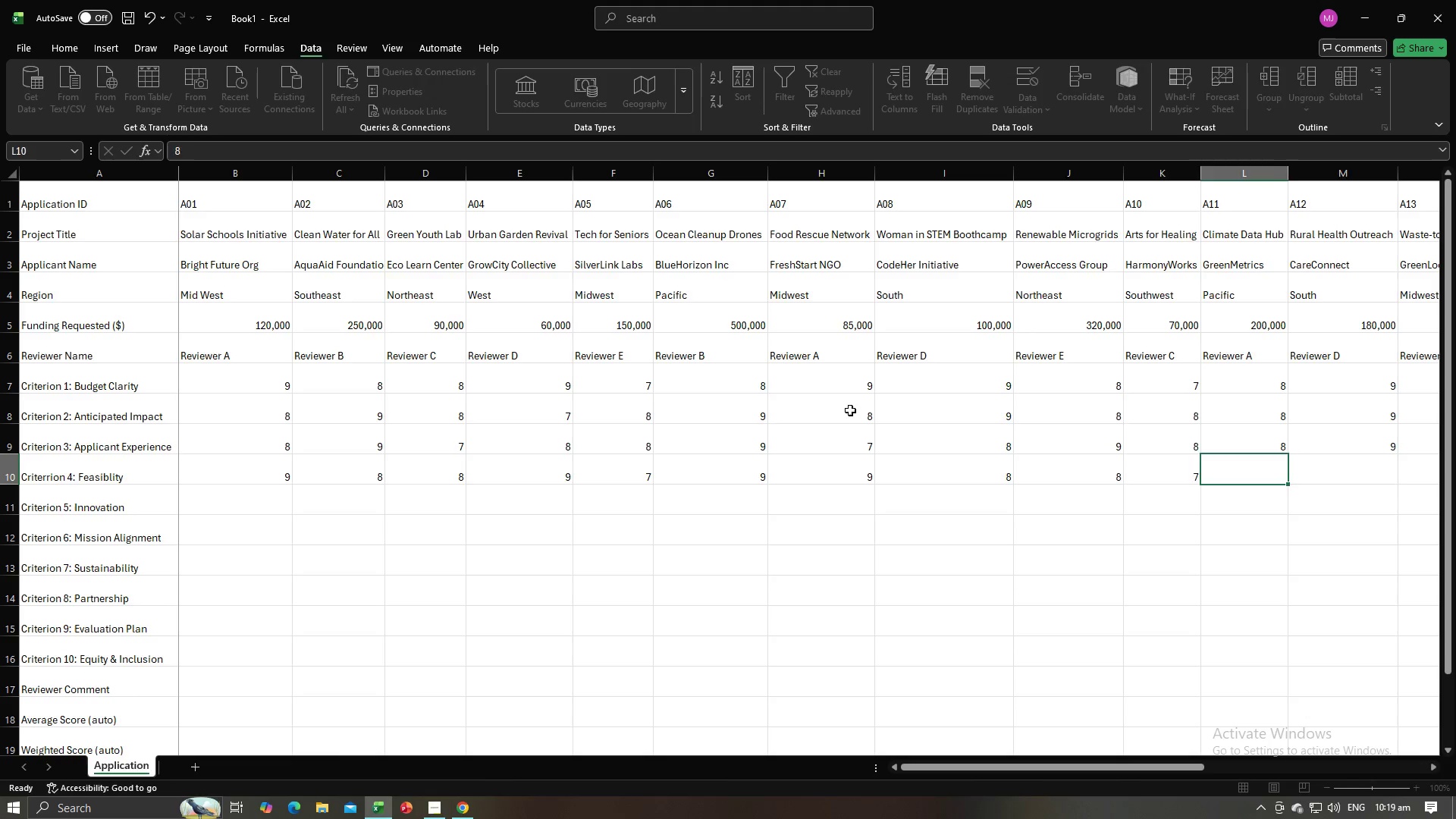 
key(Tab)
 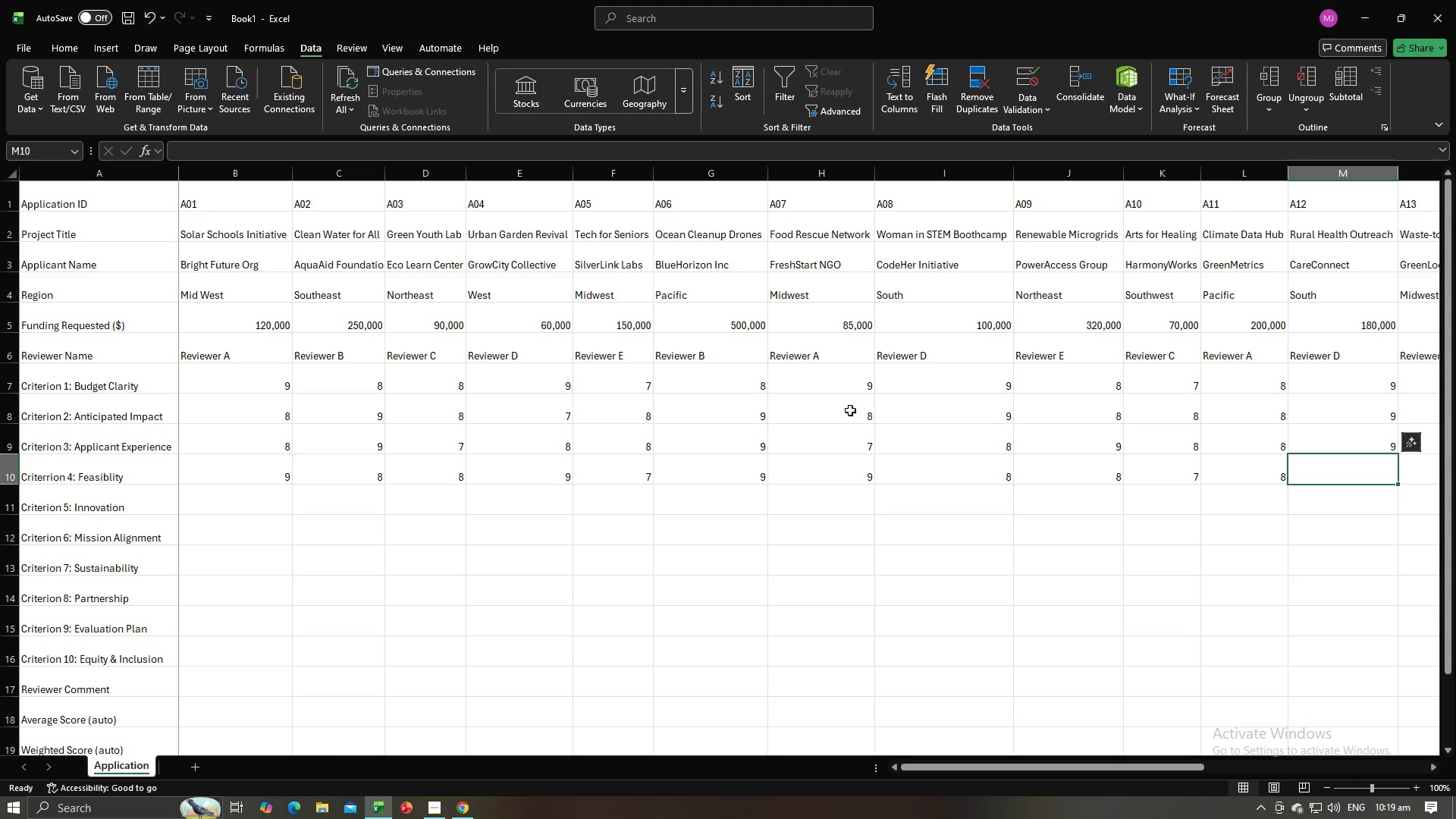 
key(9)
 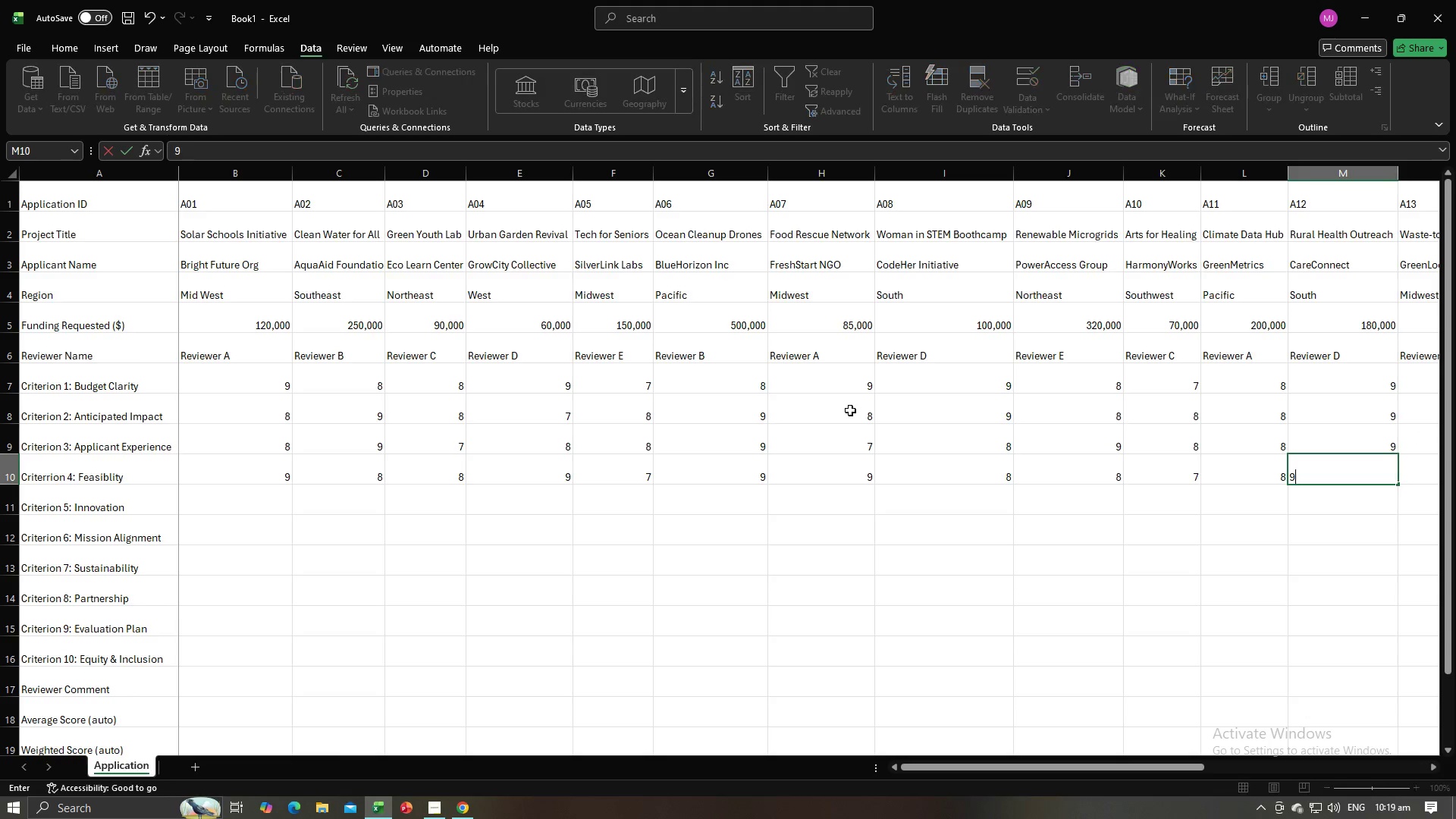 
key(Tab)
 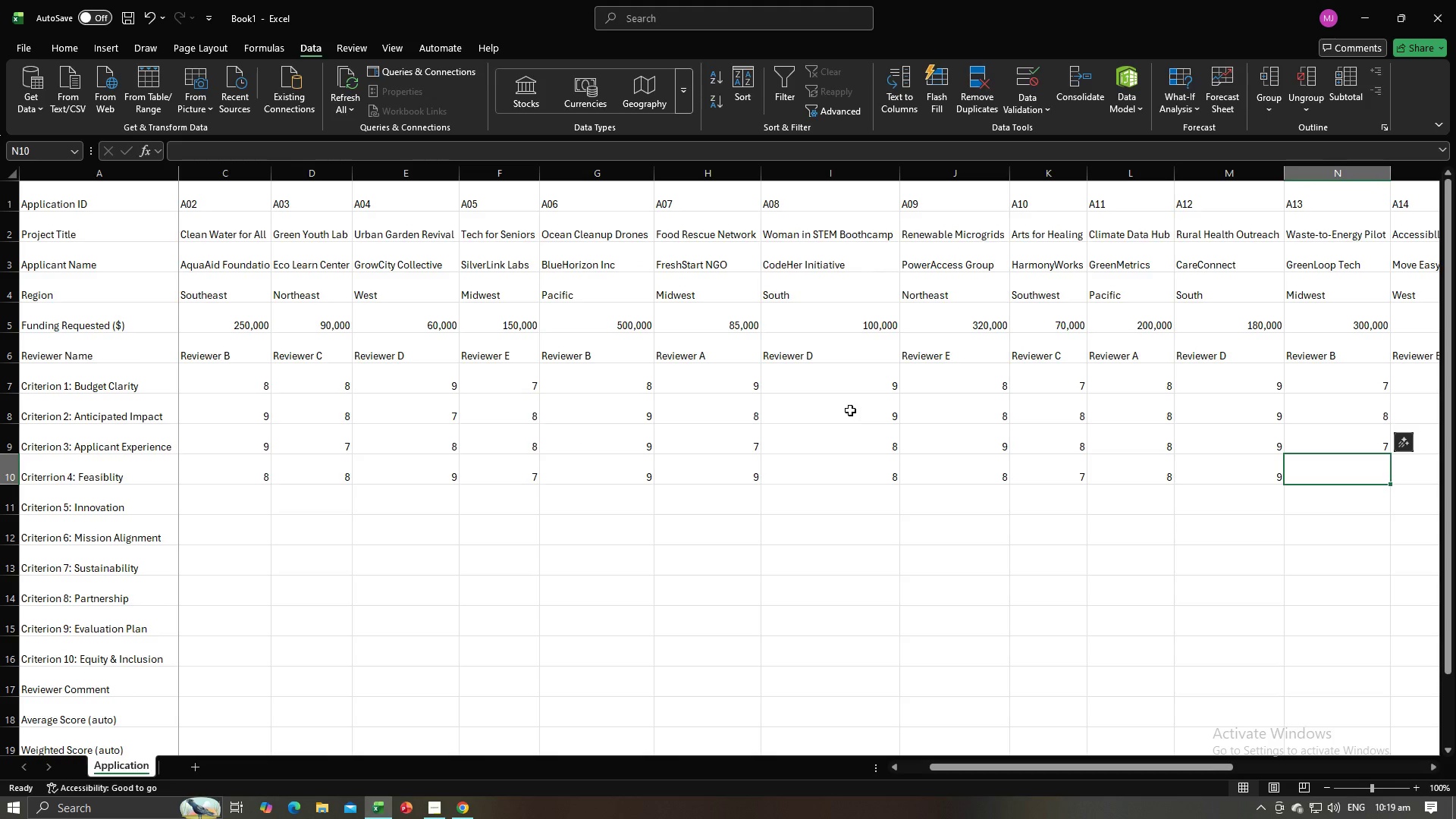 
key(7)
 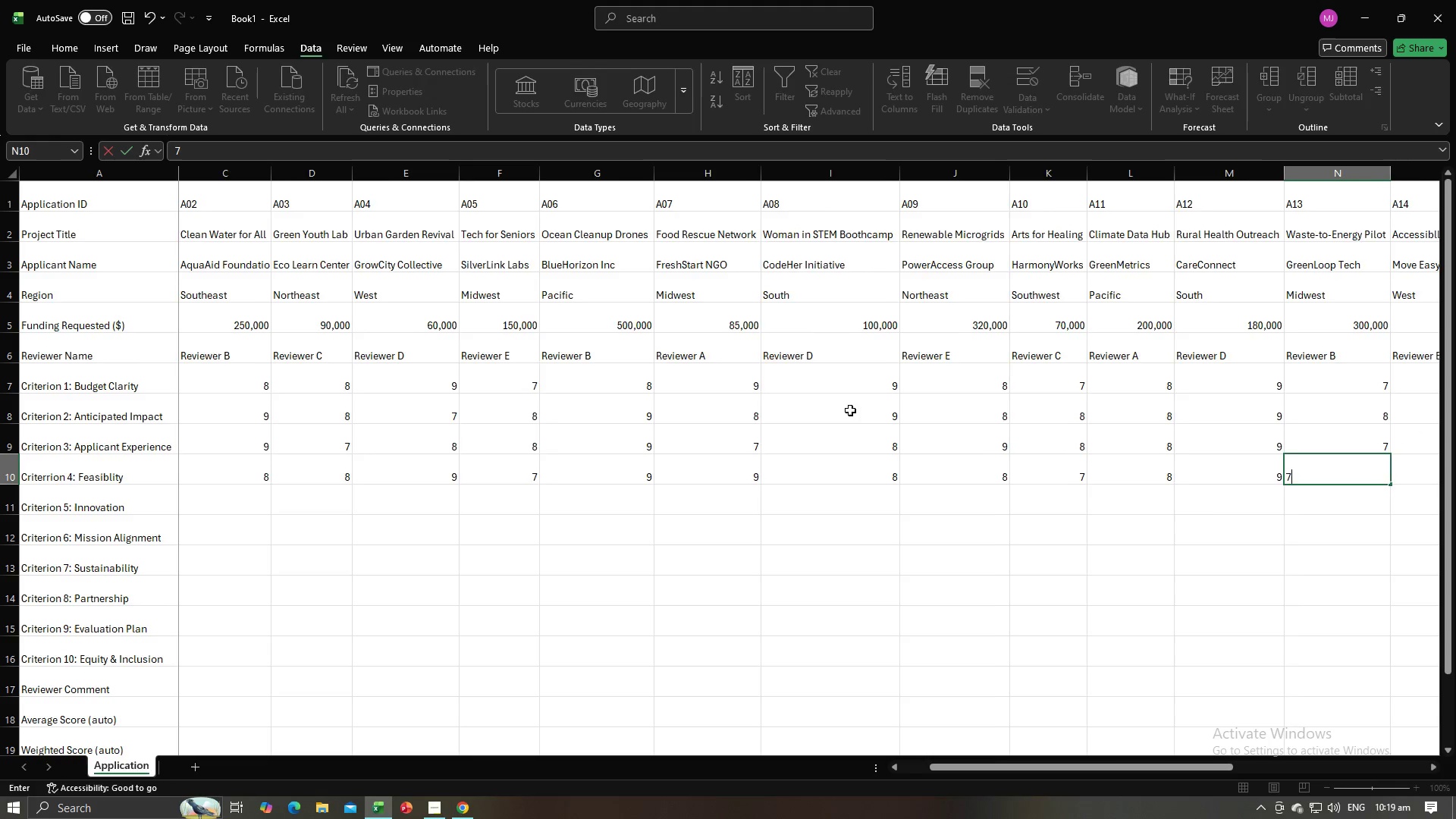 
key(Tab)
 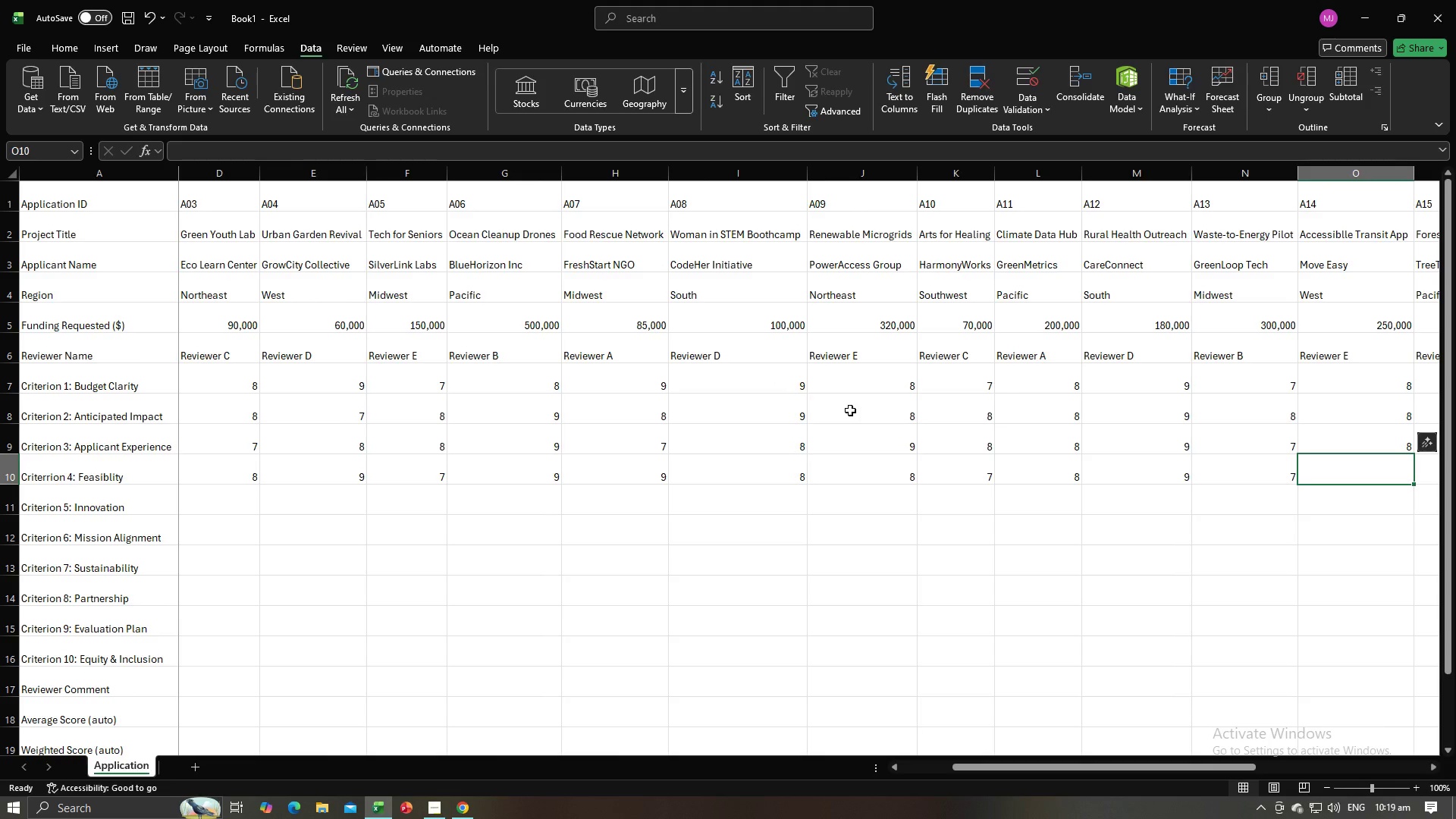 
key(9)
 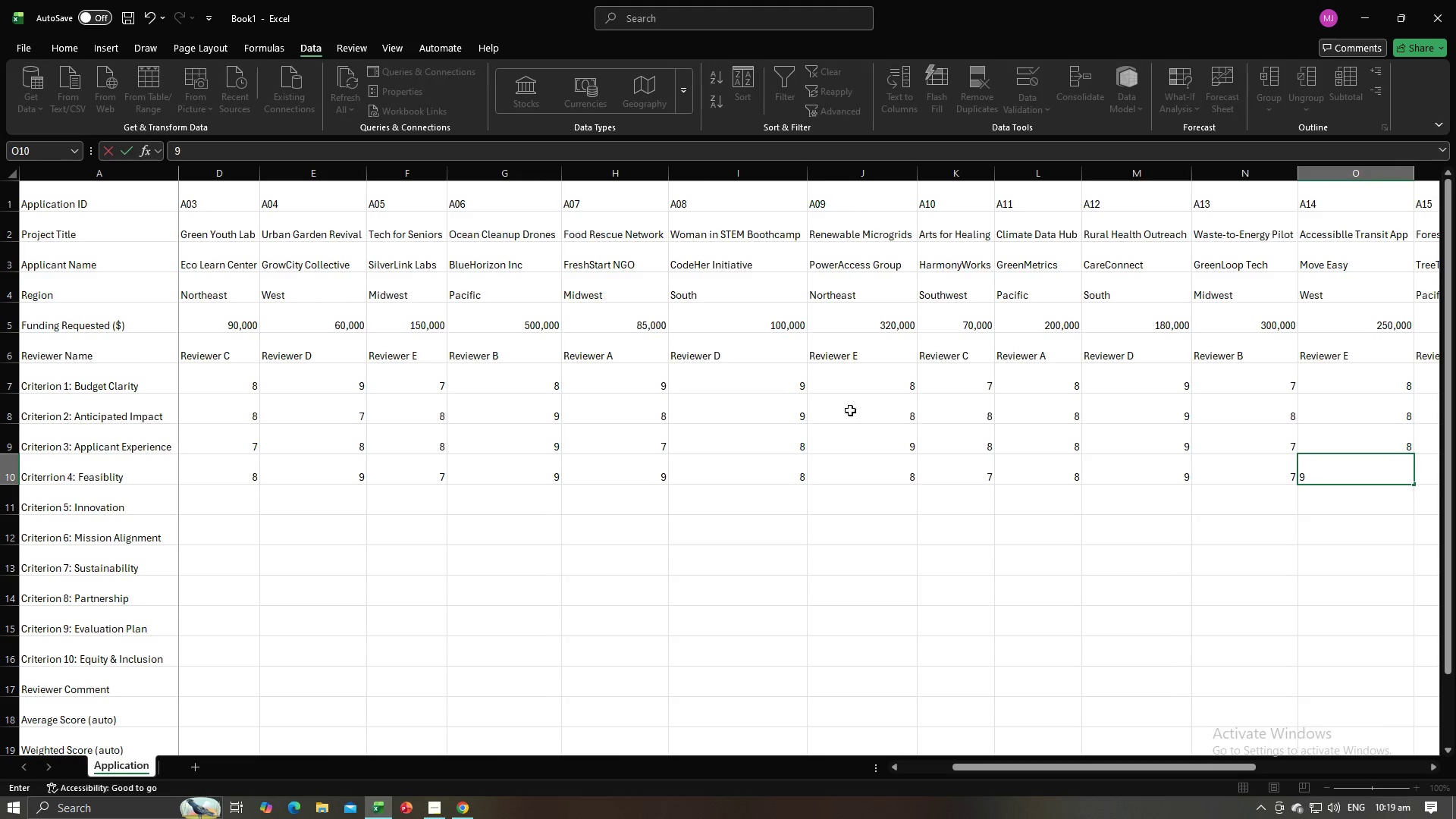 
key(Tab)
 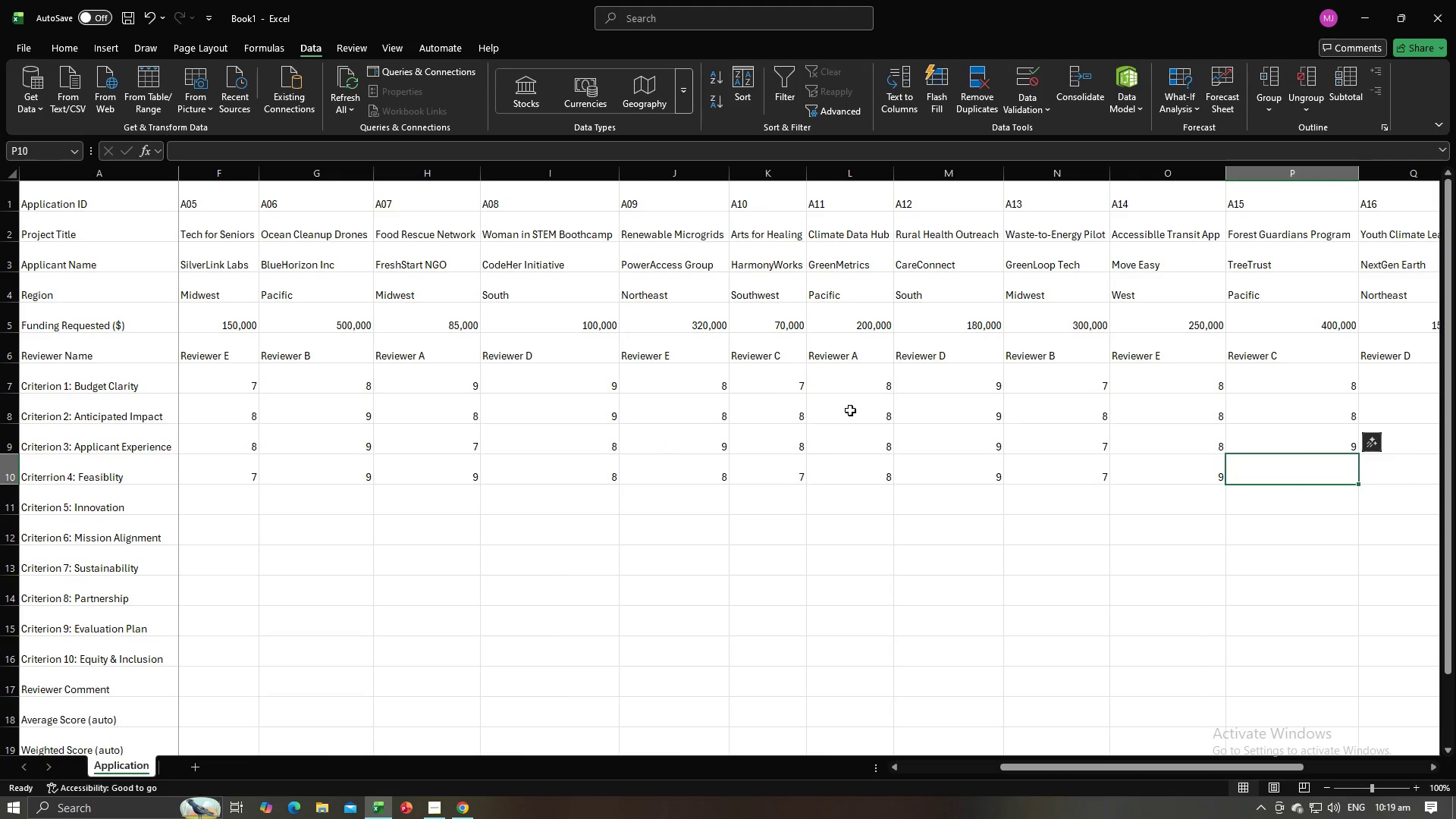 
key(Alt+AltLeft)
 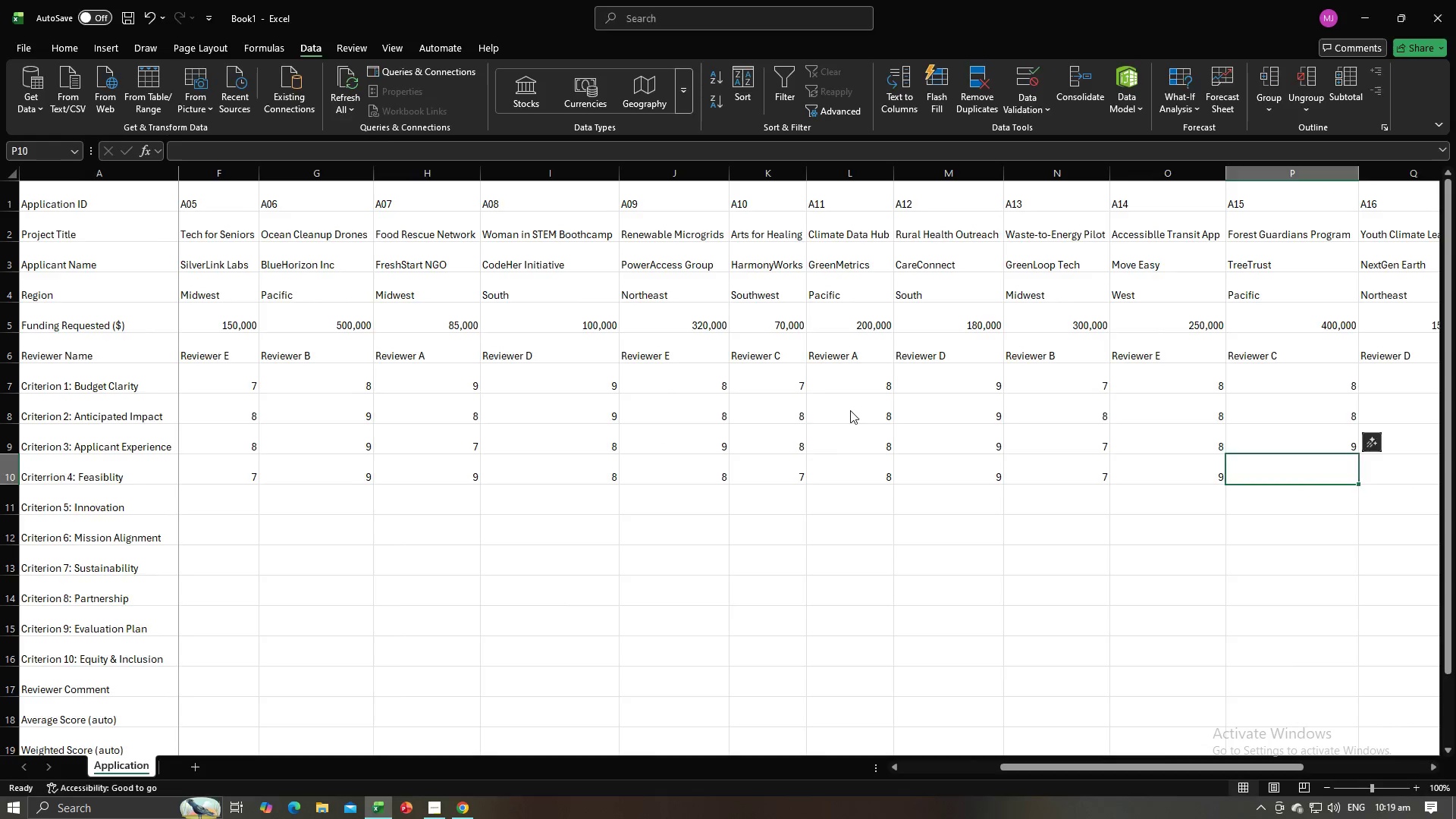 
key(Alt+Tab)
 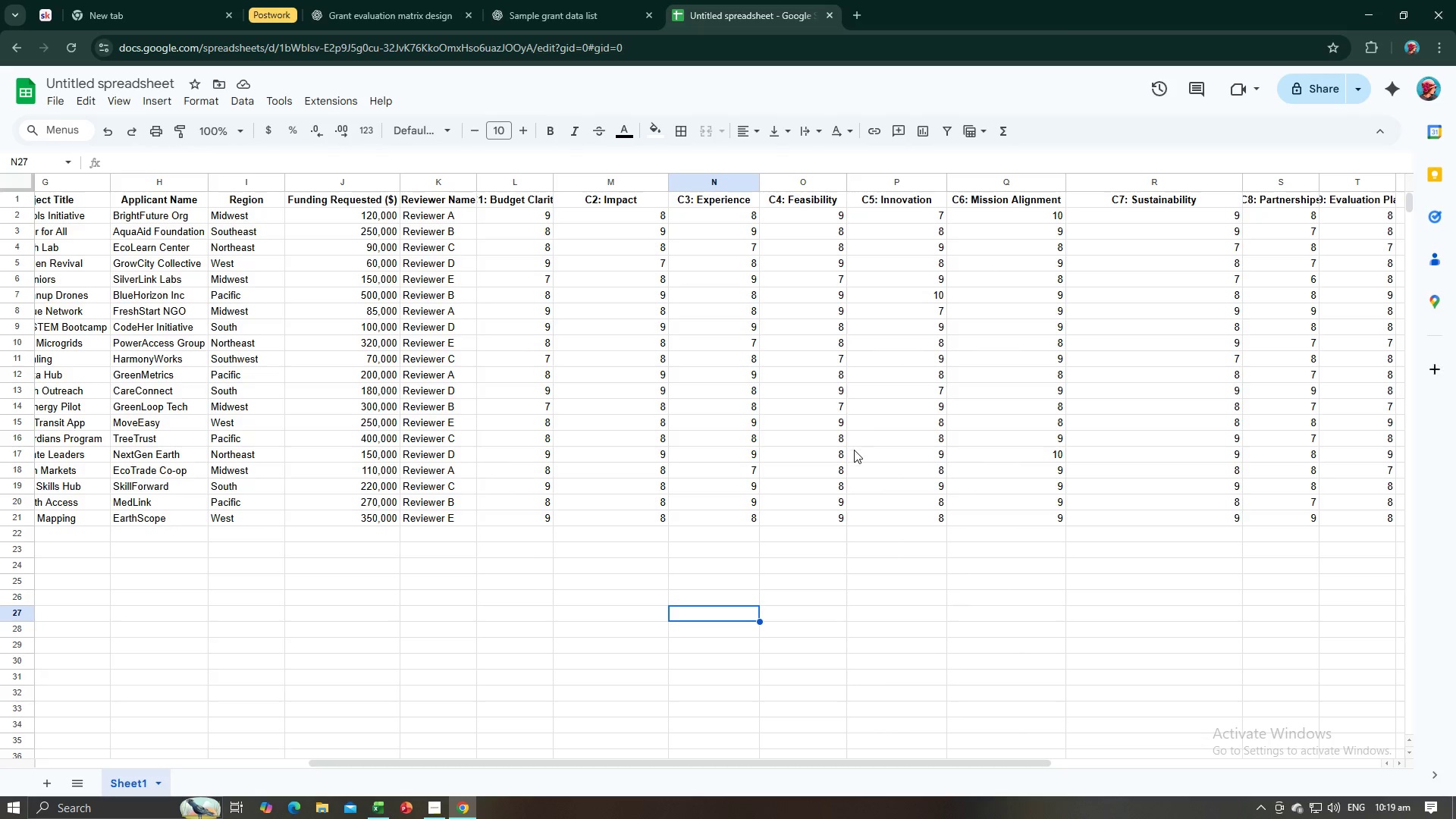 
key(Alt+AltLeft)
 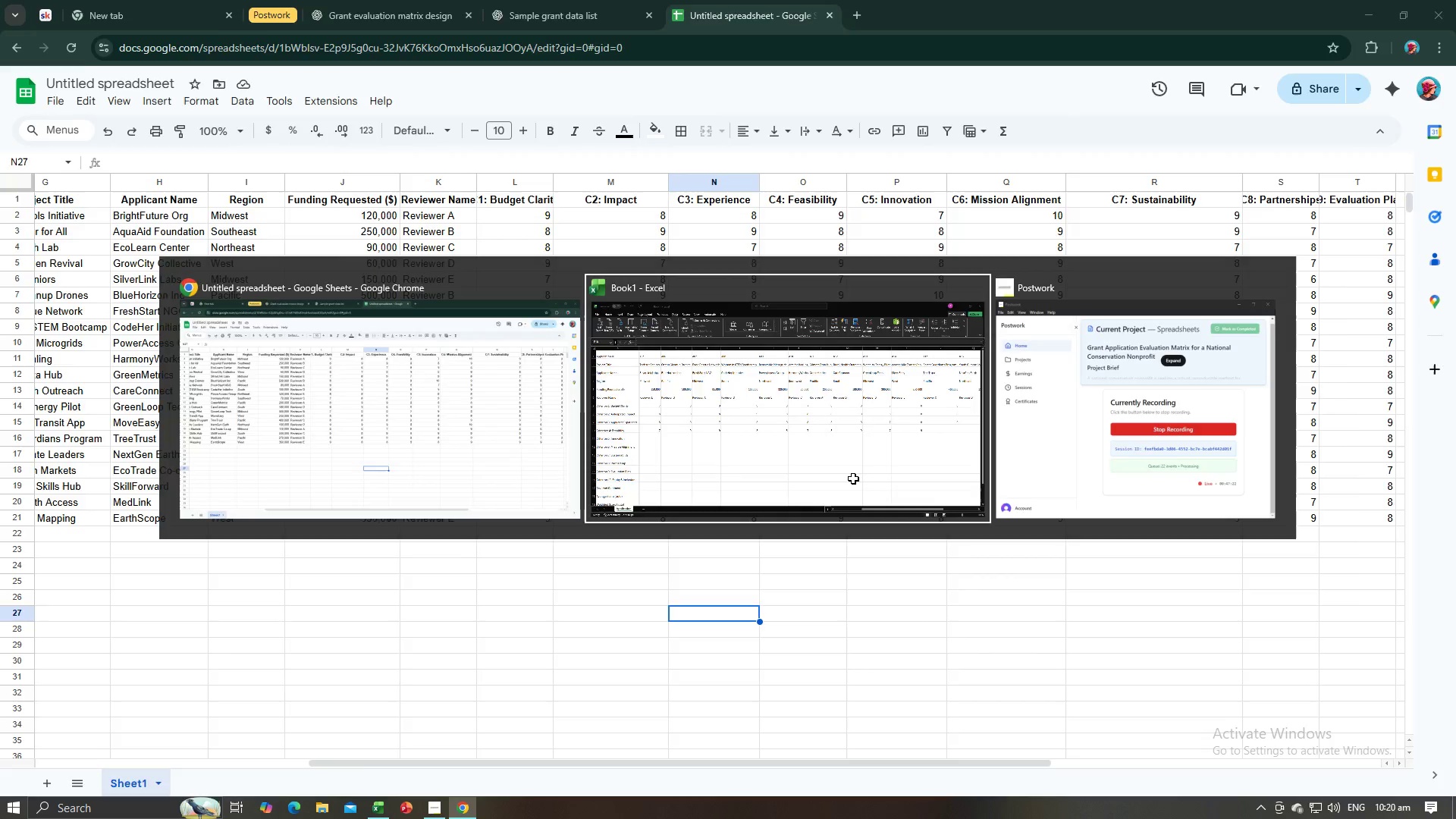 
key(Alt+Tab)
 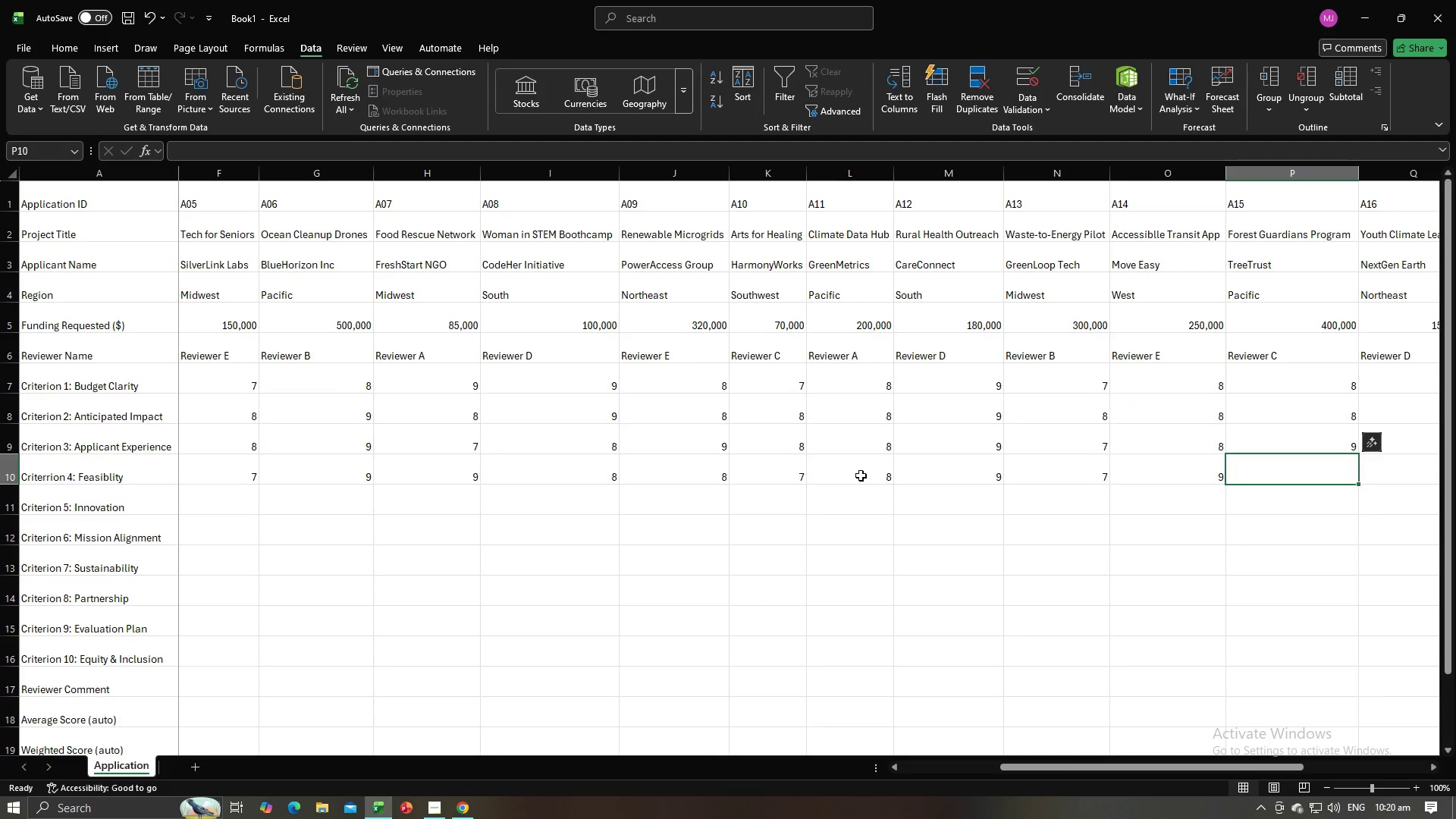 
key(8)
 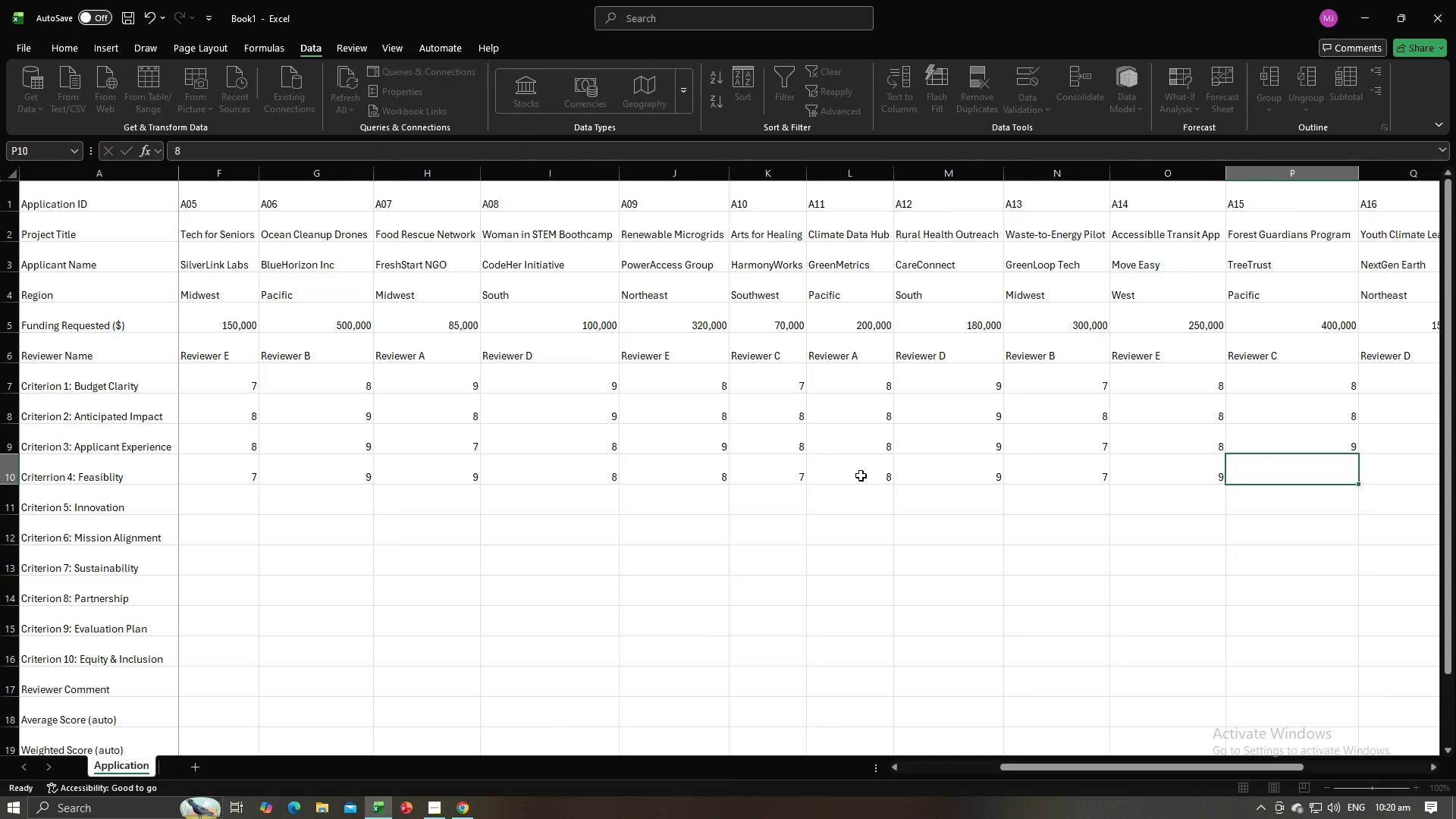 
key(Tab)
 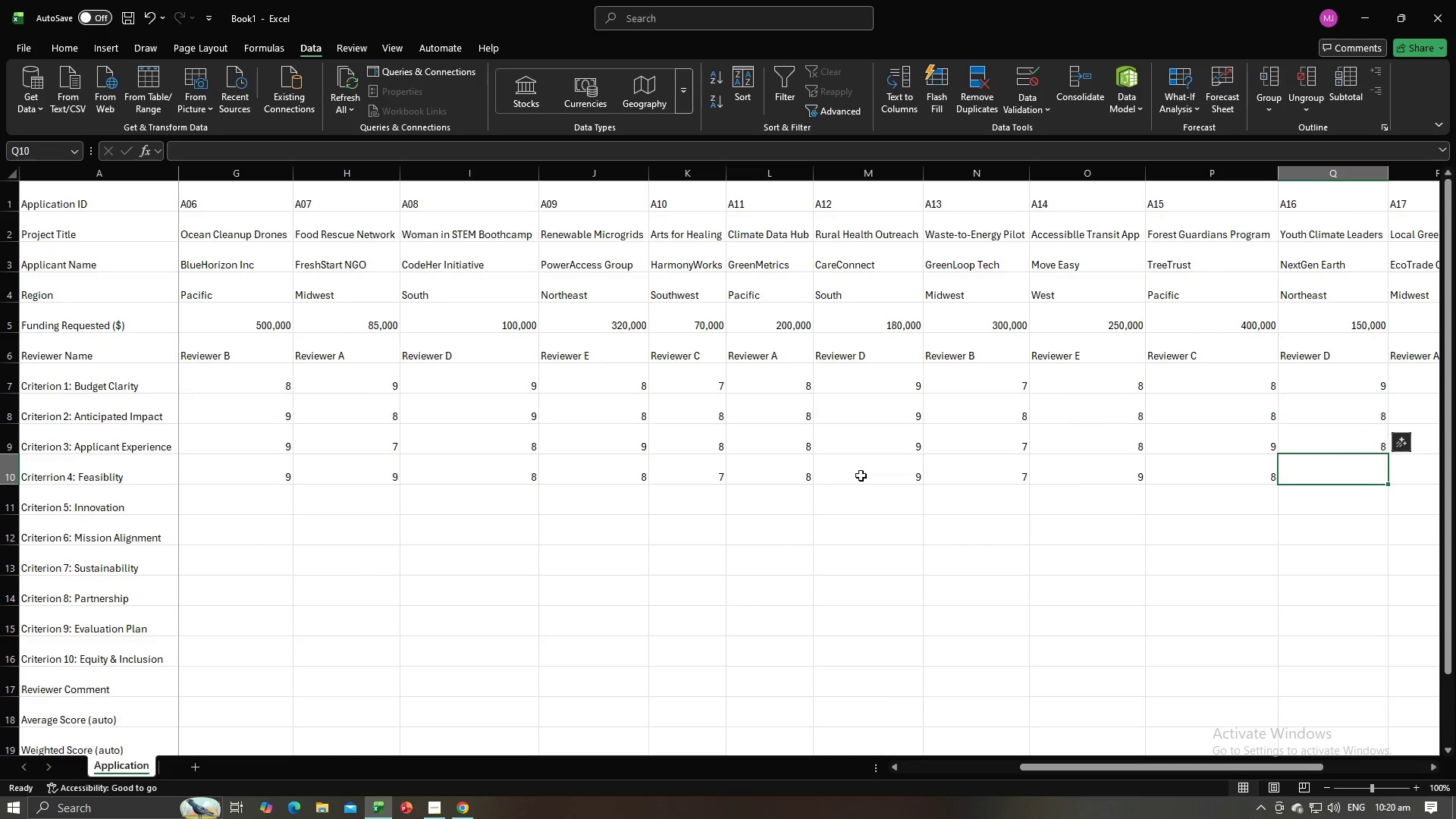 
key(8)
 